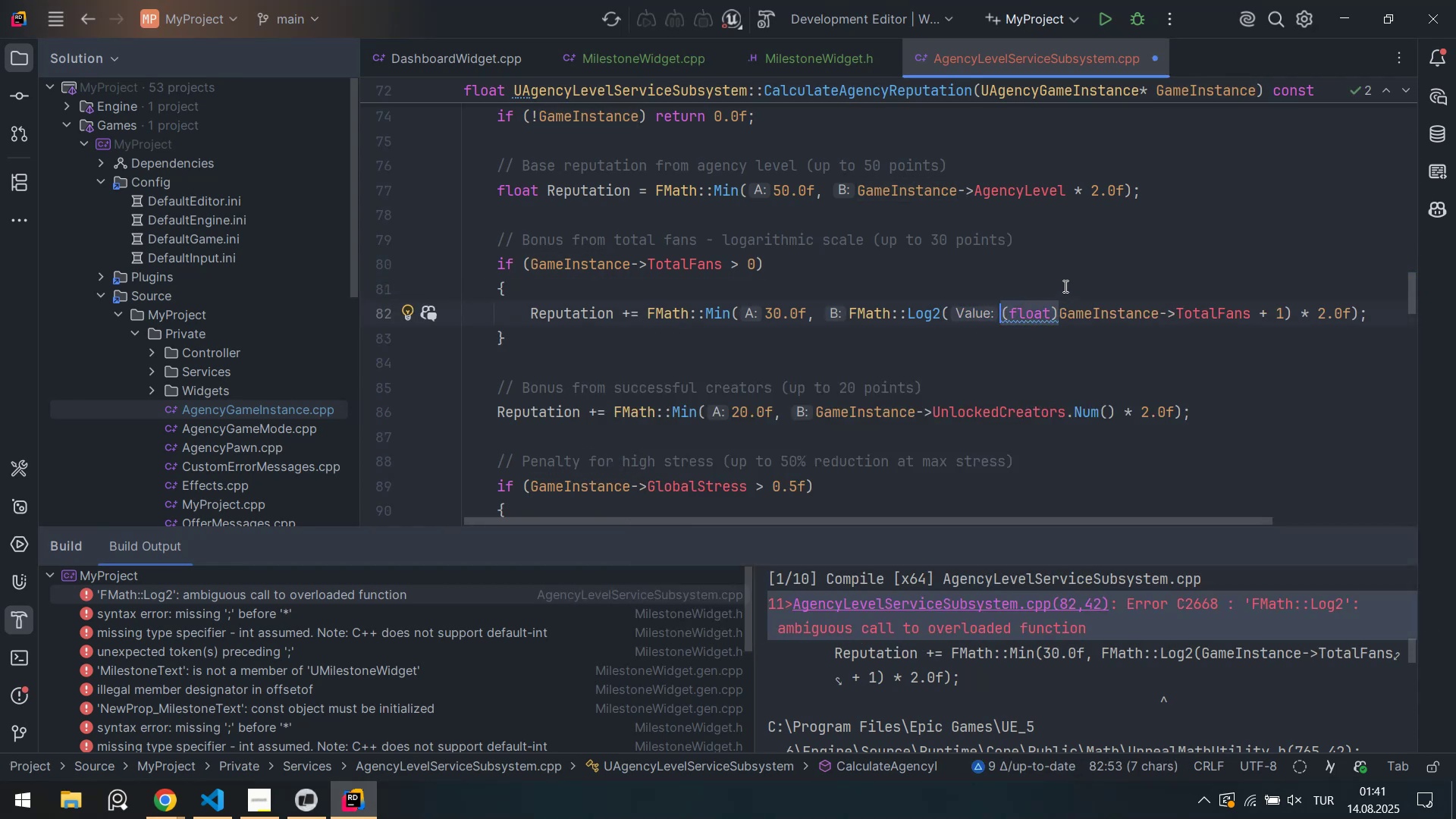 
left_click([1064, 286])
 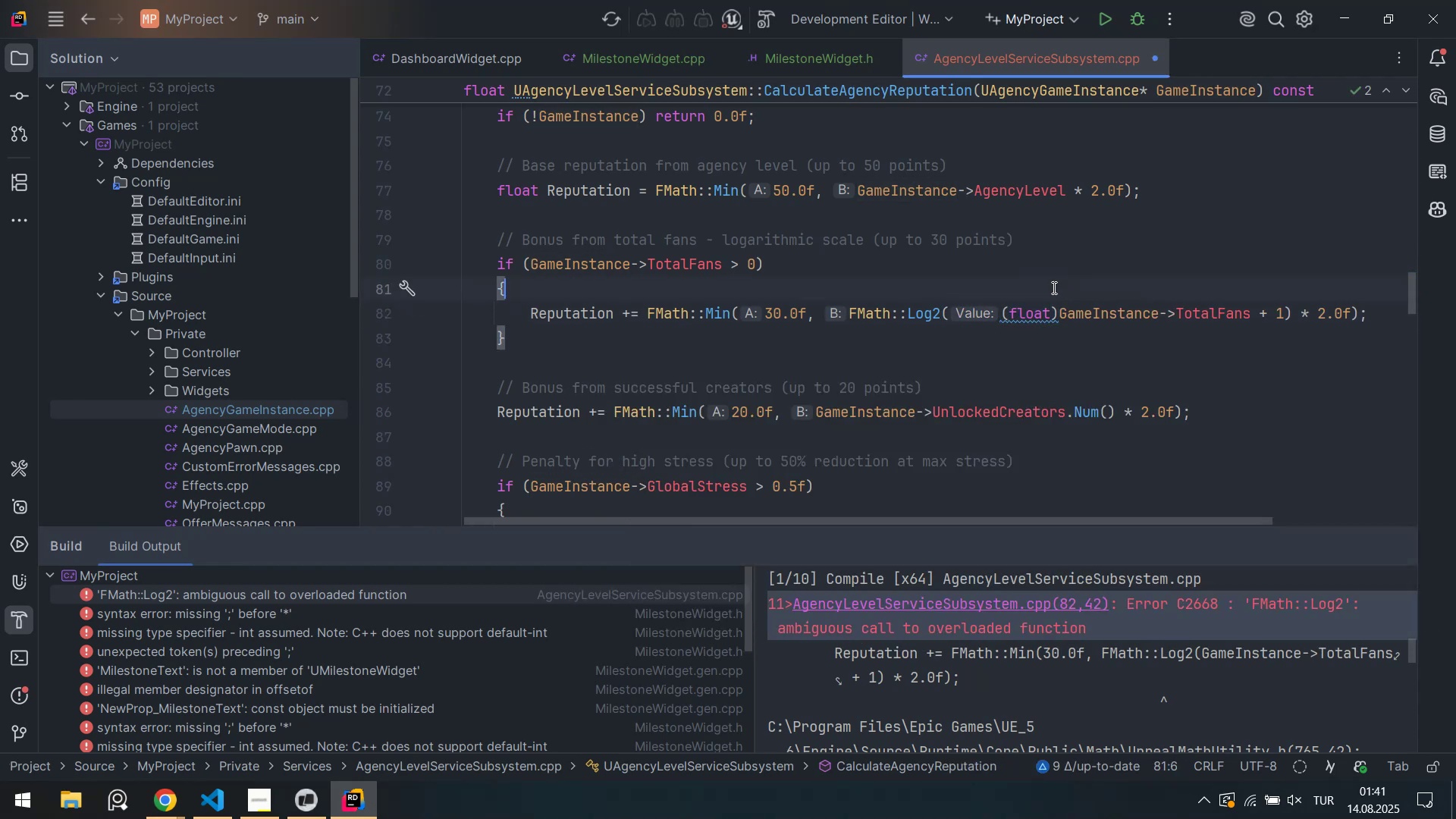 
mouse_move([1014, 323])
 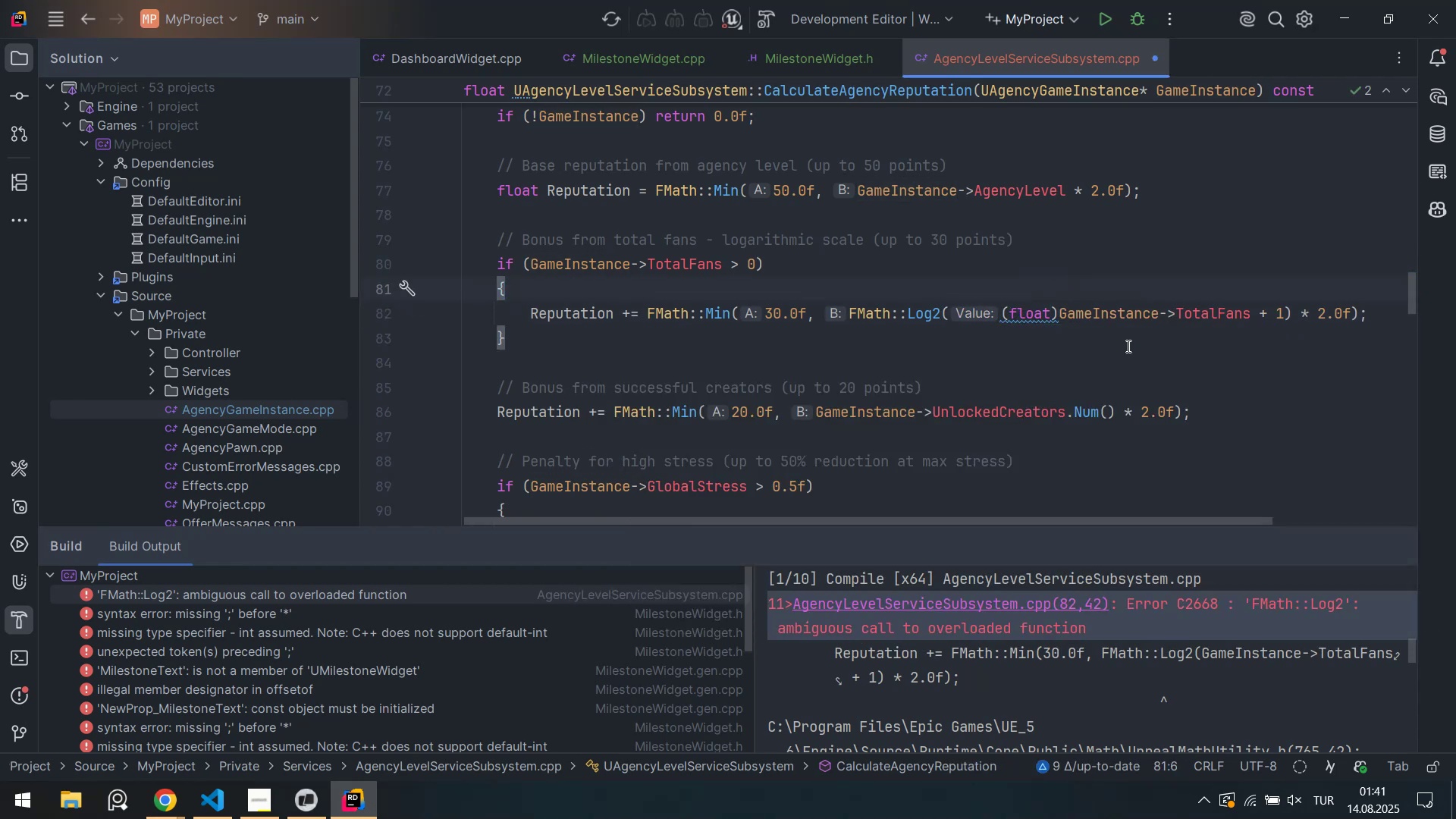 
mouse_move([925, 312])
 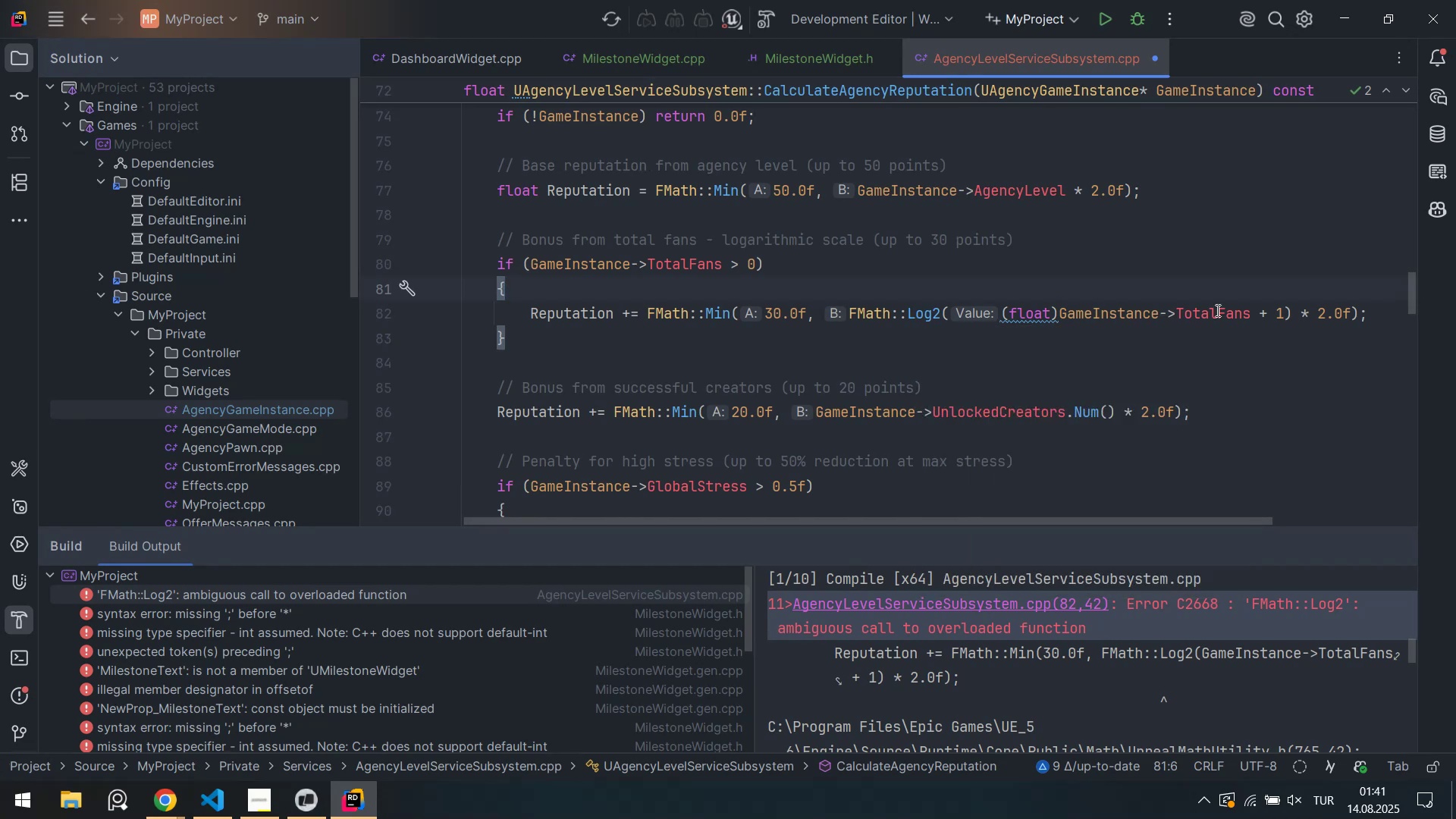 
mouse_move([1244, 313])
 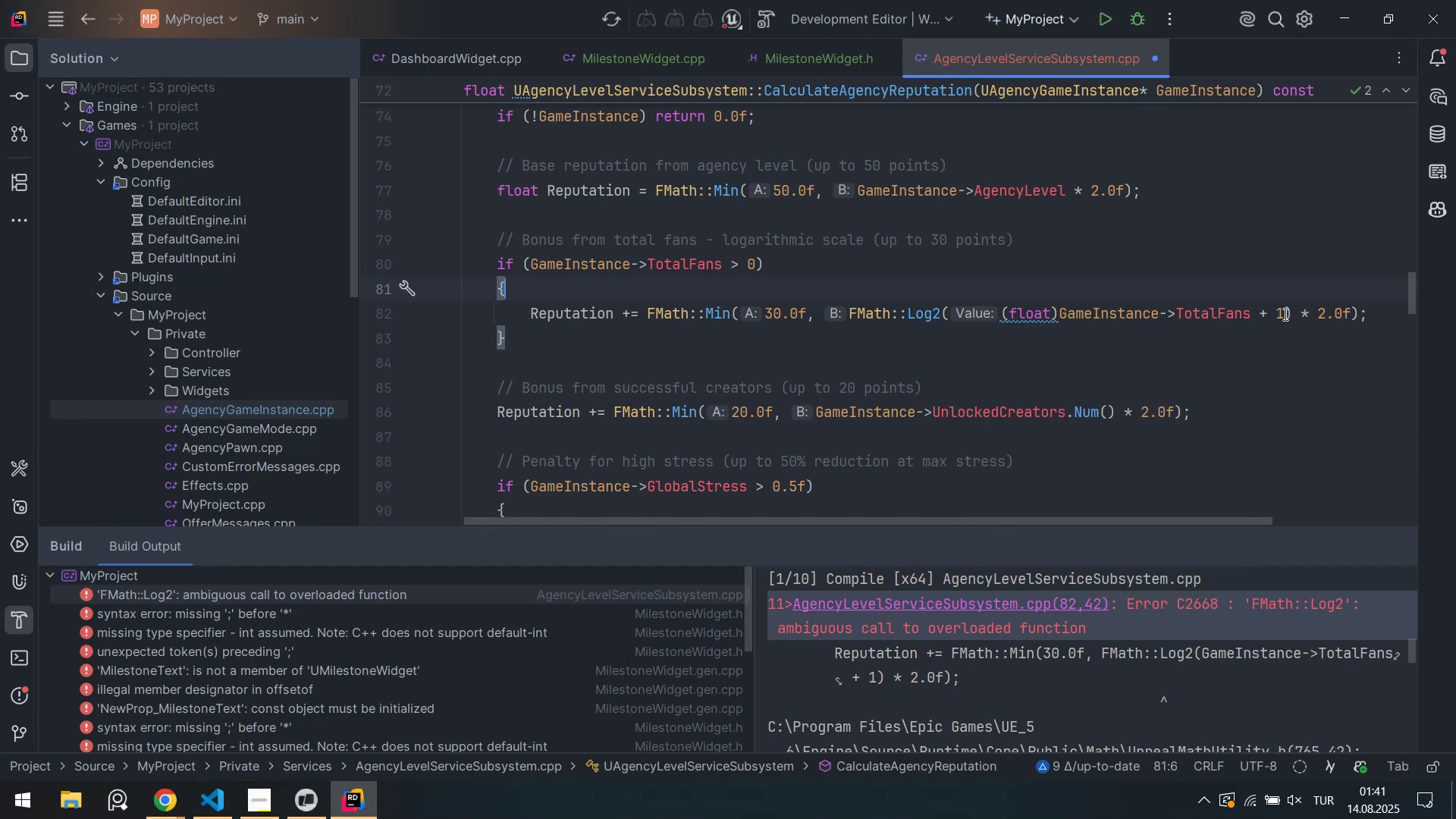 
left_click_drag(start_coordinate=[1282, 314], to_coordinate=[1059, 312])
 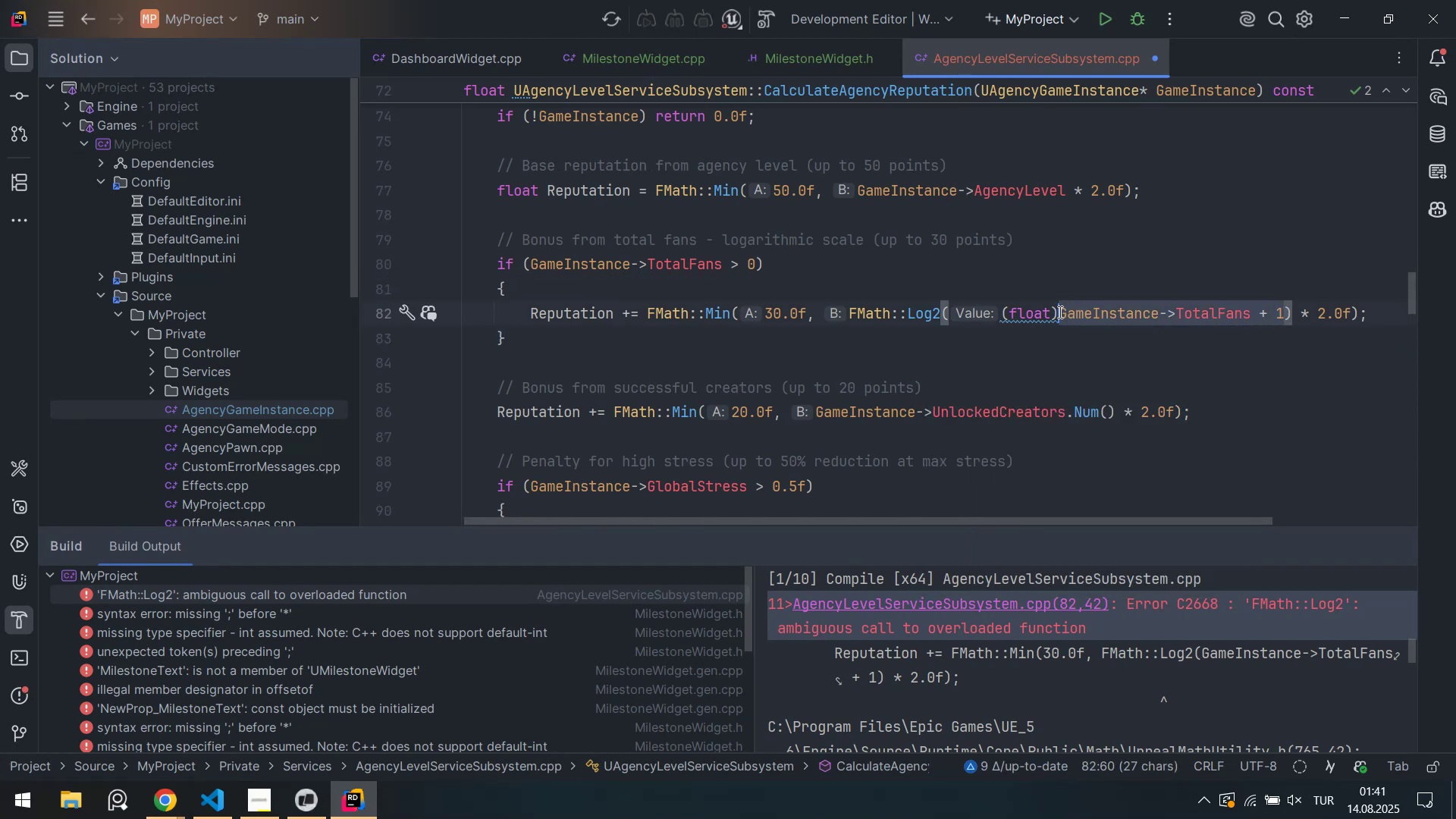 
key(Control+ControlLeft)
 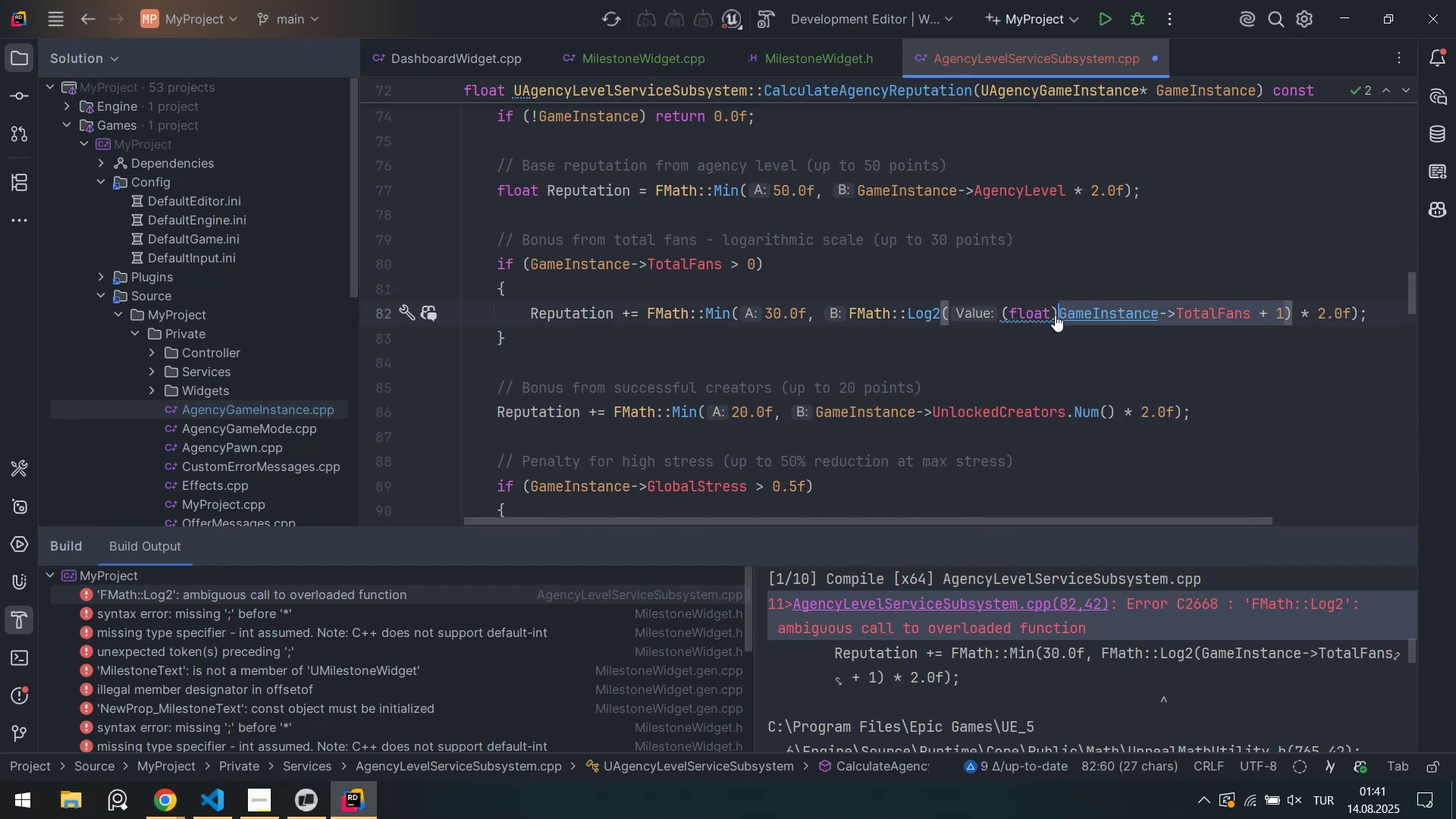 
key(Control+X)
 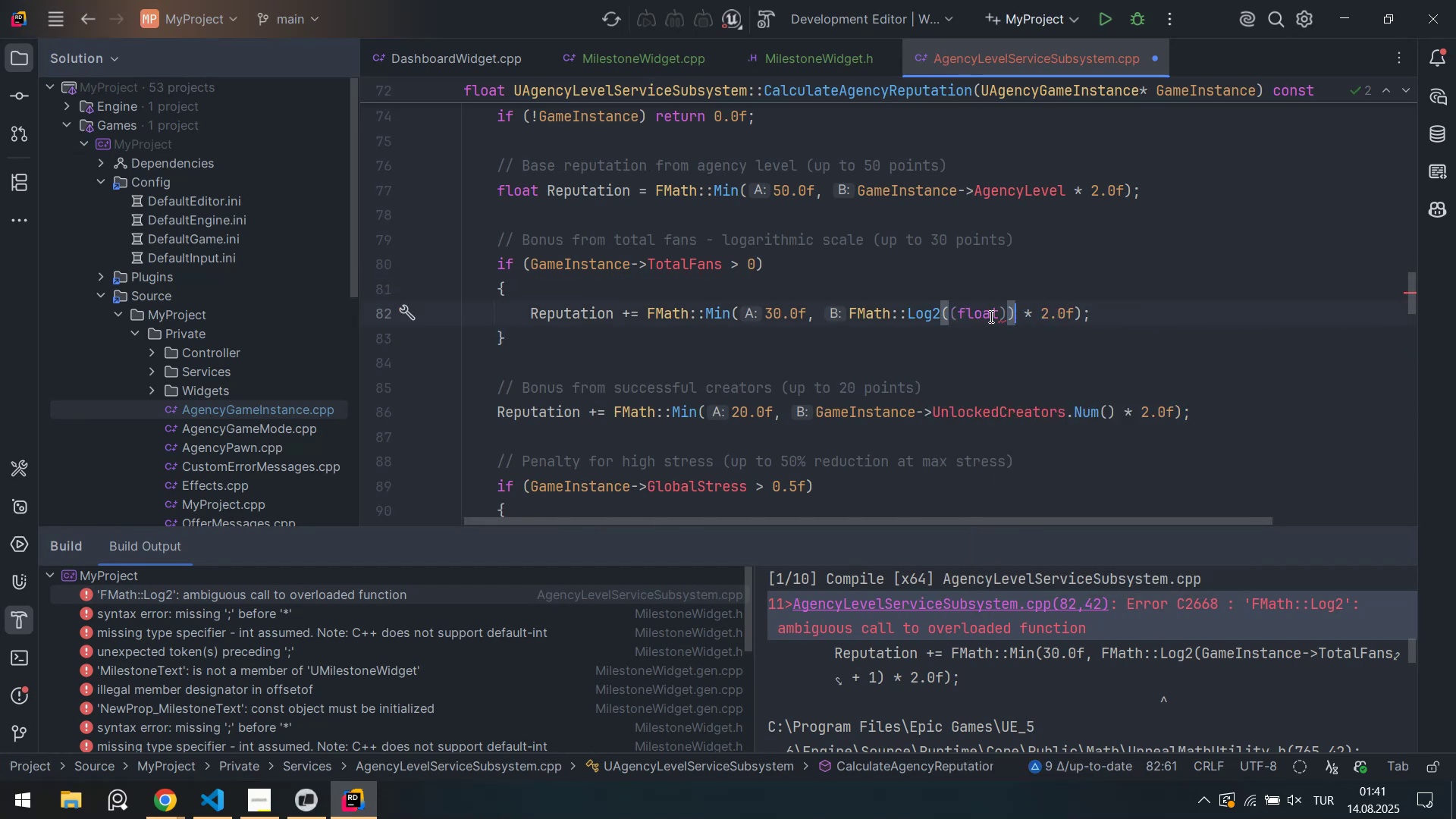 
double_click([987, 316])
 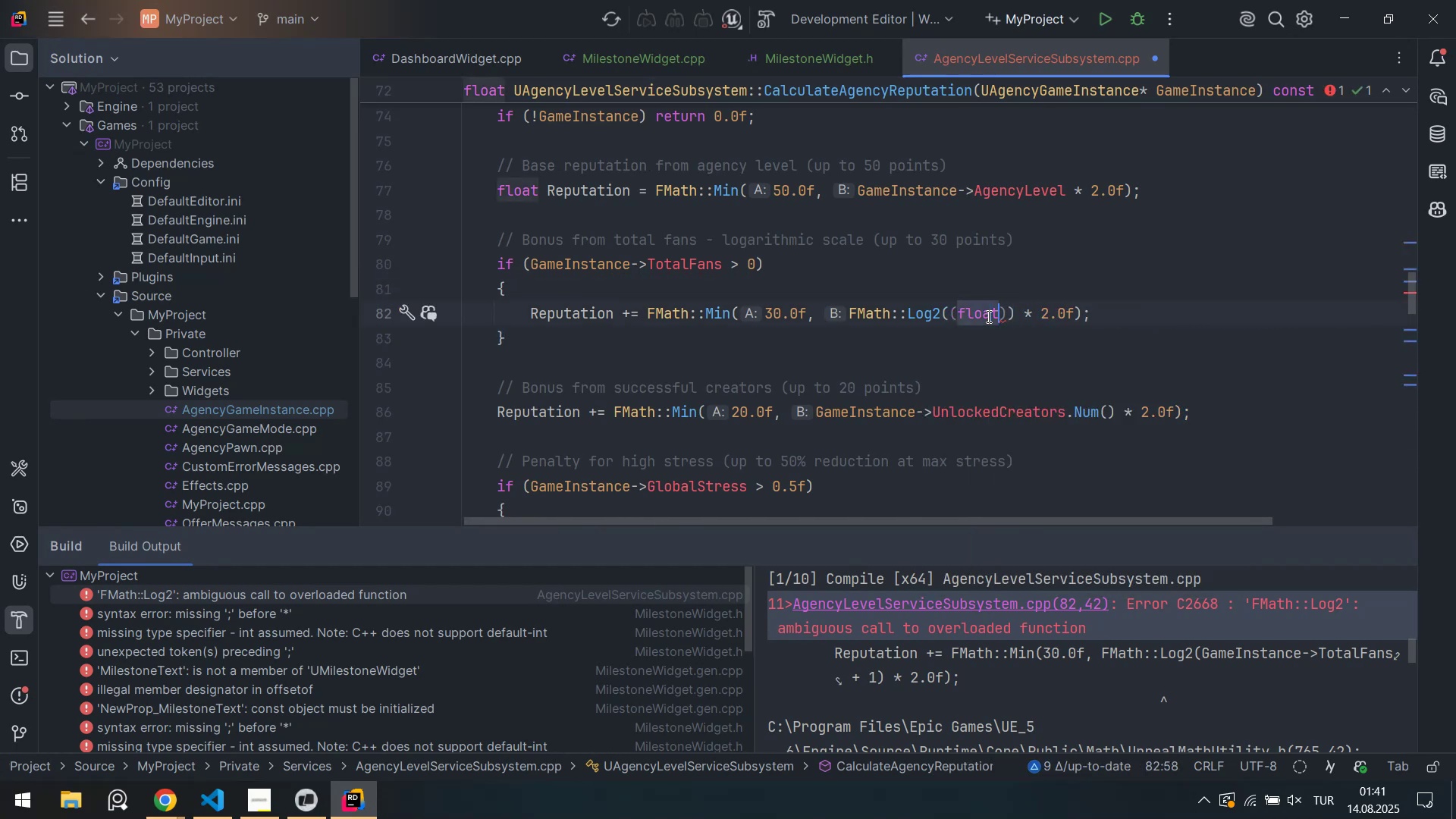 
triple_click([987, 316])
 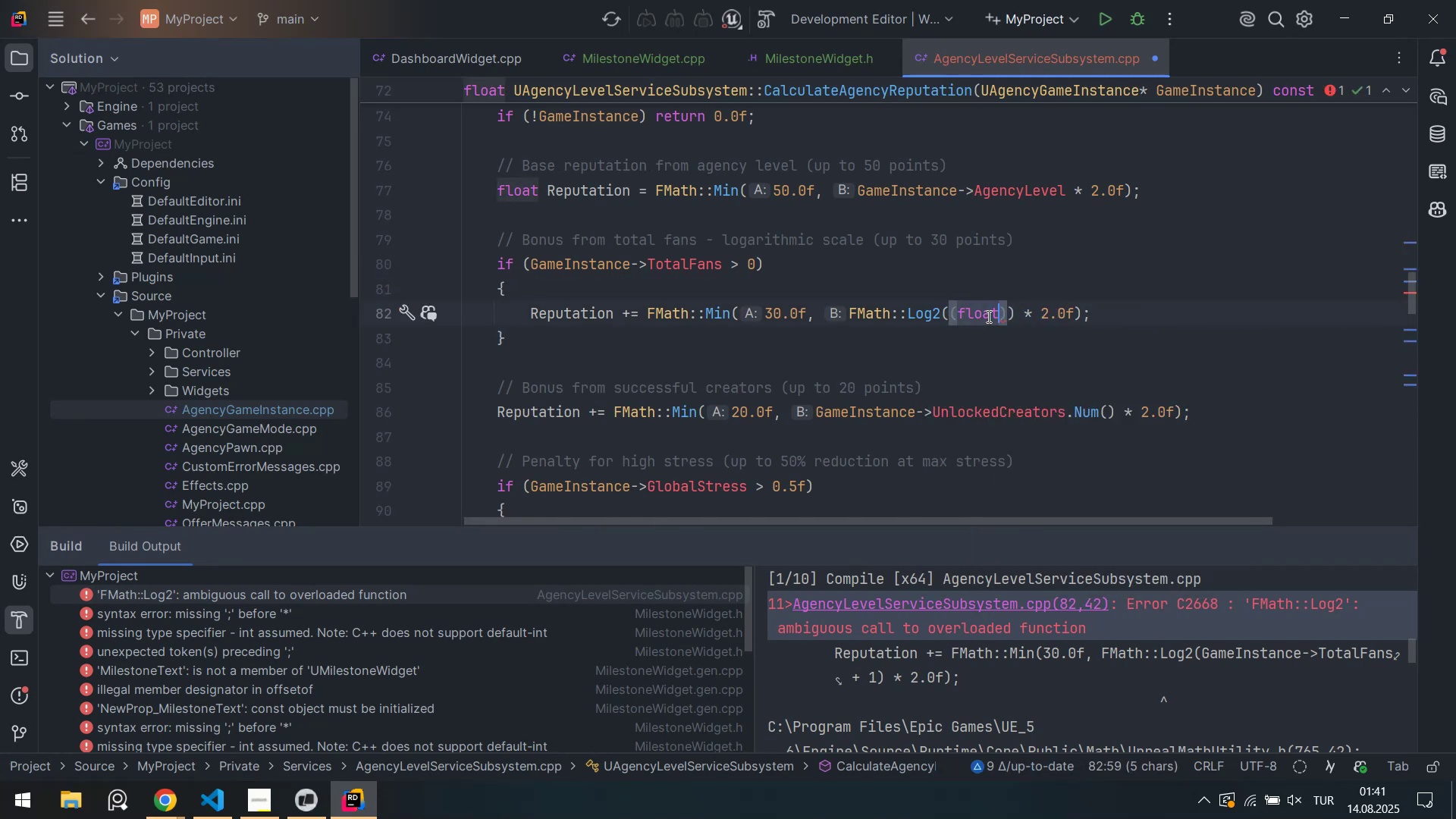 
key(Control+ControlLeft)
 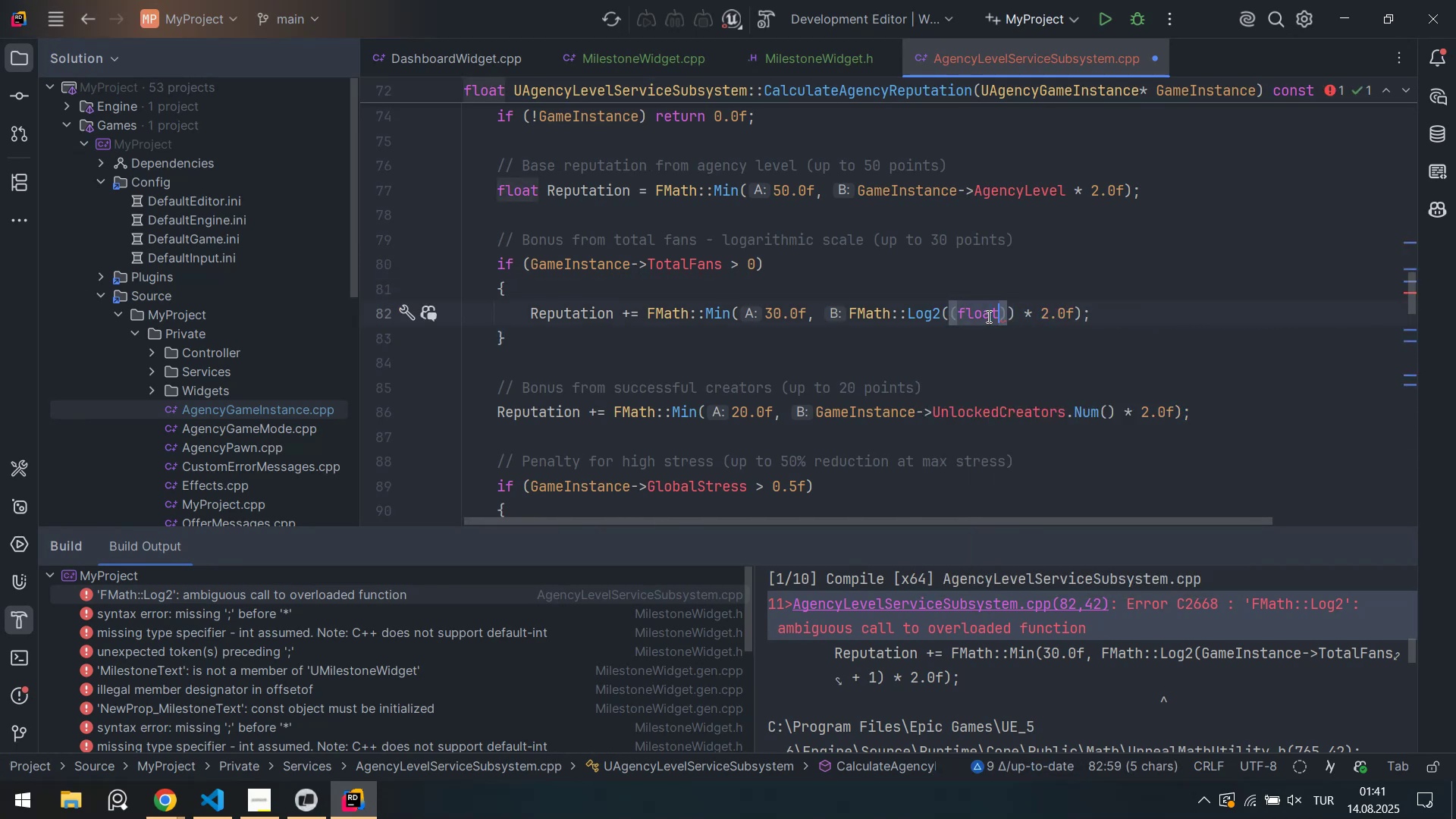 
key(Control+V)
 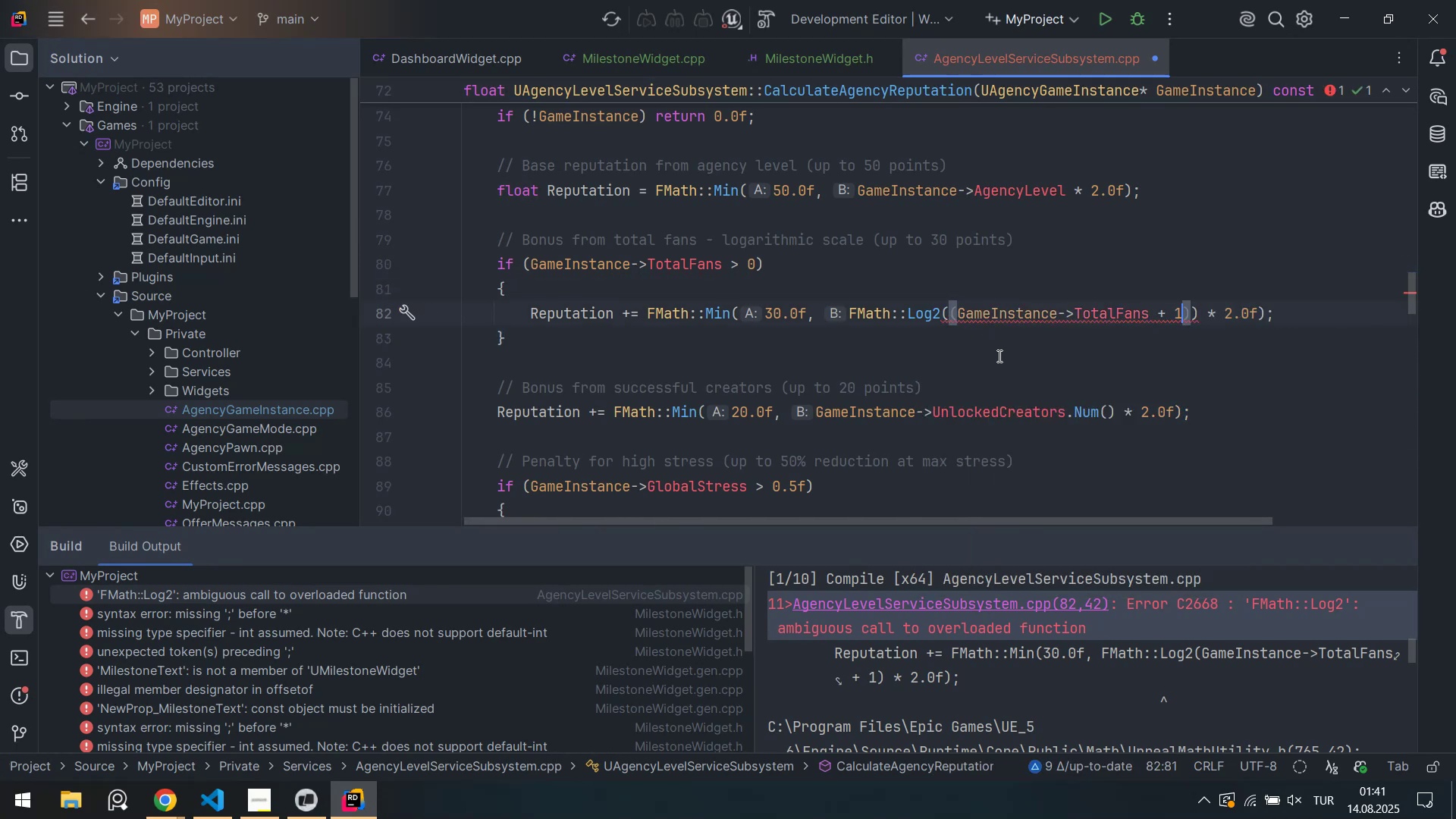 
left_click([998, 356])
 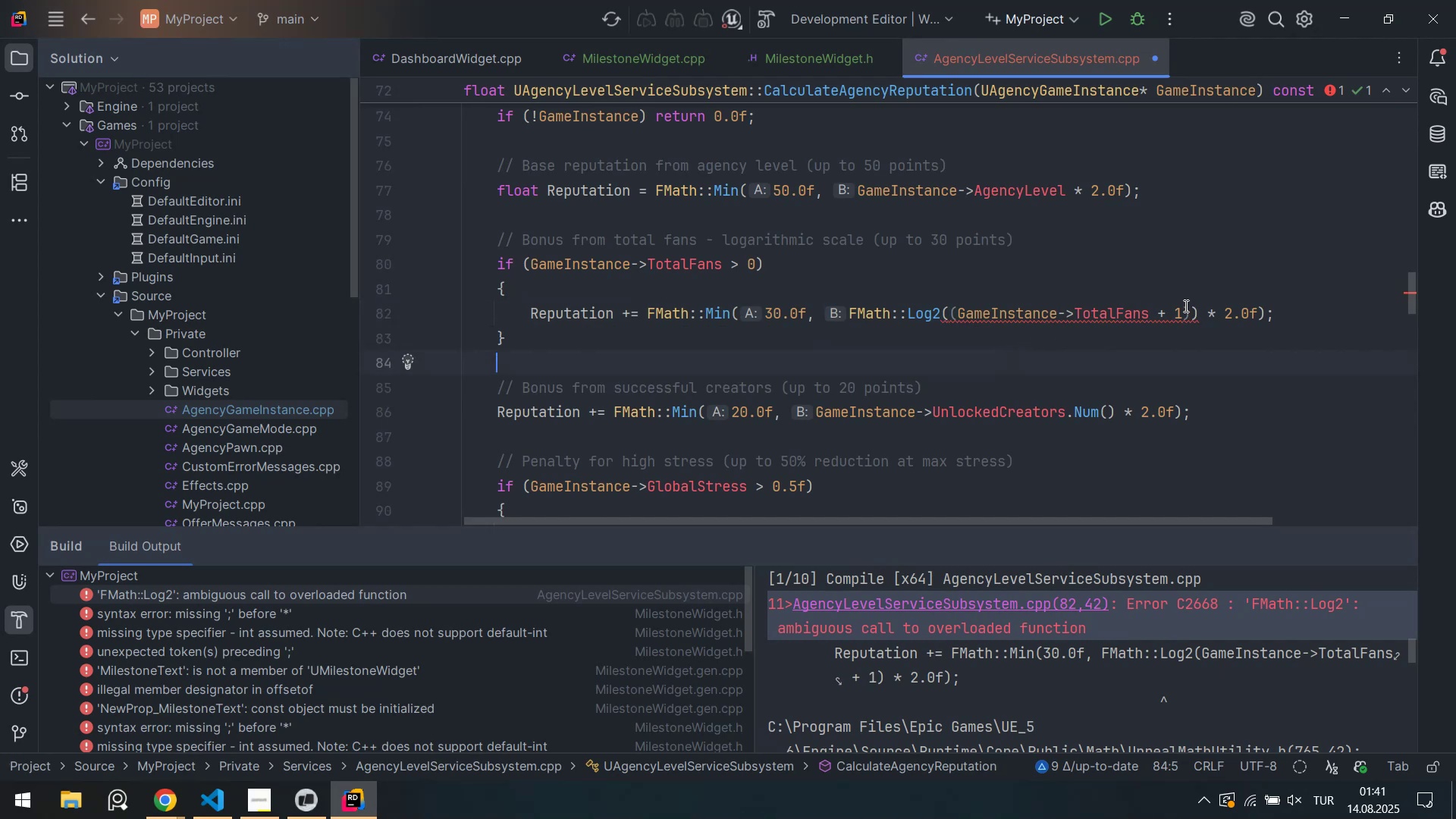 
hold_key(key=ControlLeft, duration=0.73)
 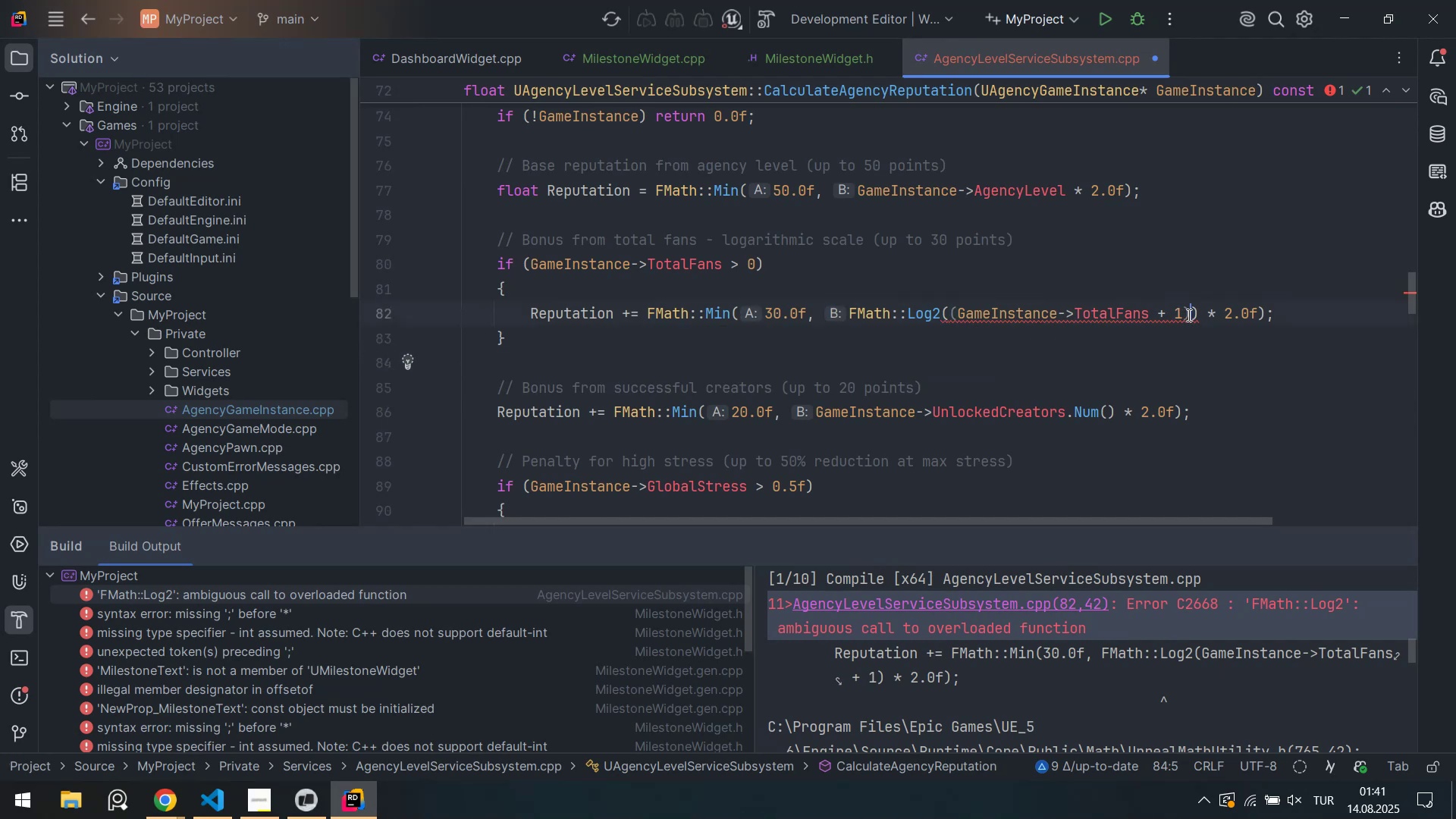 
left_click([1188, 315])
 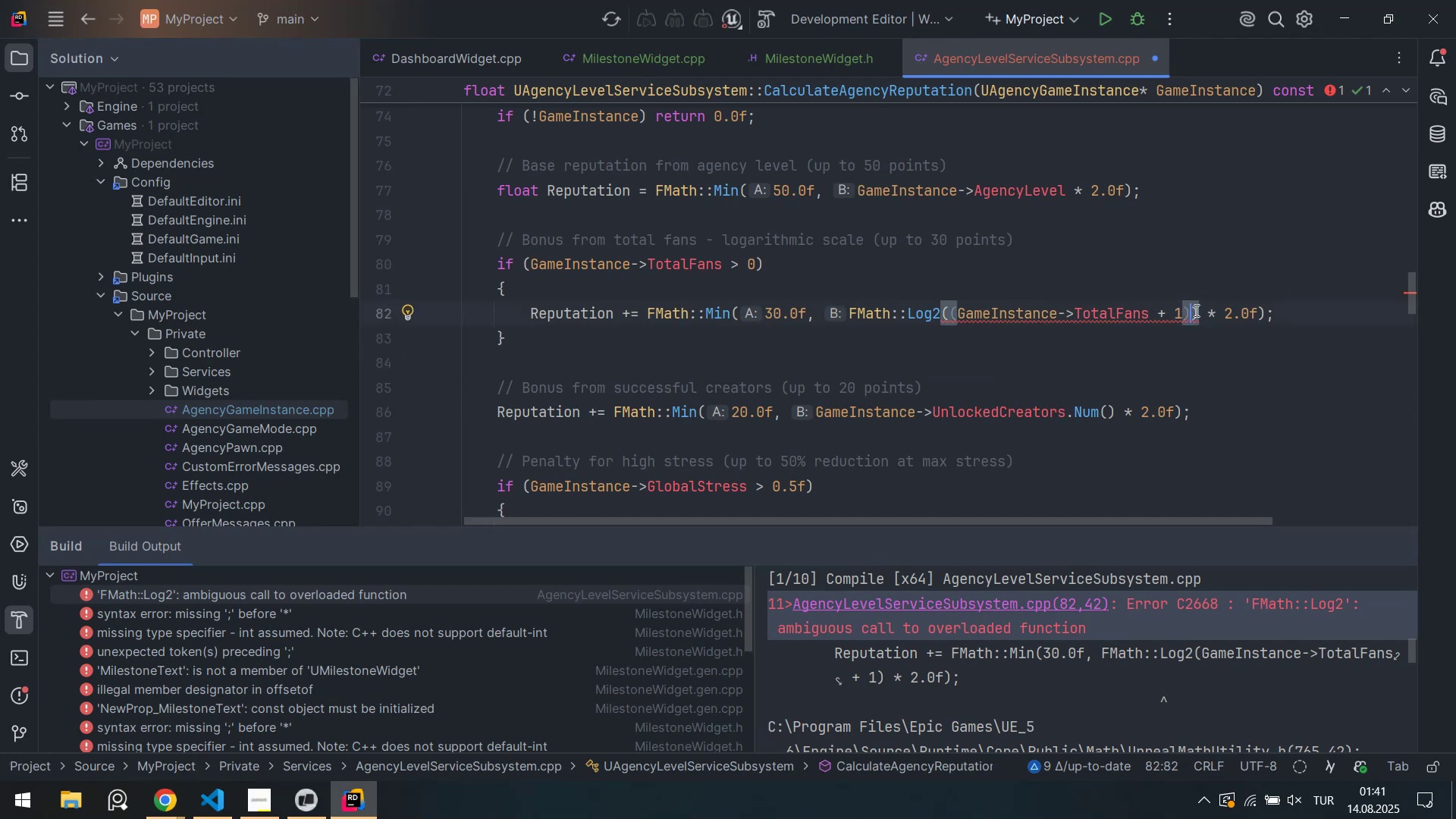 
key(Period)
 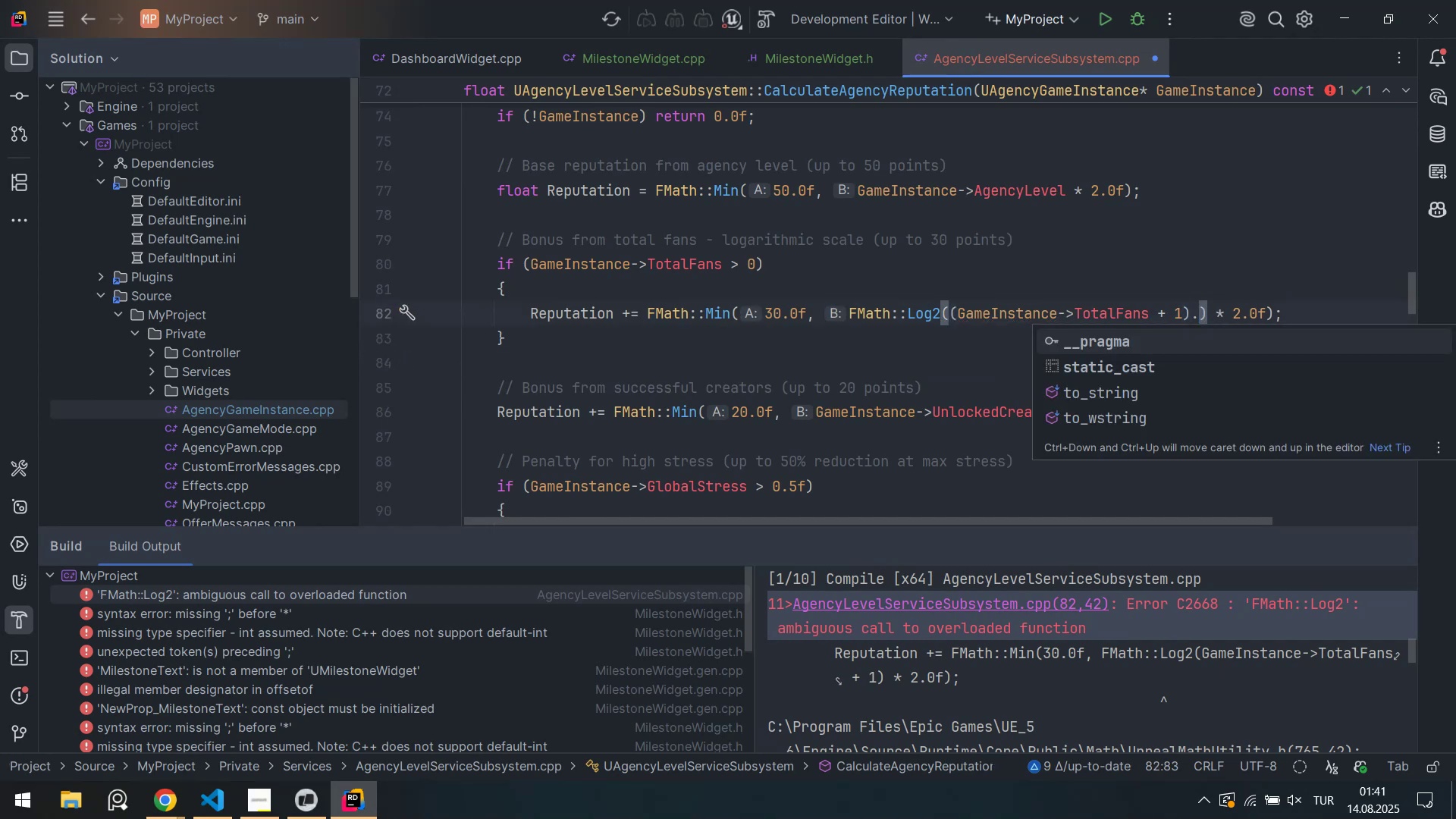 
key(Control+Z)
 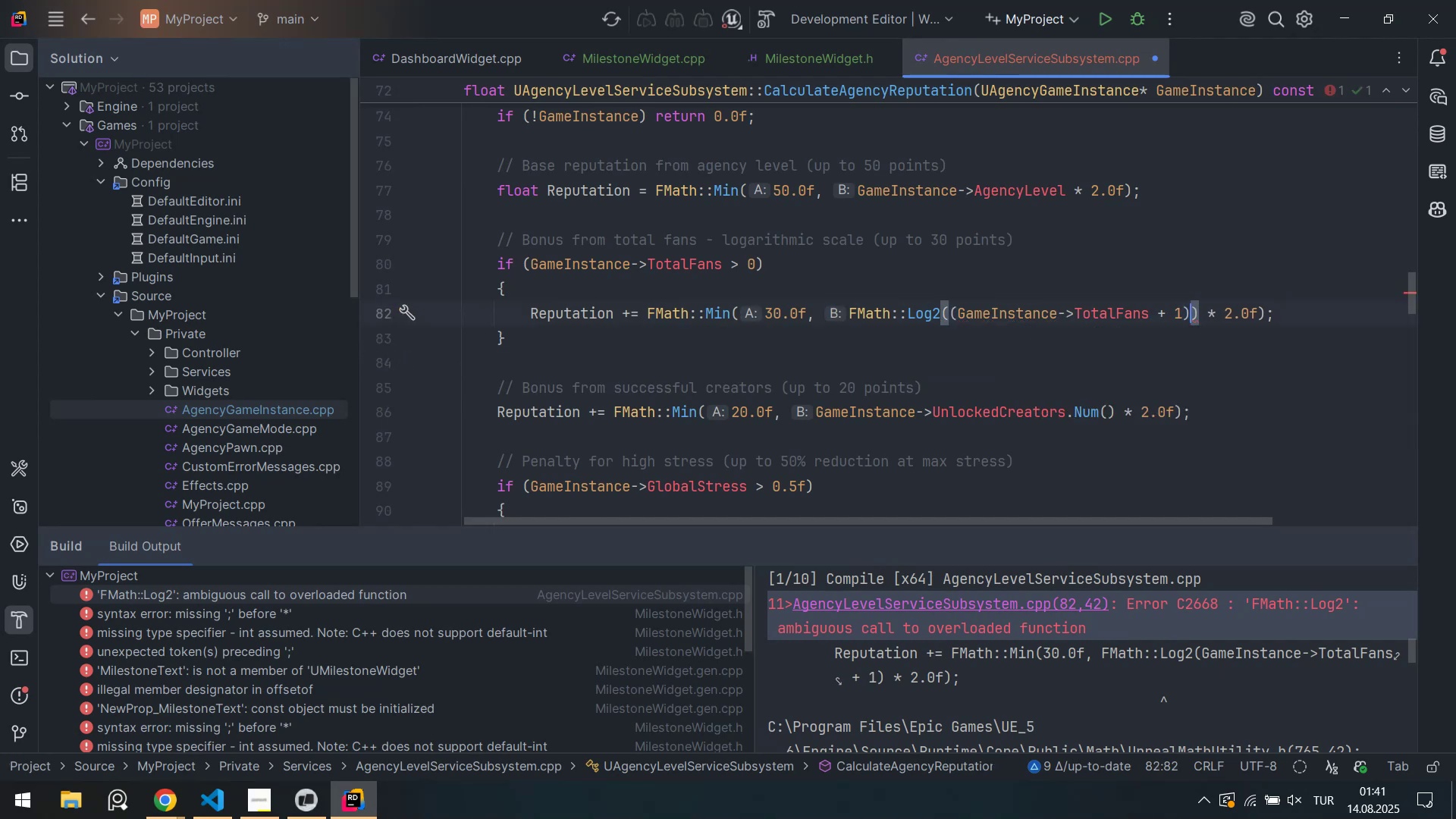 
key(Control+Z)
 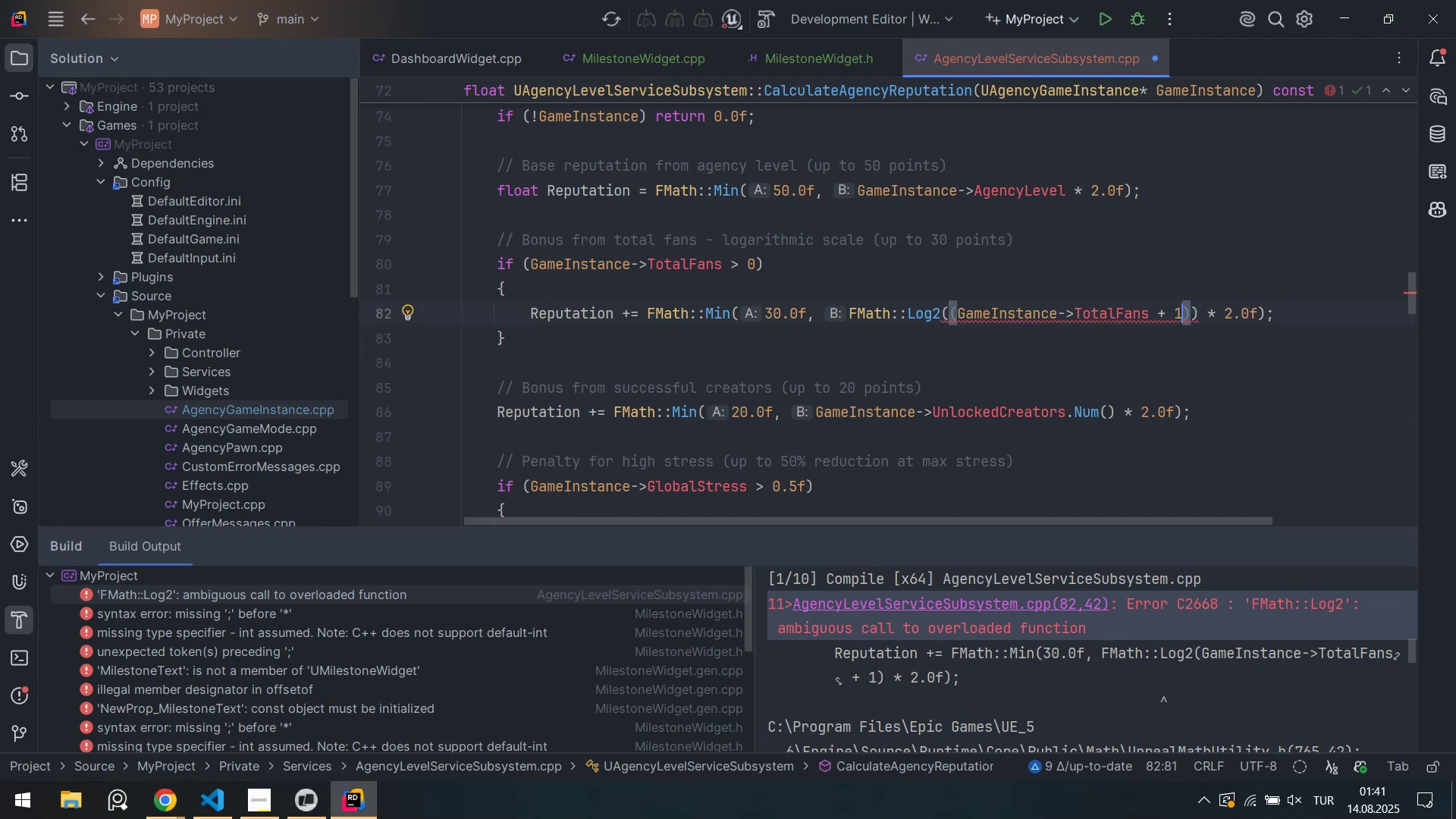 
key(Control+Z)
 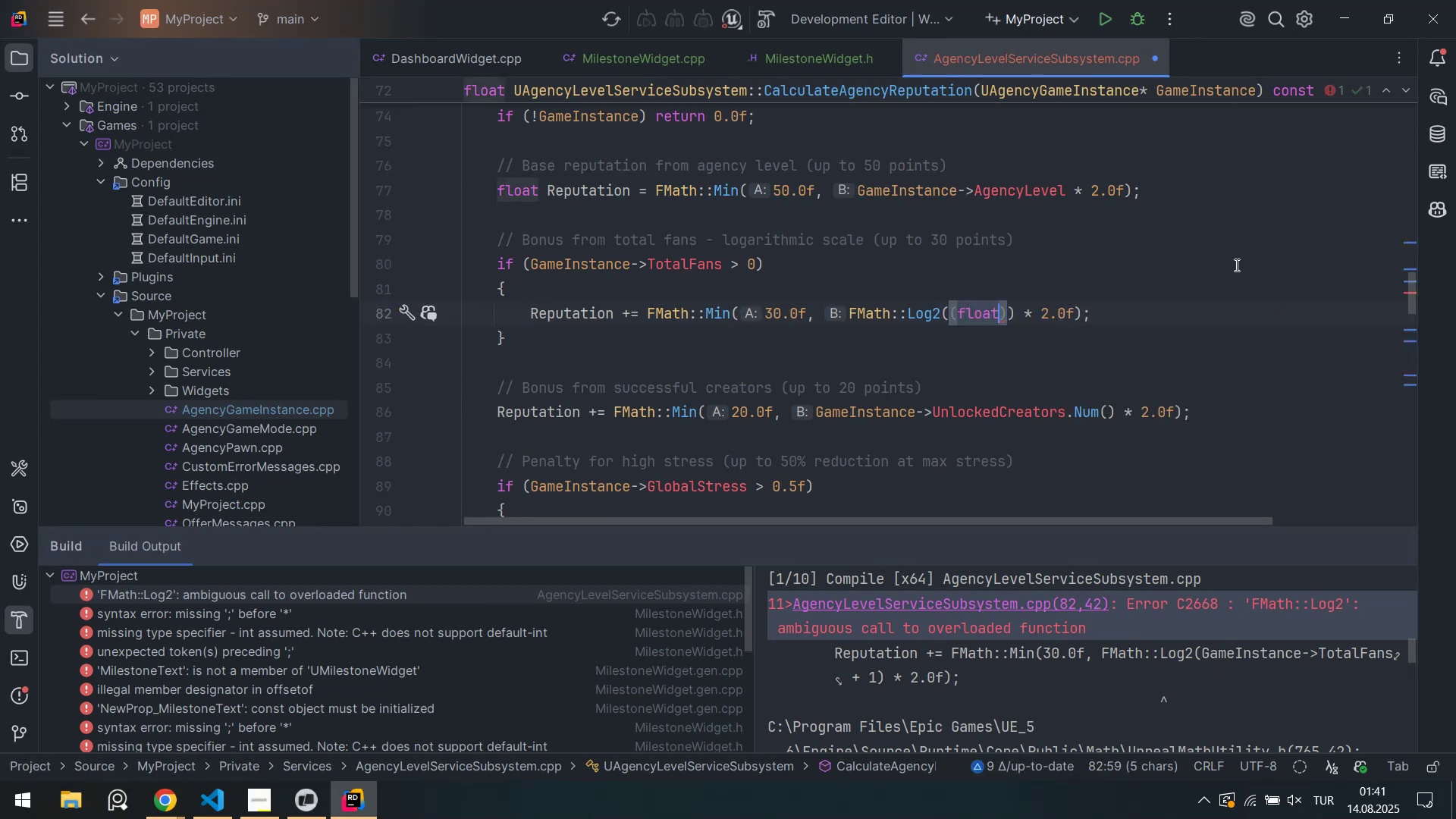 
key(Control+Z)
 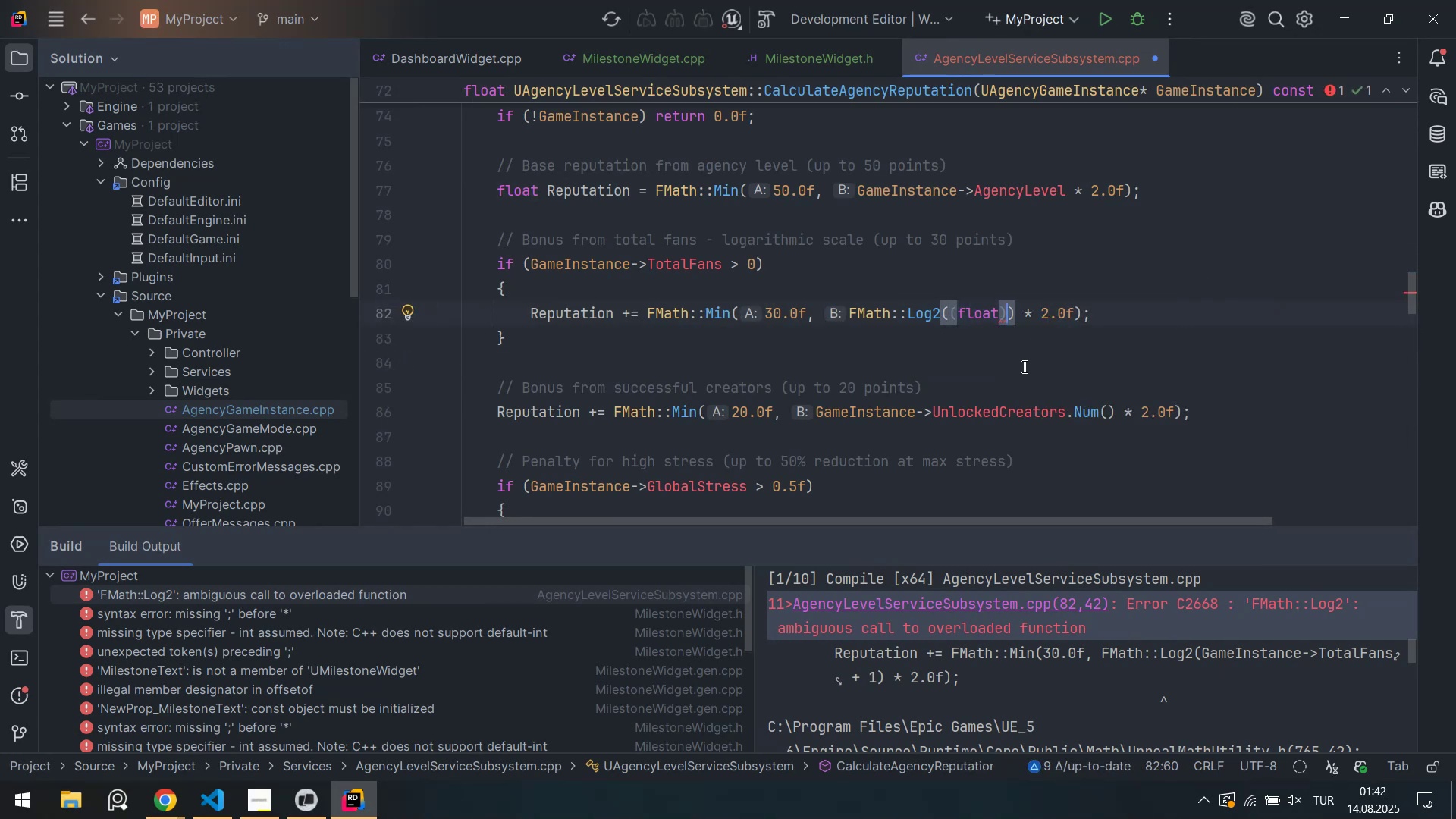 
key(Control+ControlLeft)
 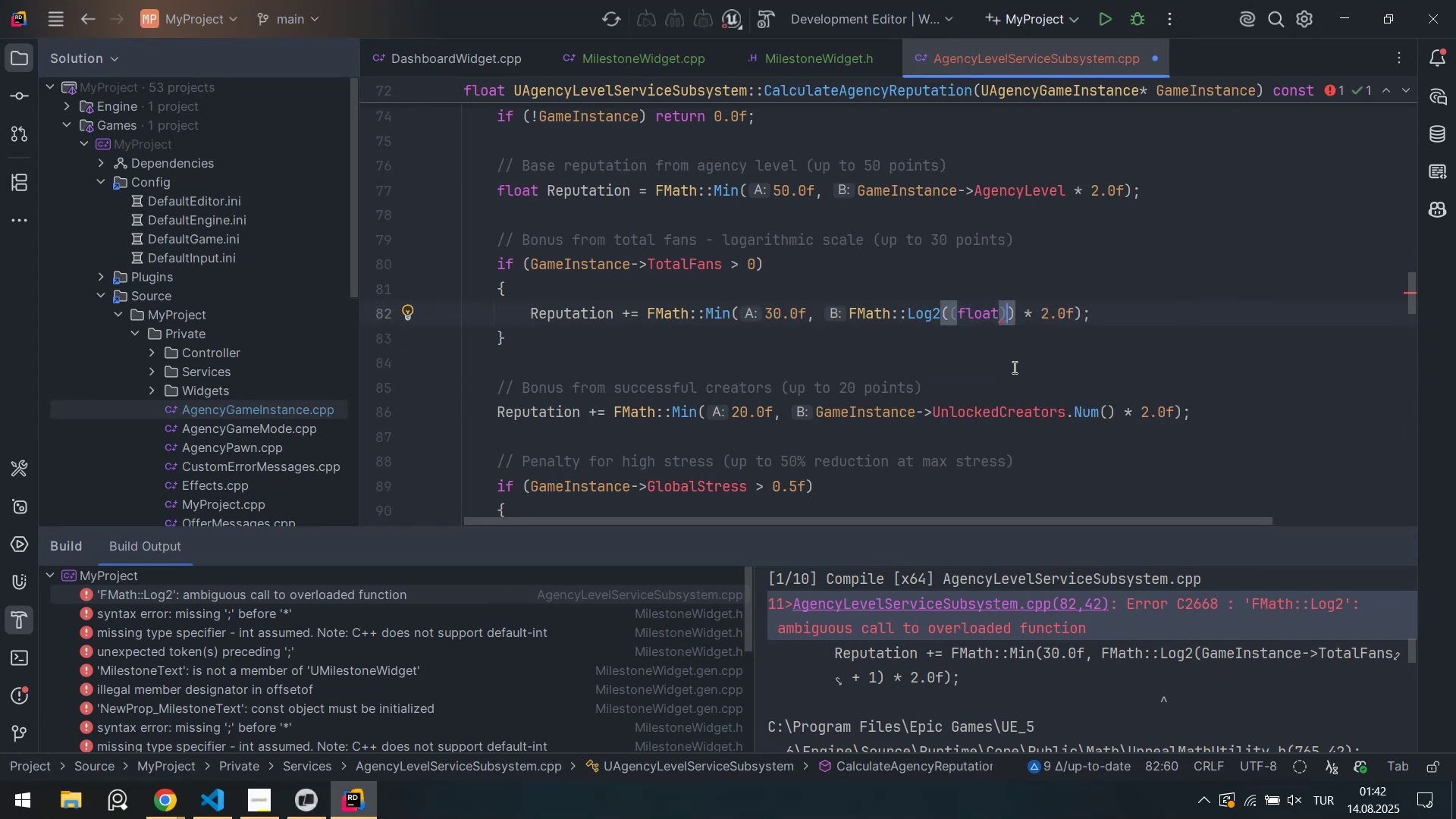 
key(Control+Z)
 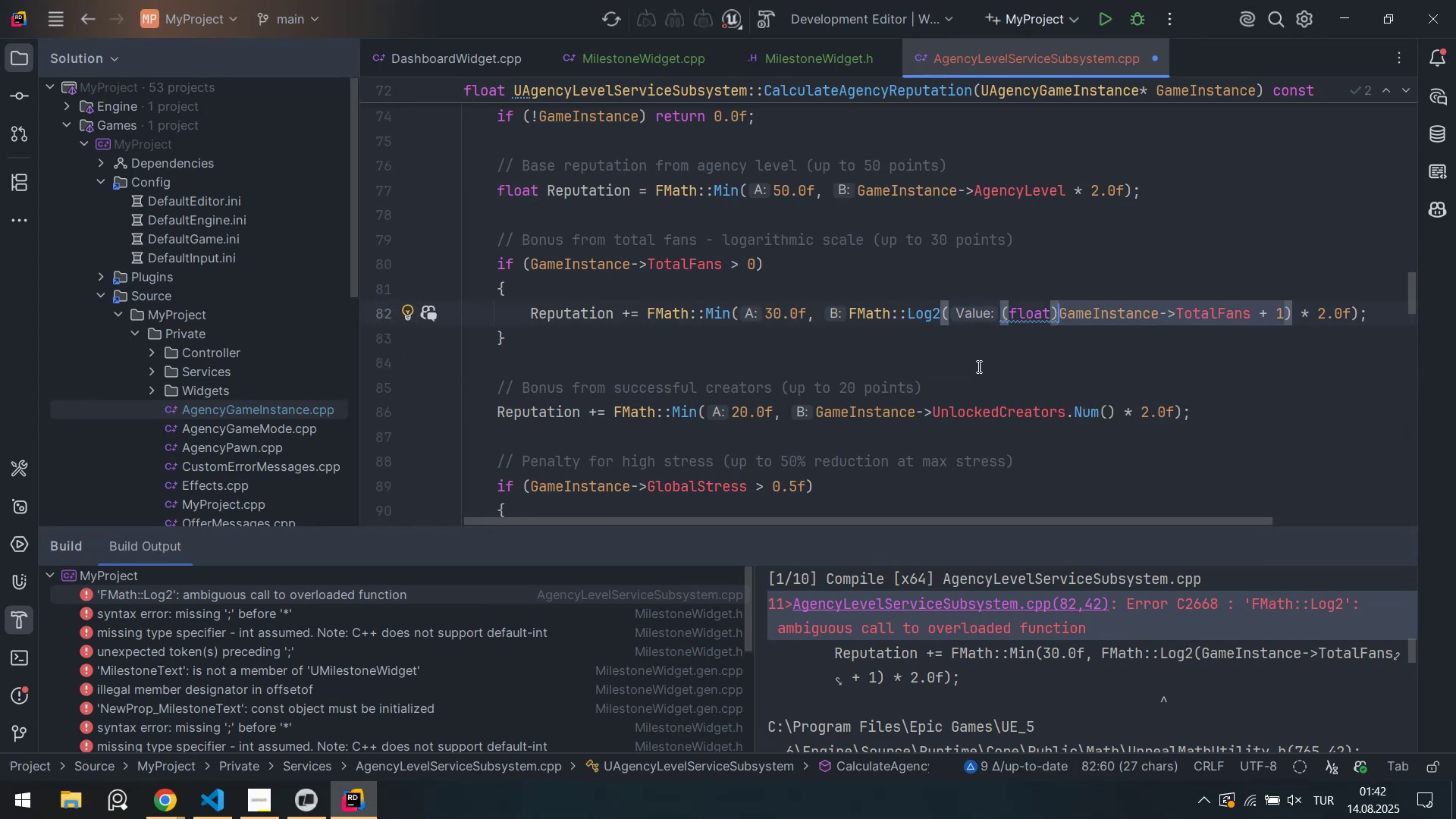 
left_click([977, 366])
 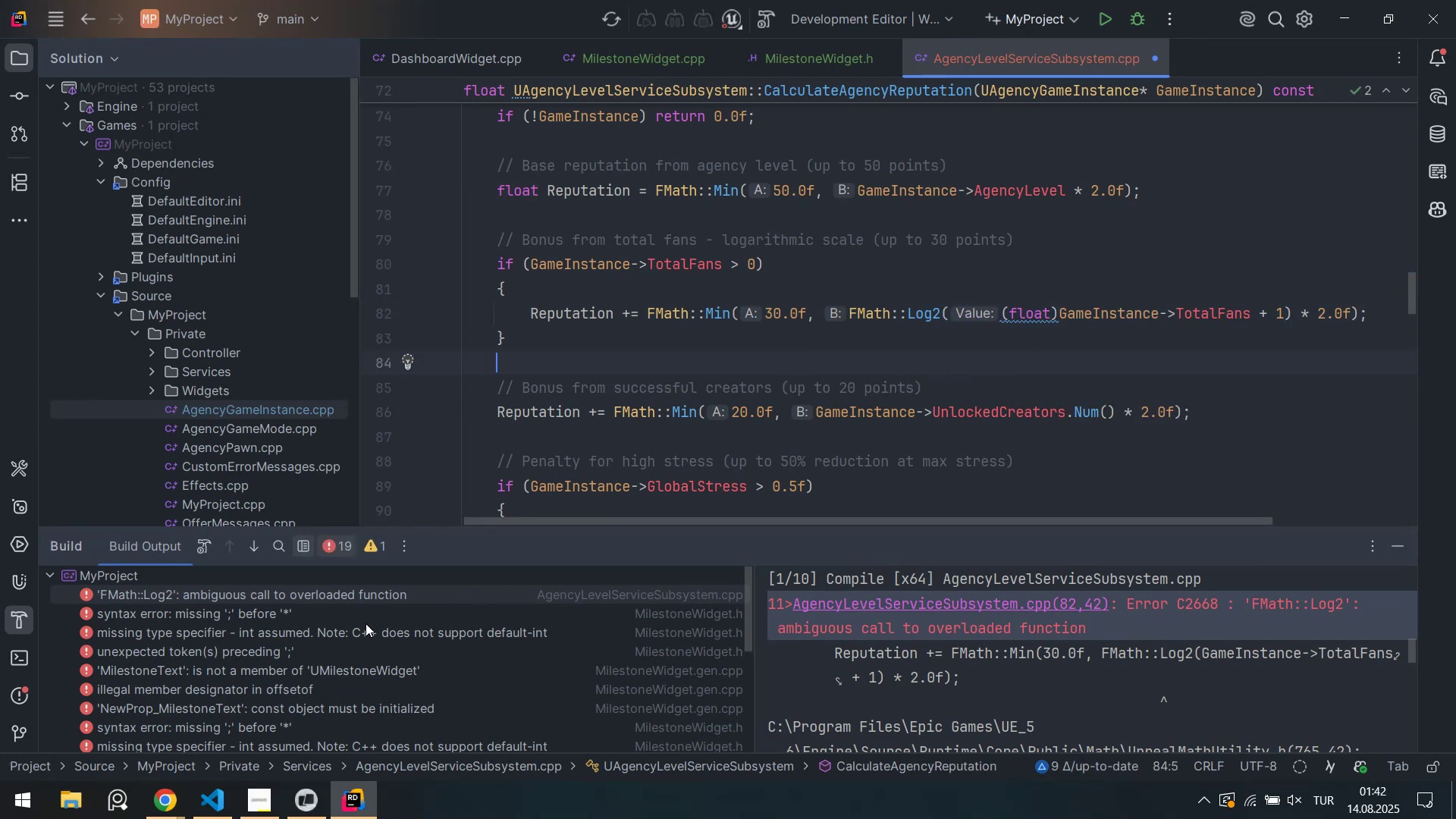 
double_click([360, 616])
 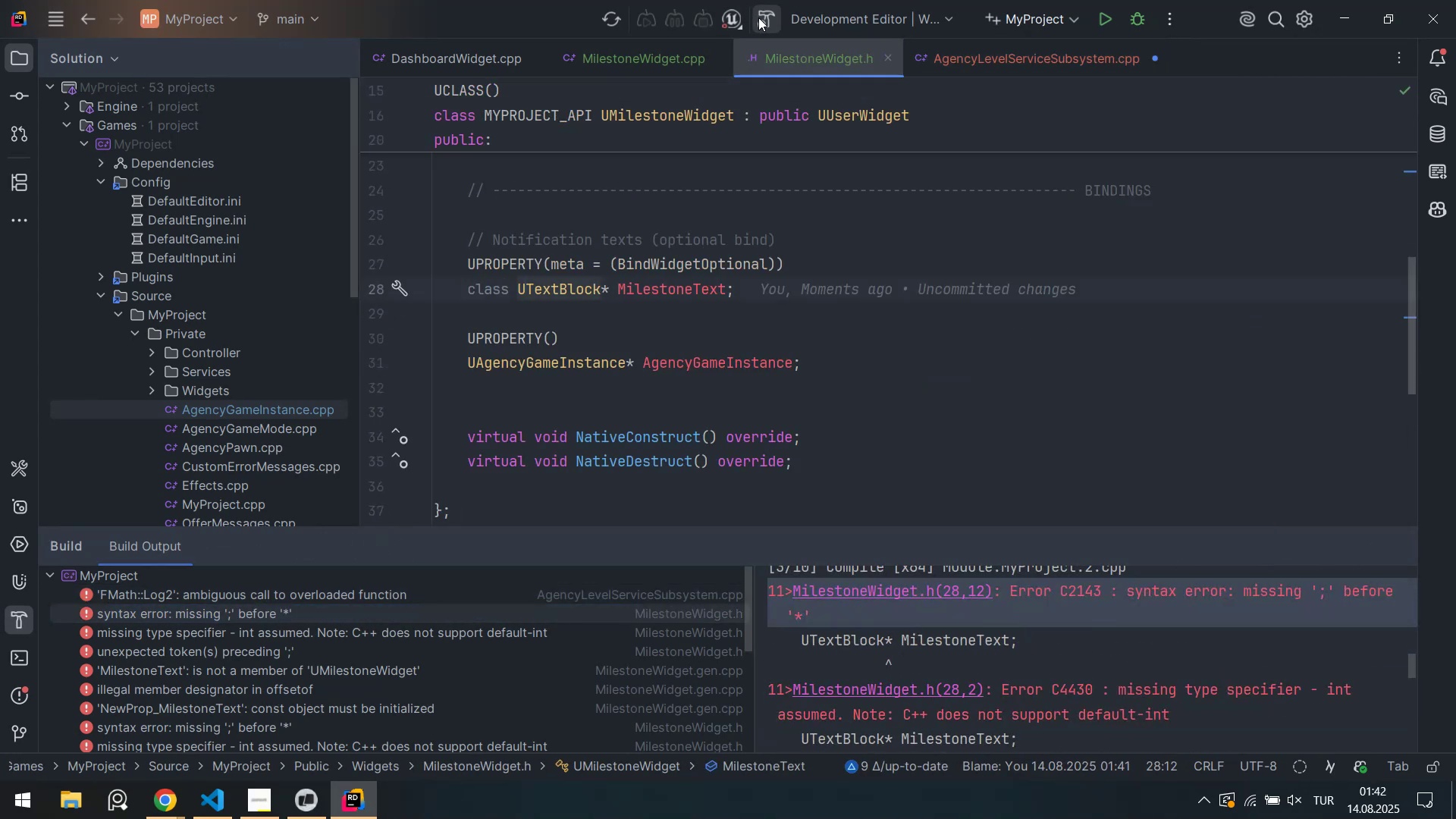 
left_click([768, 19])
 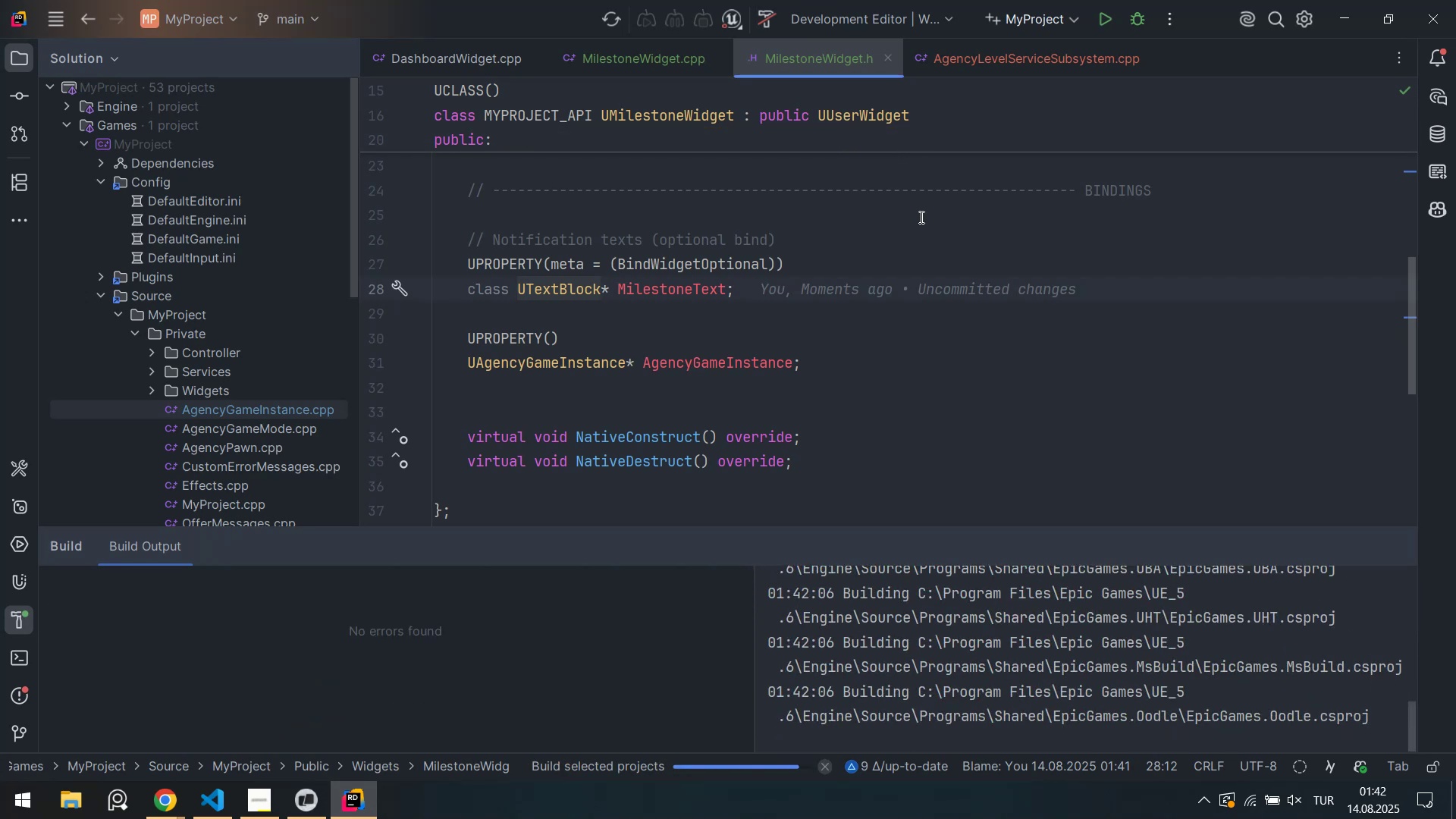 
left_click([971, 55])
 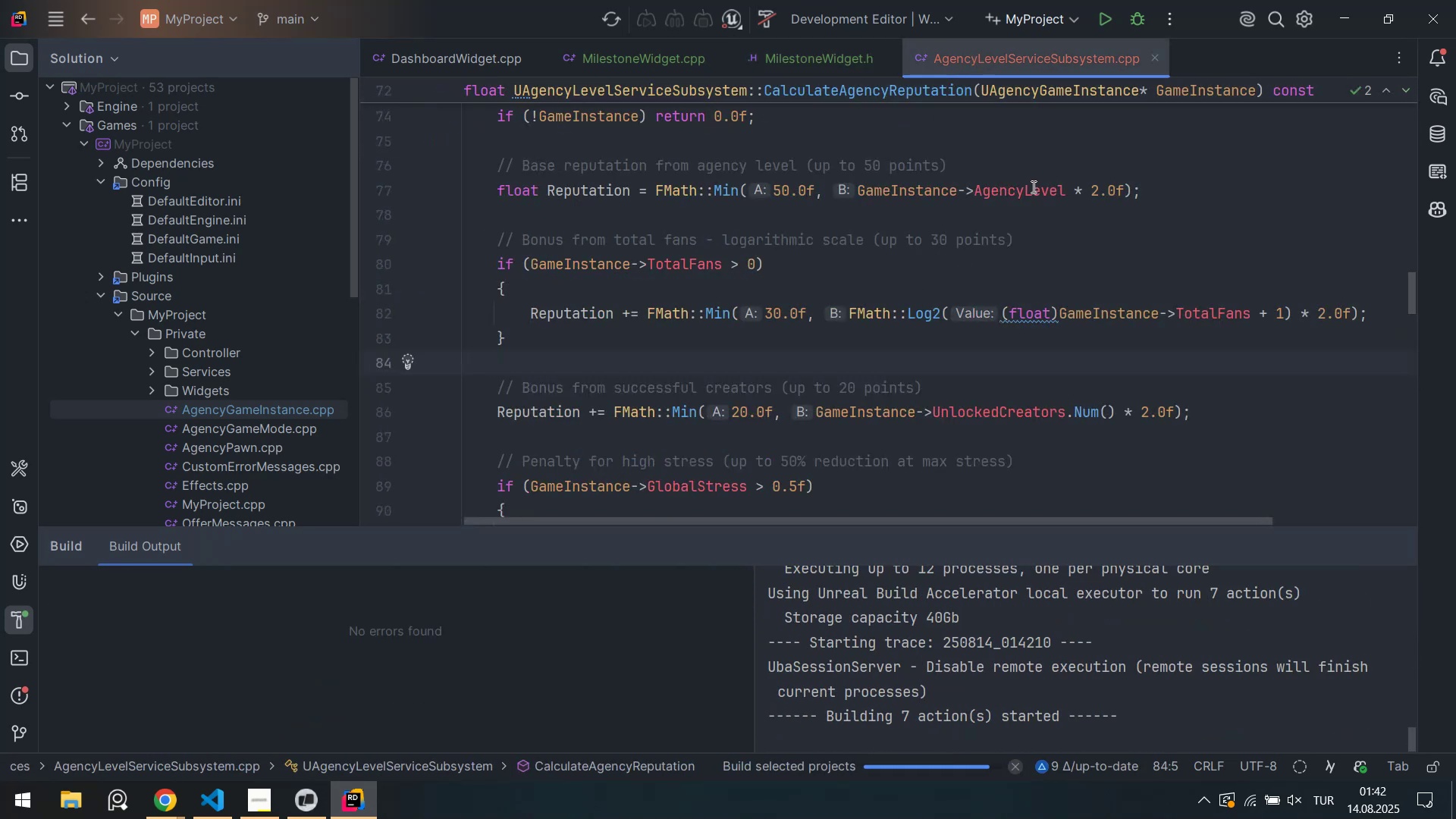 
mouse_move([734, 187])
 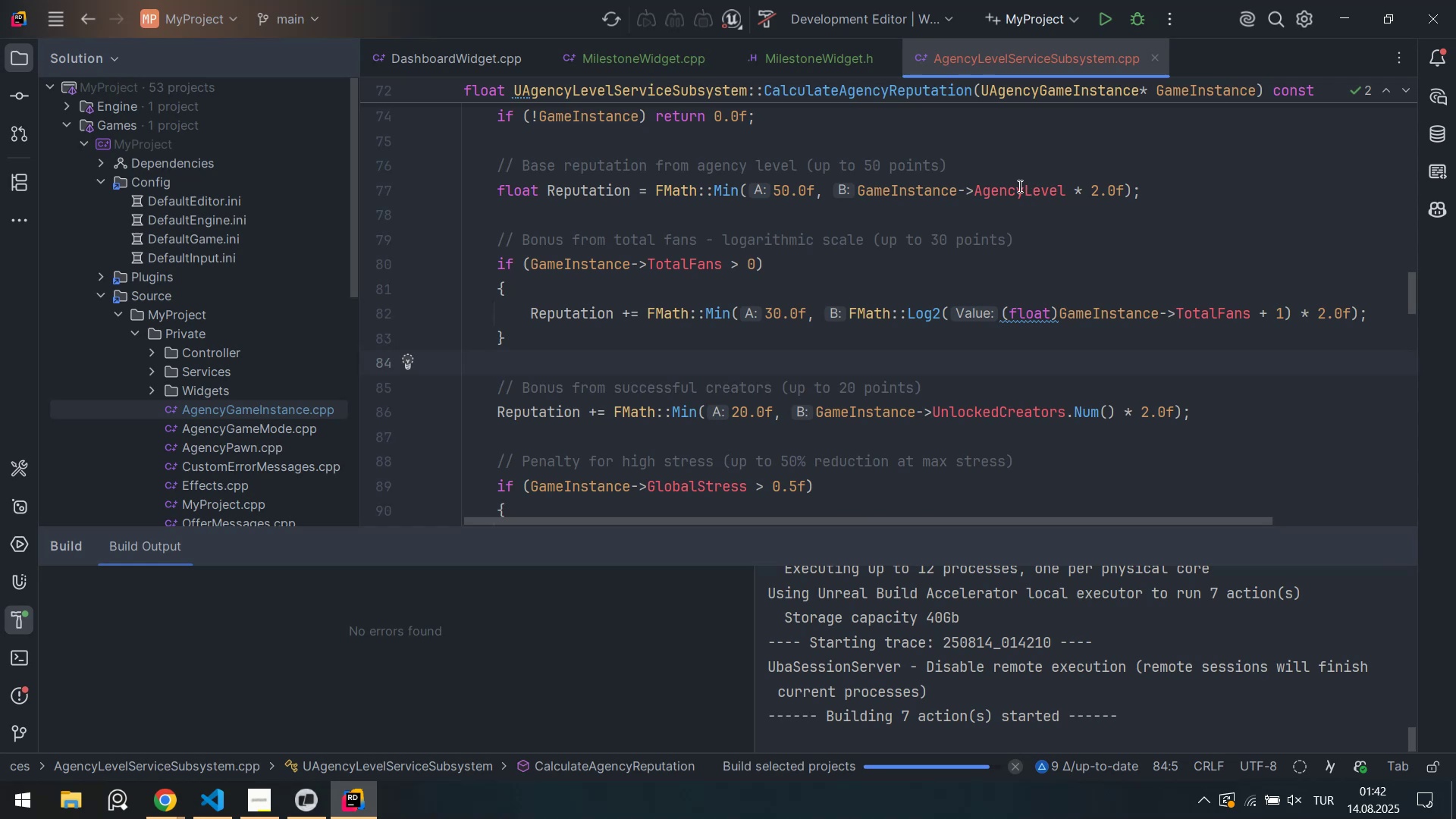 
mouse_move([995, 191])
 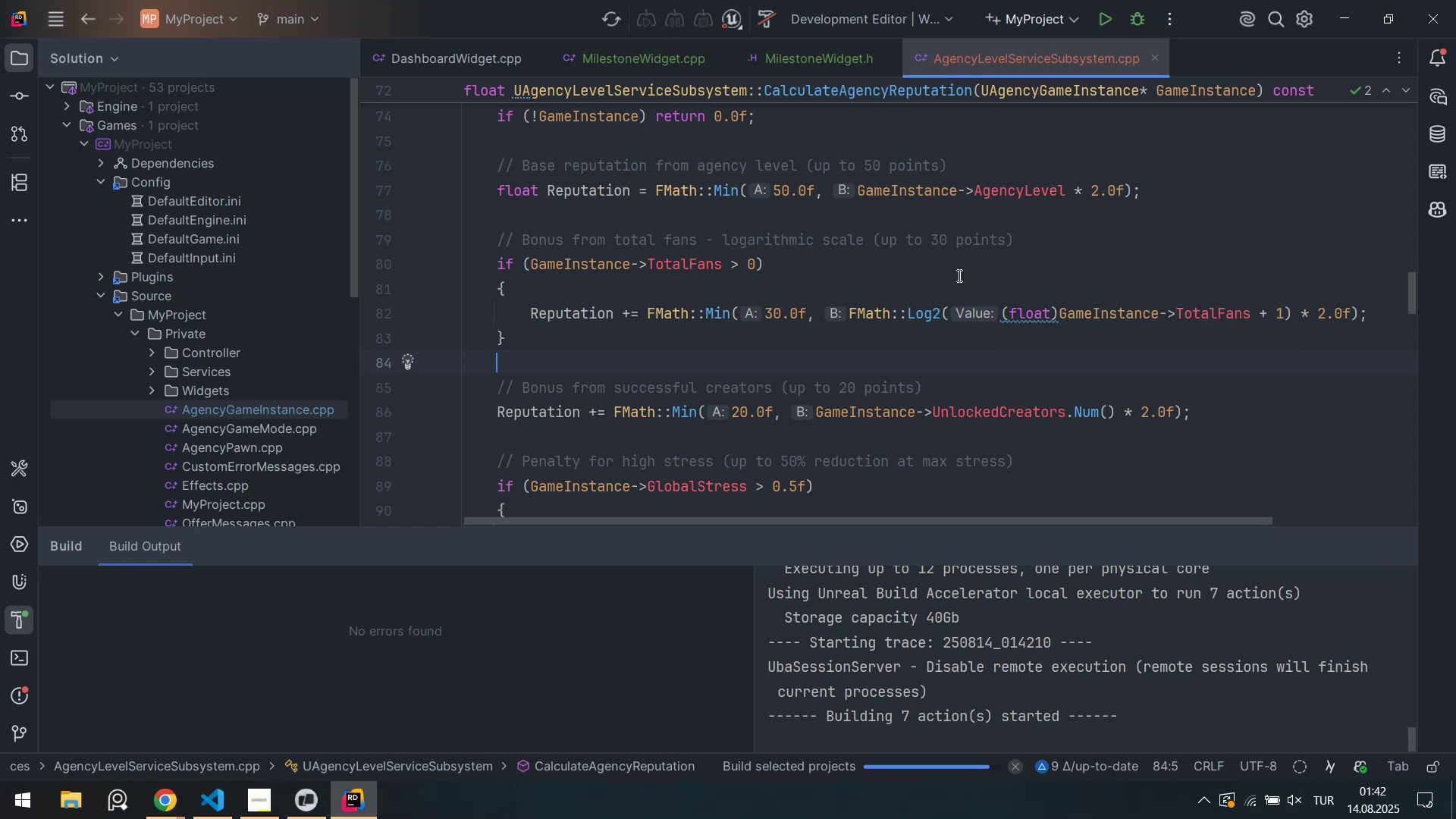 
scroll: coordinate [957, 278], scroll_direction: none, amount: 0.0
 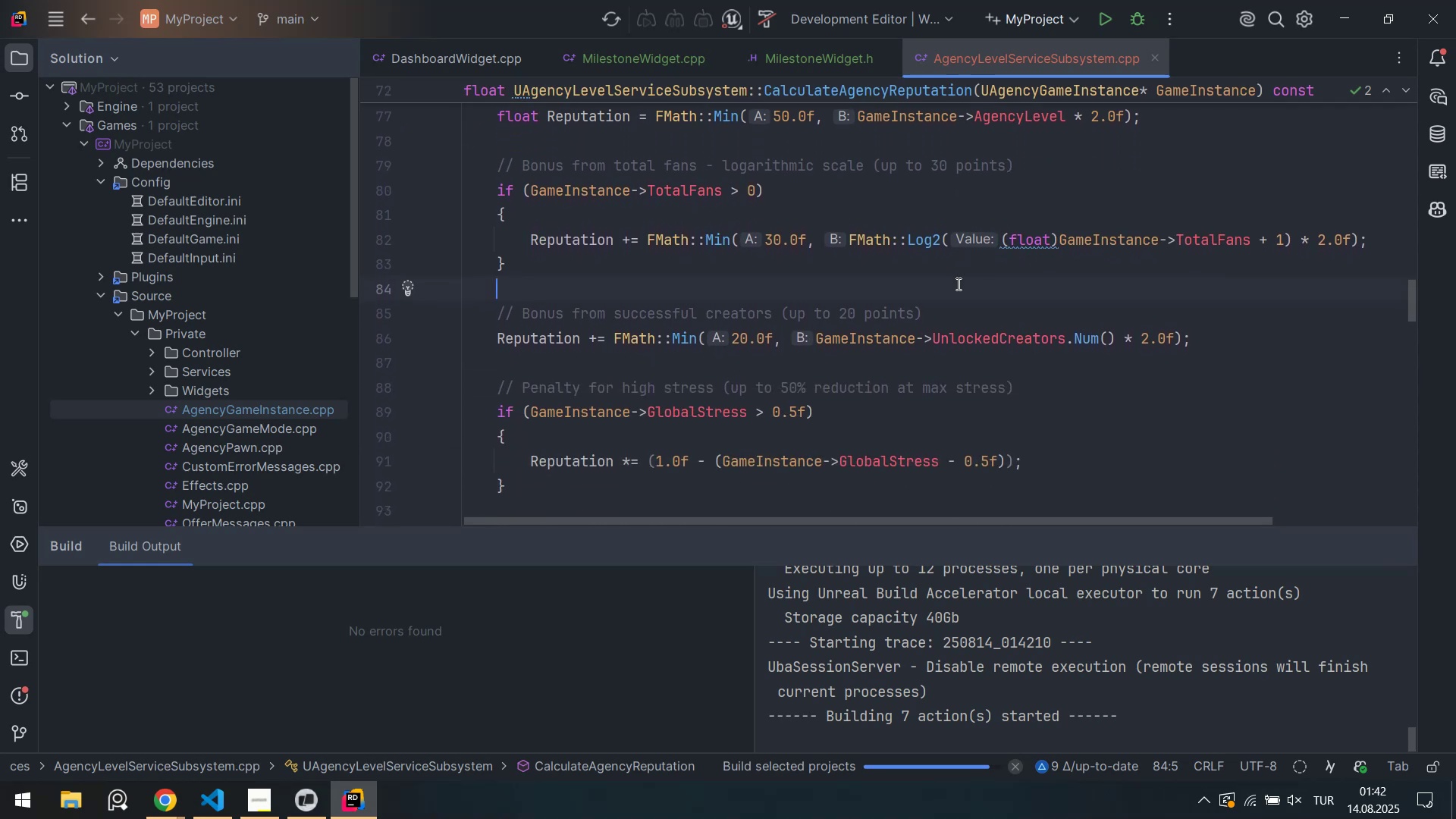 
scroll: coordinate [957, 284], scroll_direction: up, amount: 1.0
 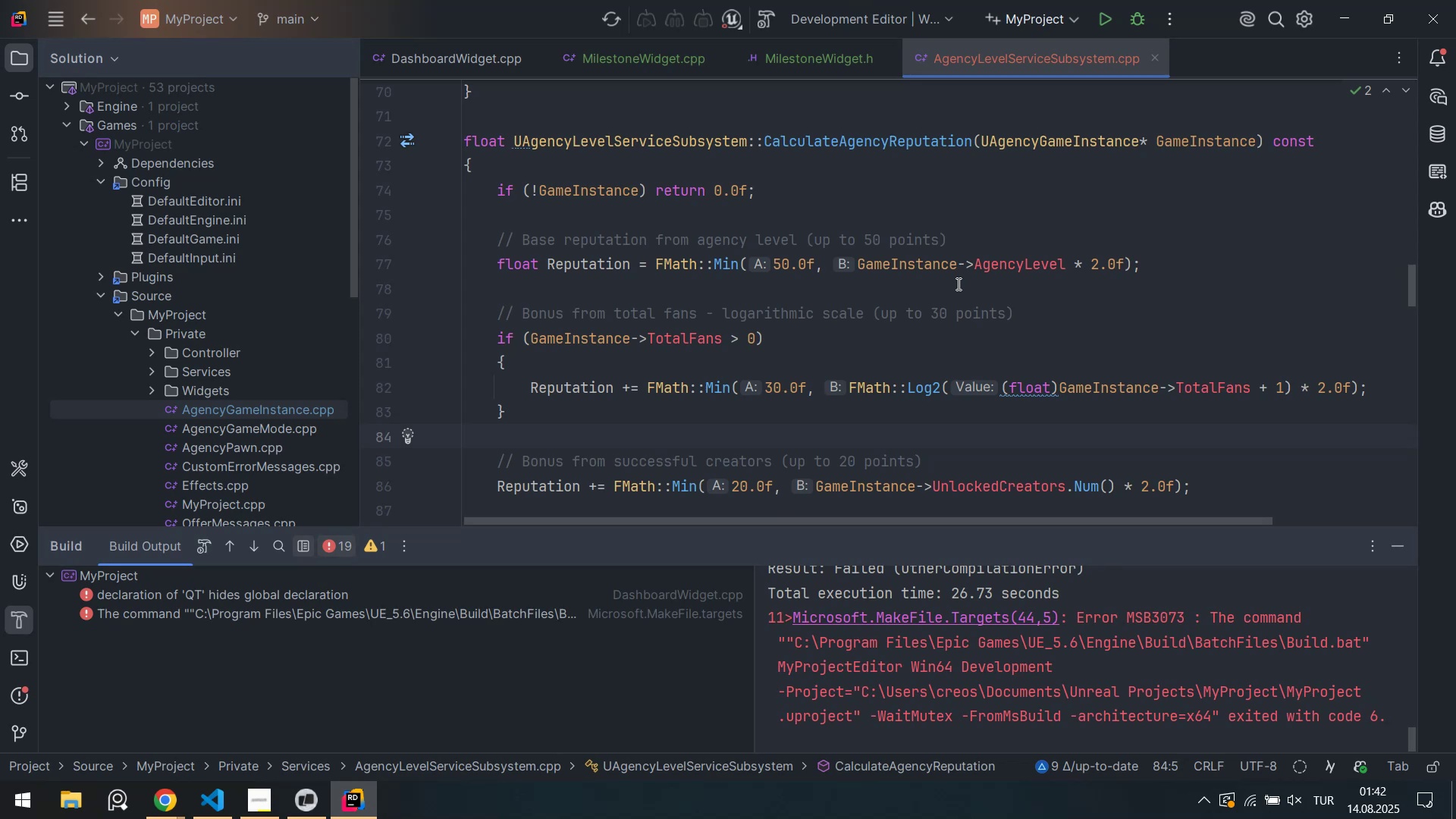 
wait(15.8)
 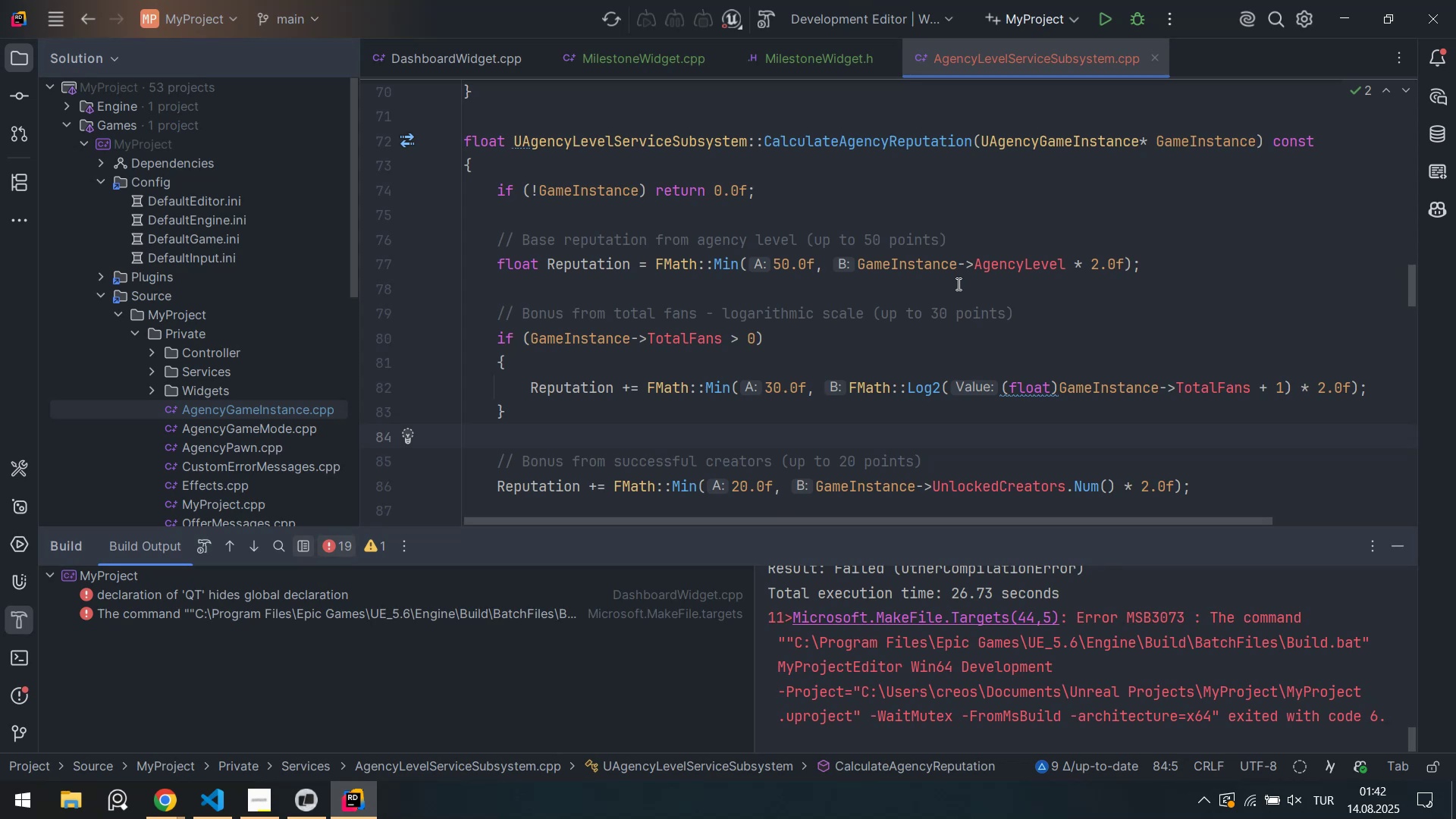 
double_click([312, 593])
 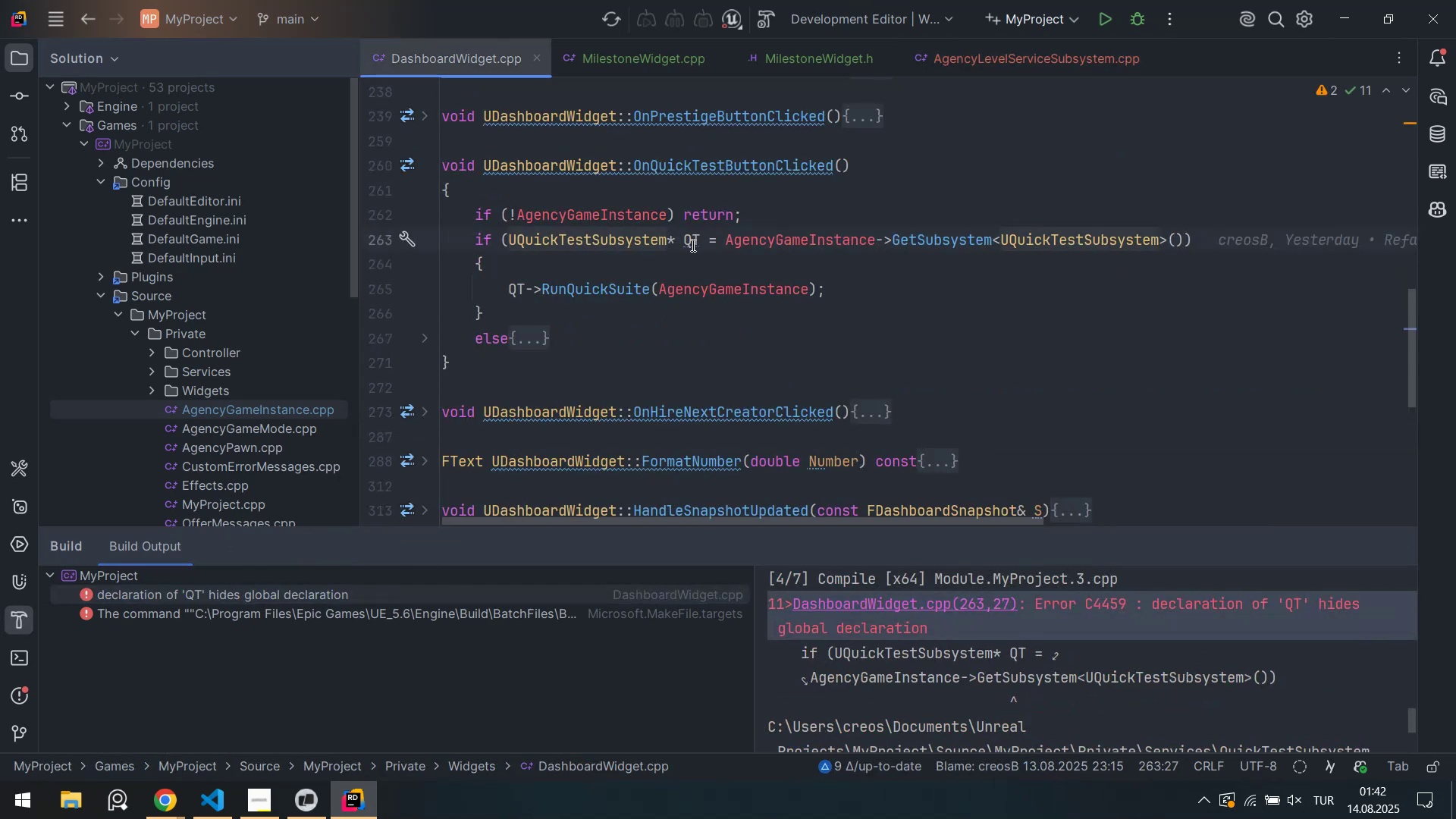 
left_click([691, 245])
 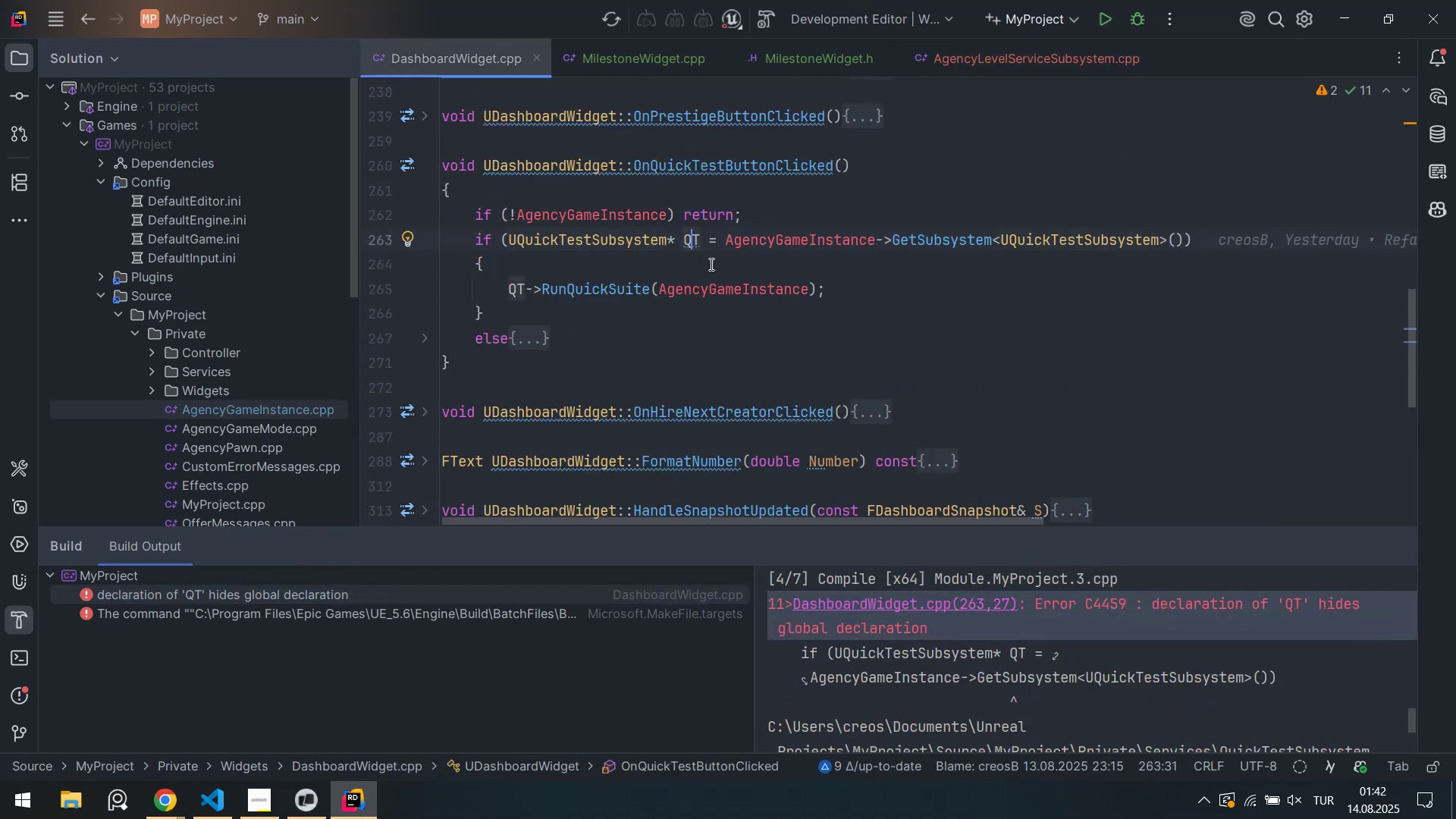 
scroll: coordinate [714, 271], scroll_direction: up, amount: 1.0
 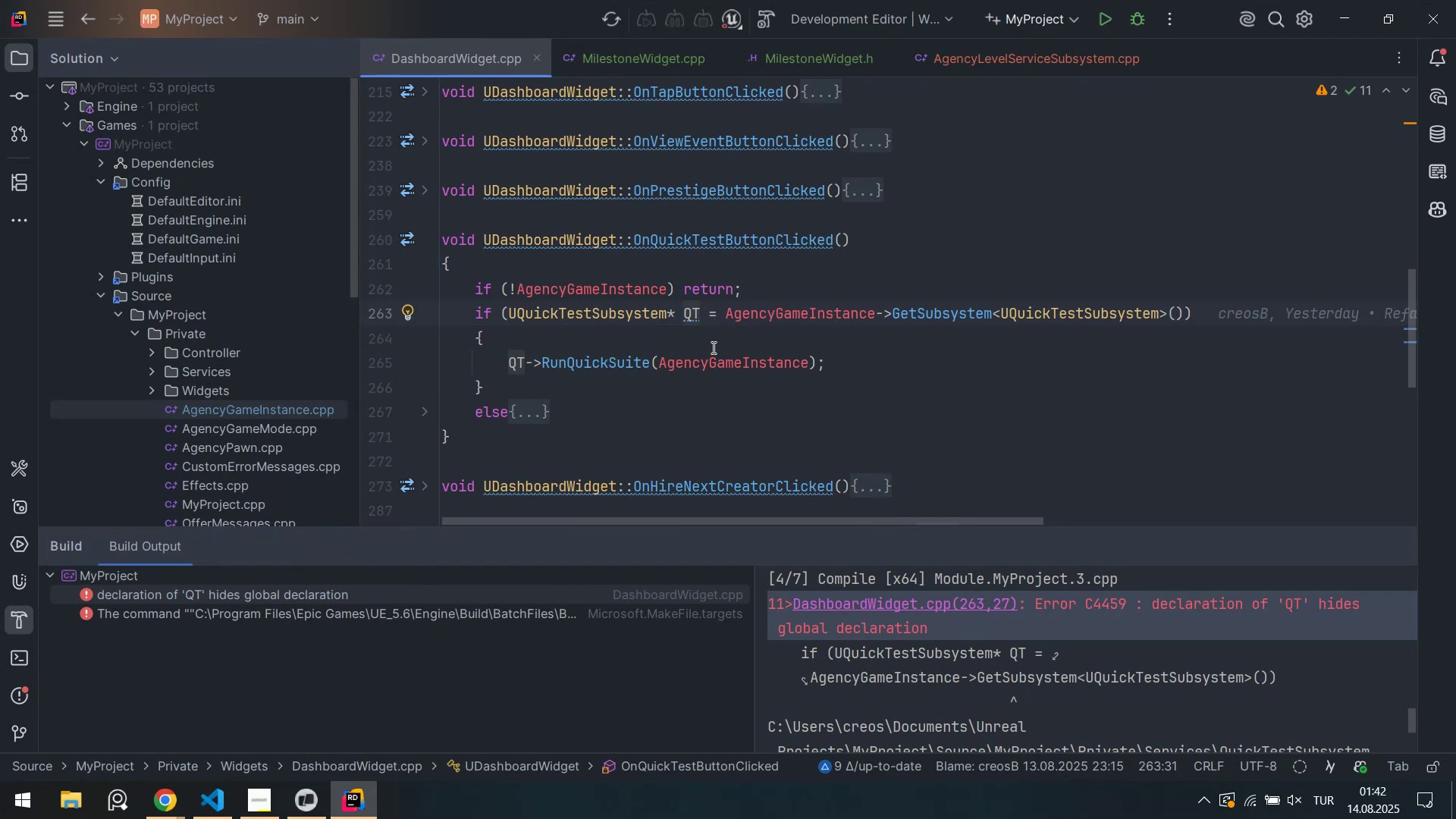 
left_click([410, 314])
 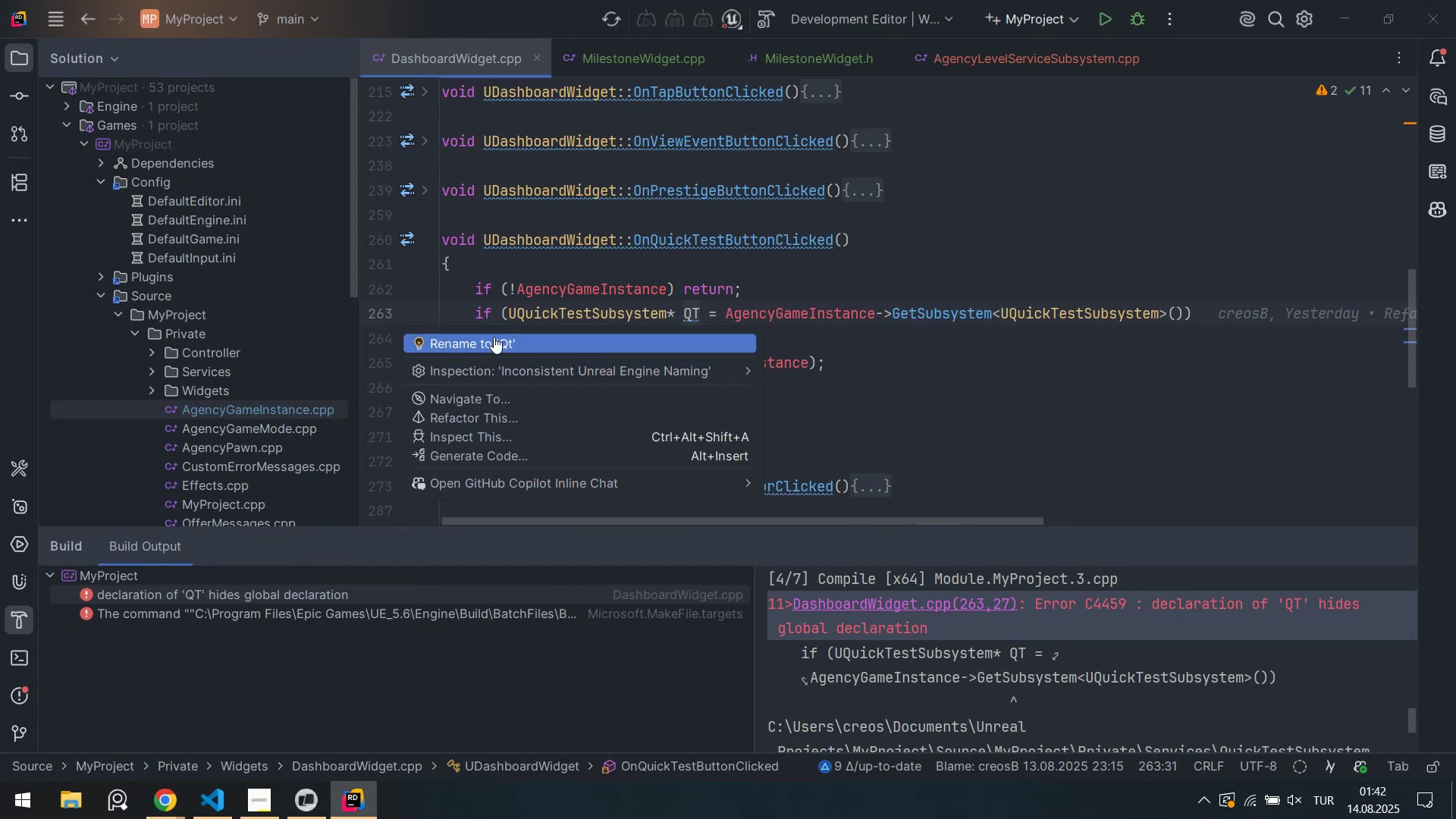 
left_click([673, 288])
 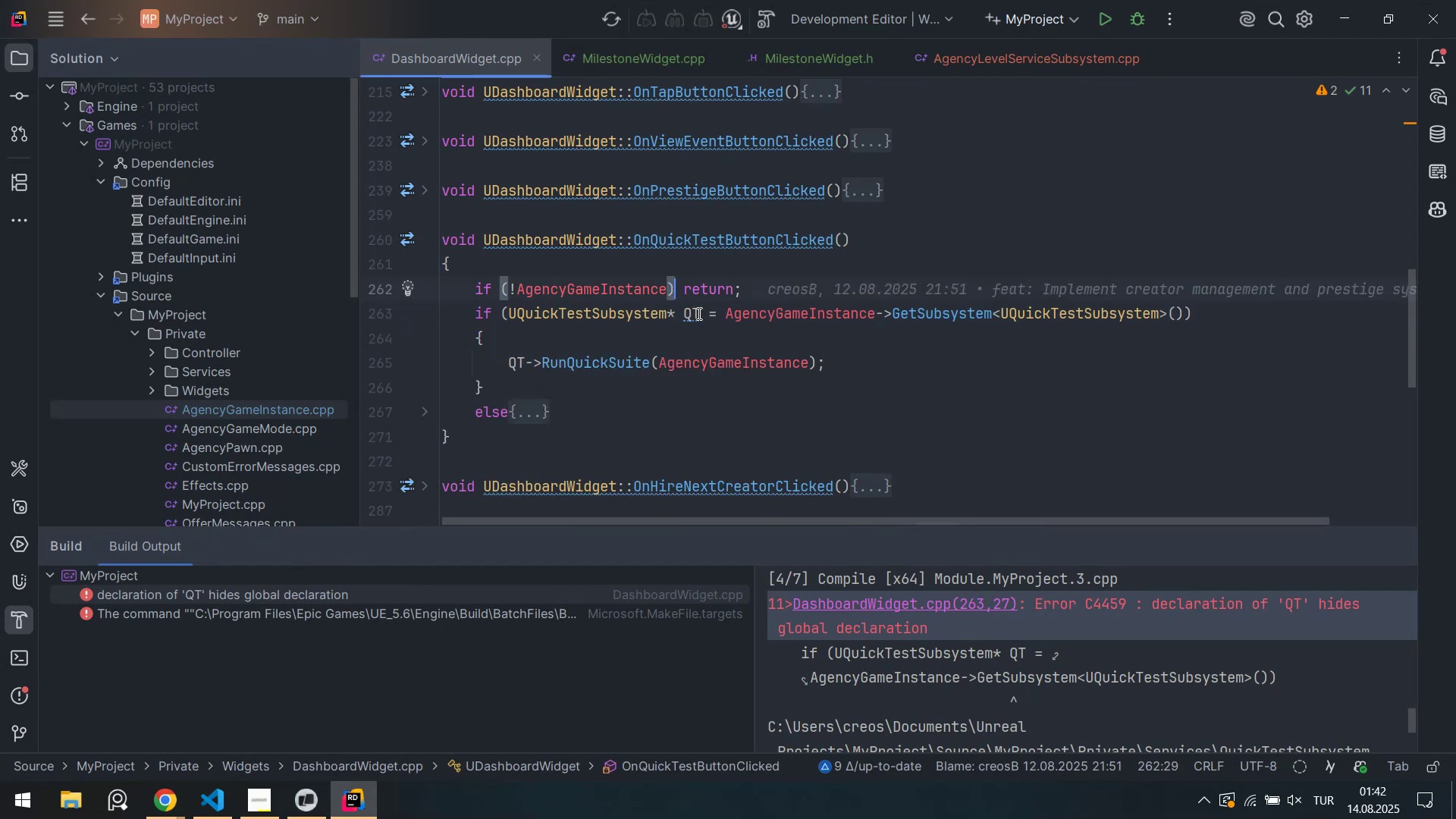 
left_click([698, 313])
 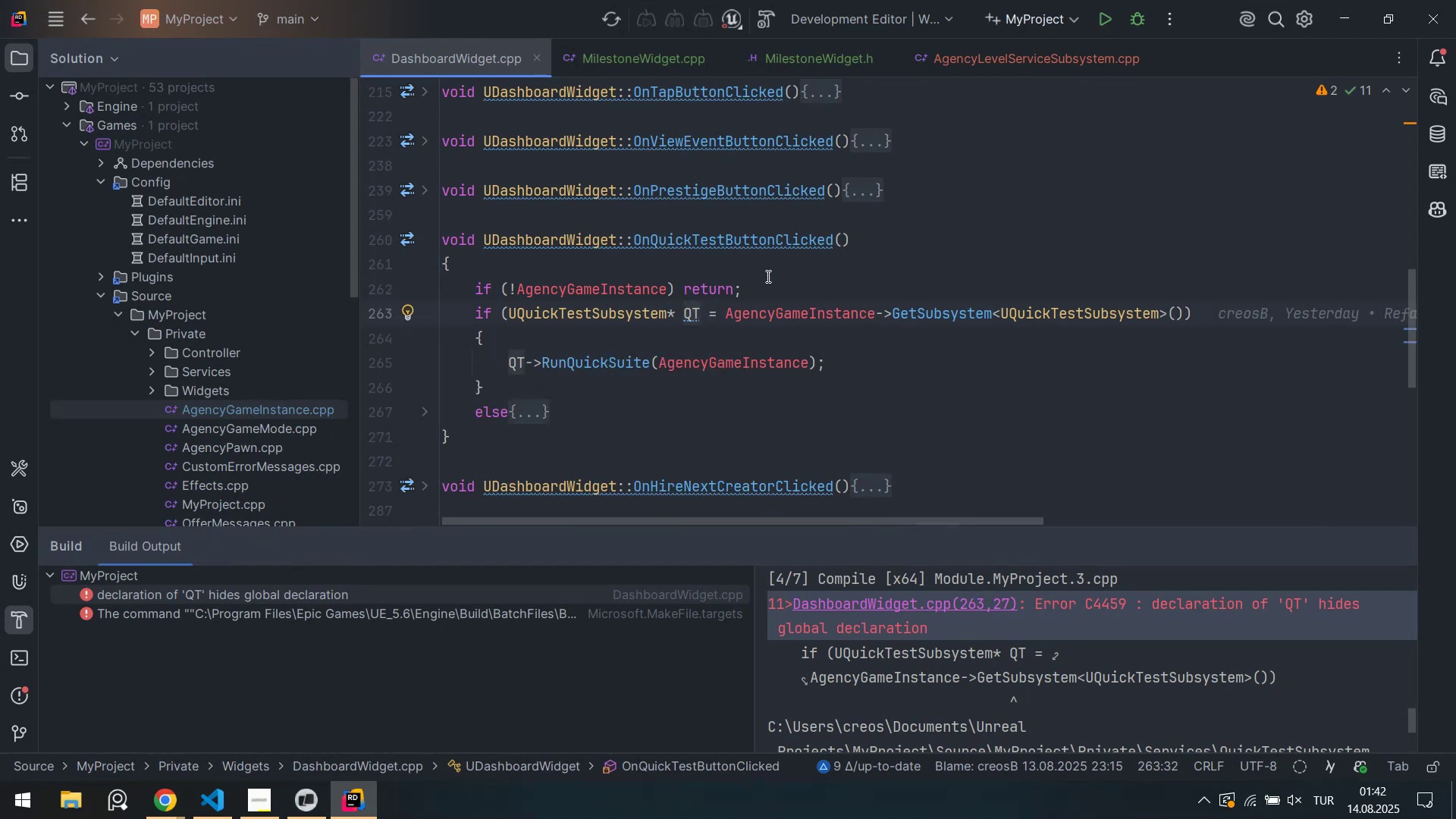 
key(CapsLock)
 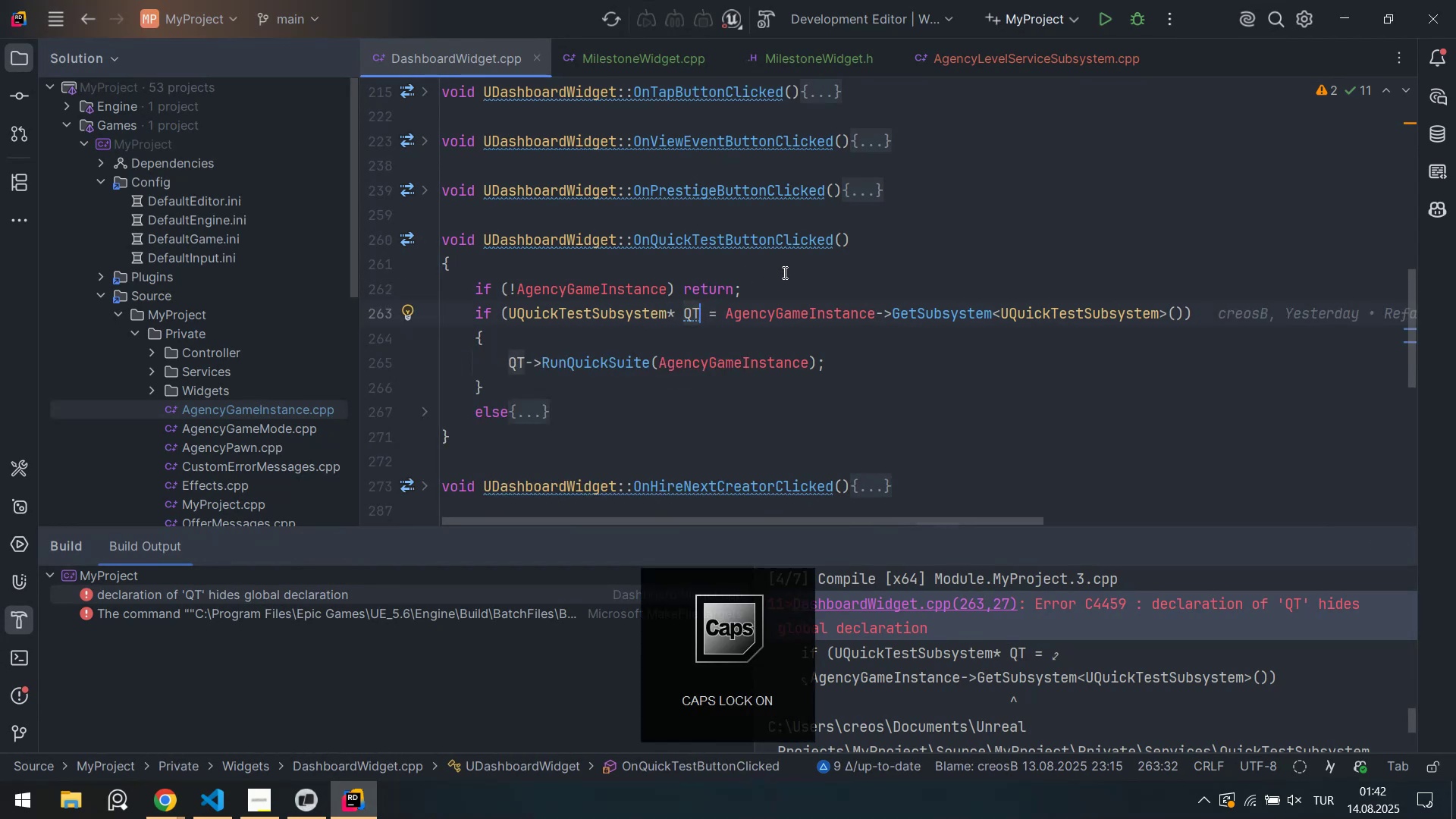 
key(S)
 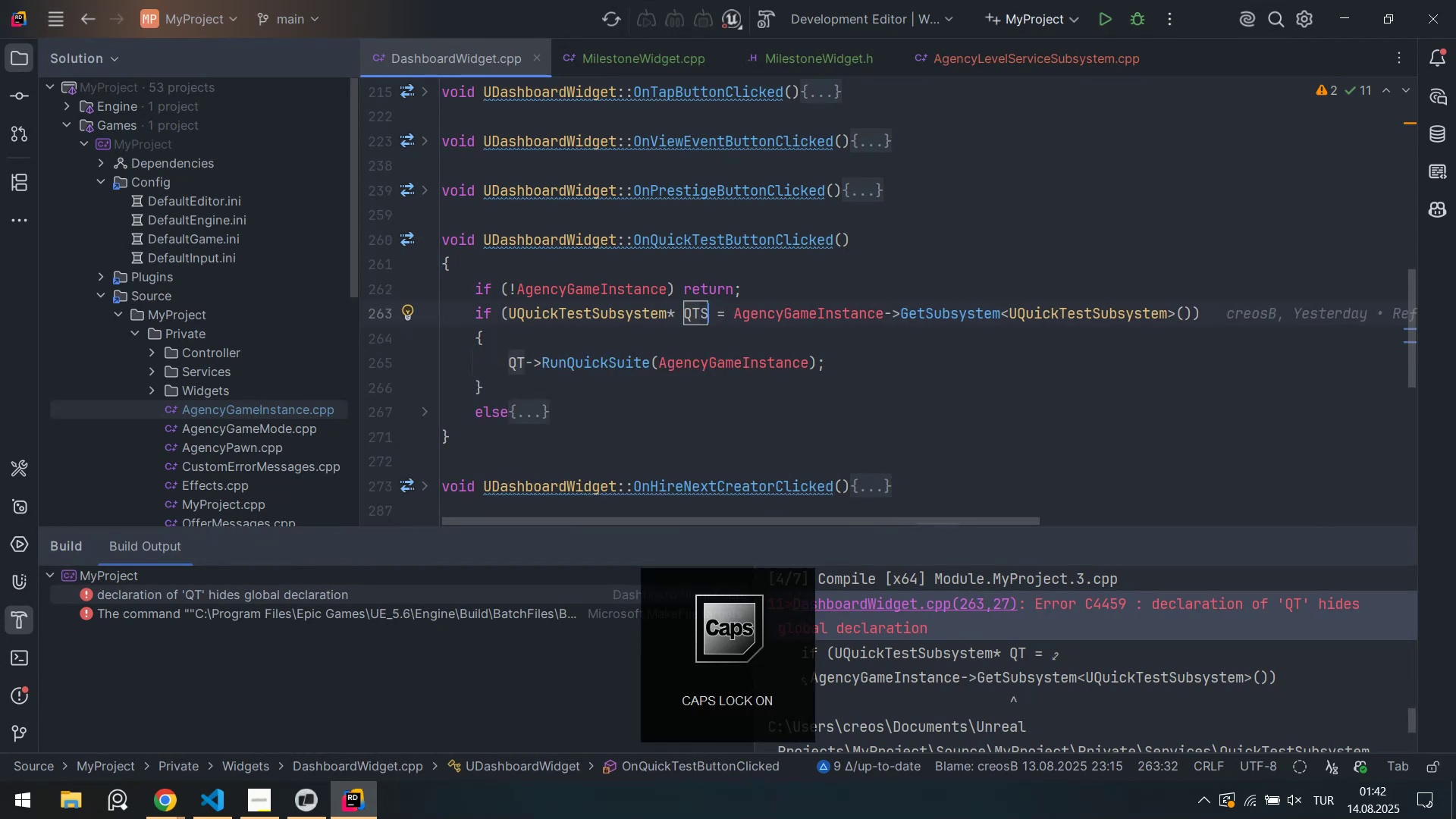 
key(CapsLock)
 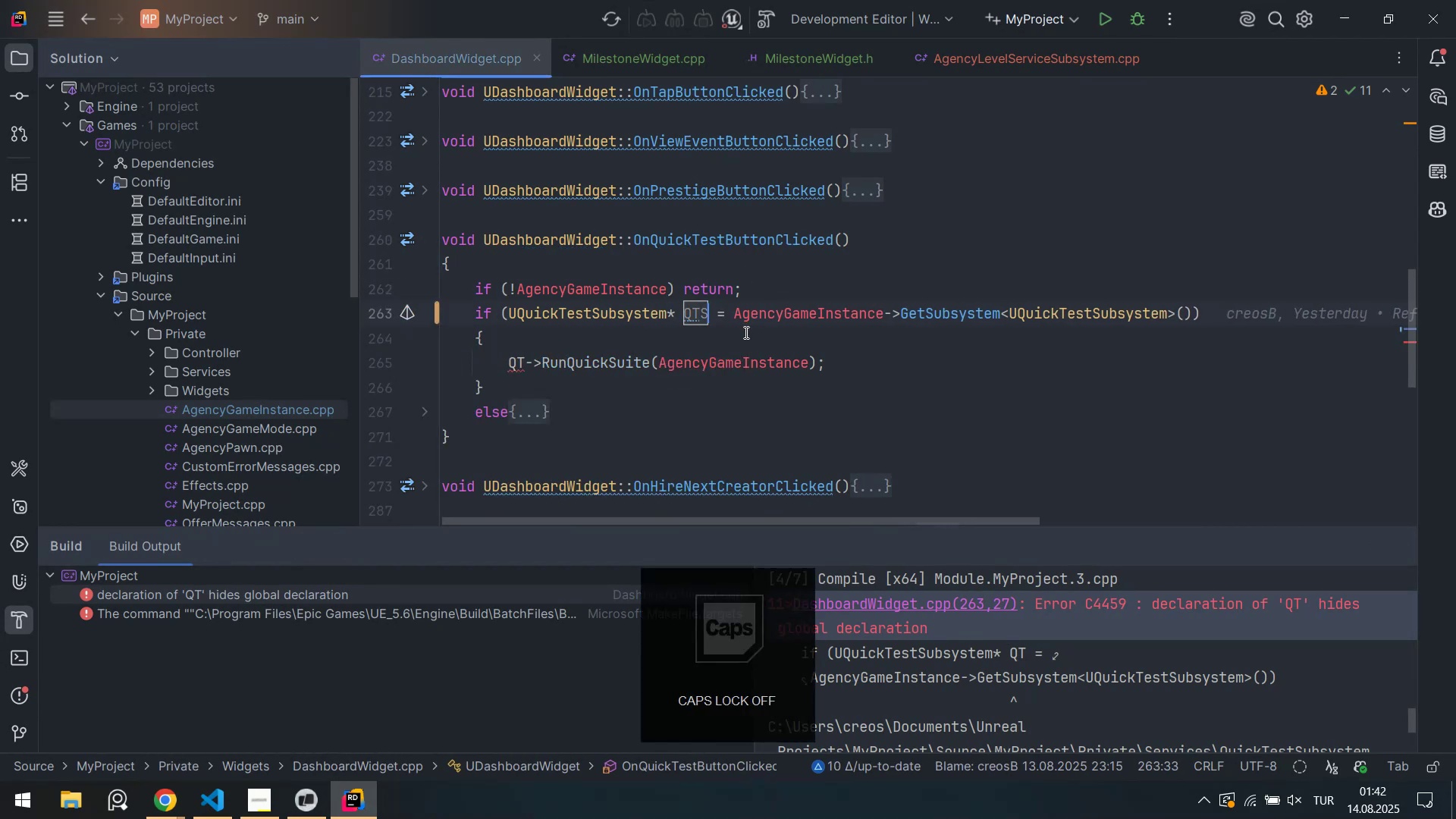 
left_click([745, 332])
 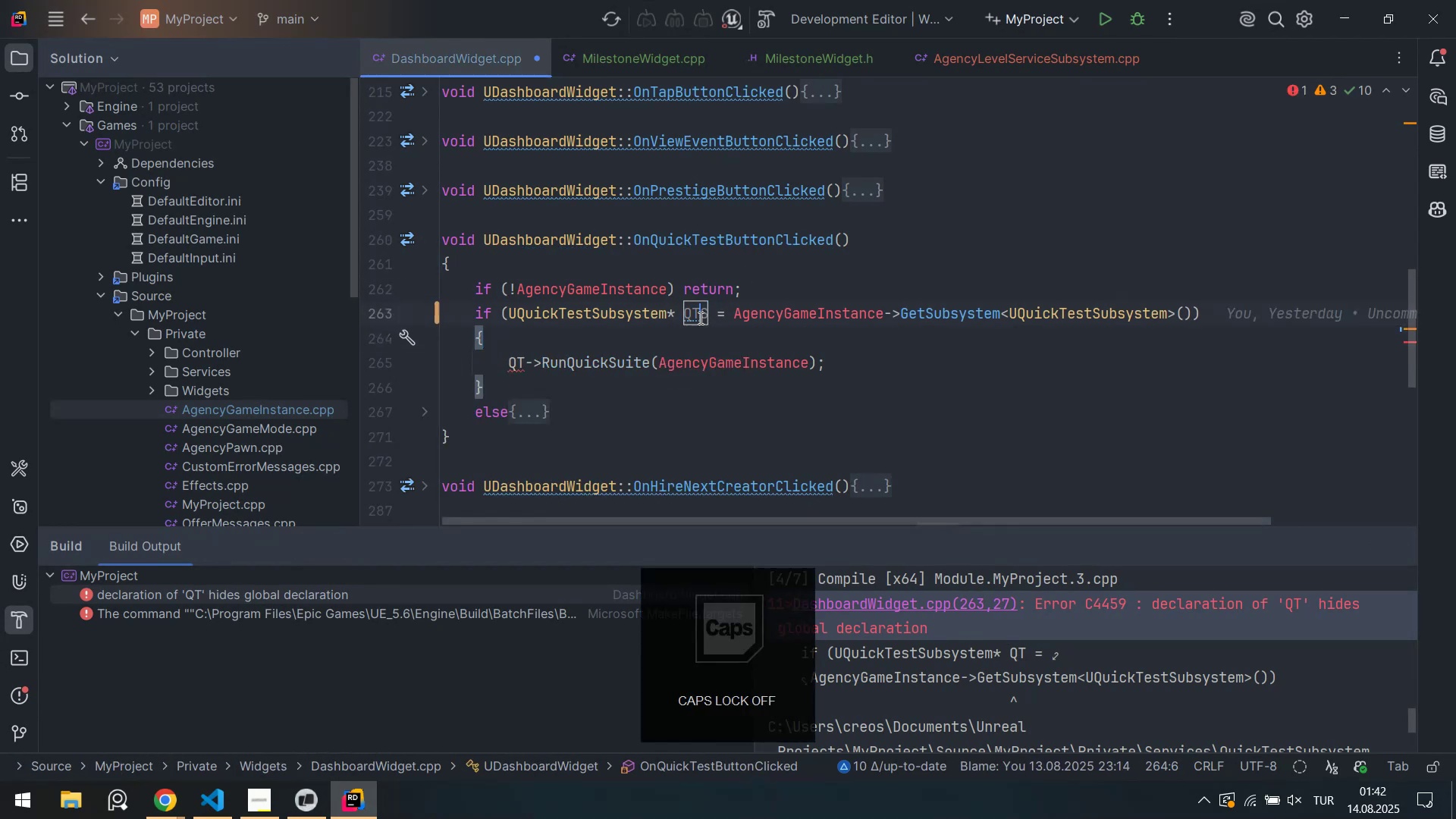 
double_click([699, 318])
 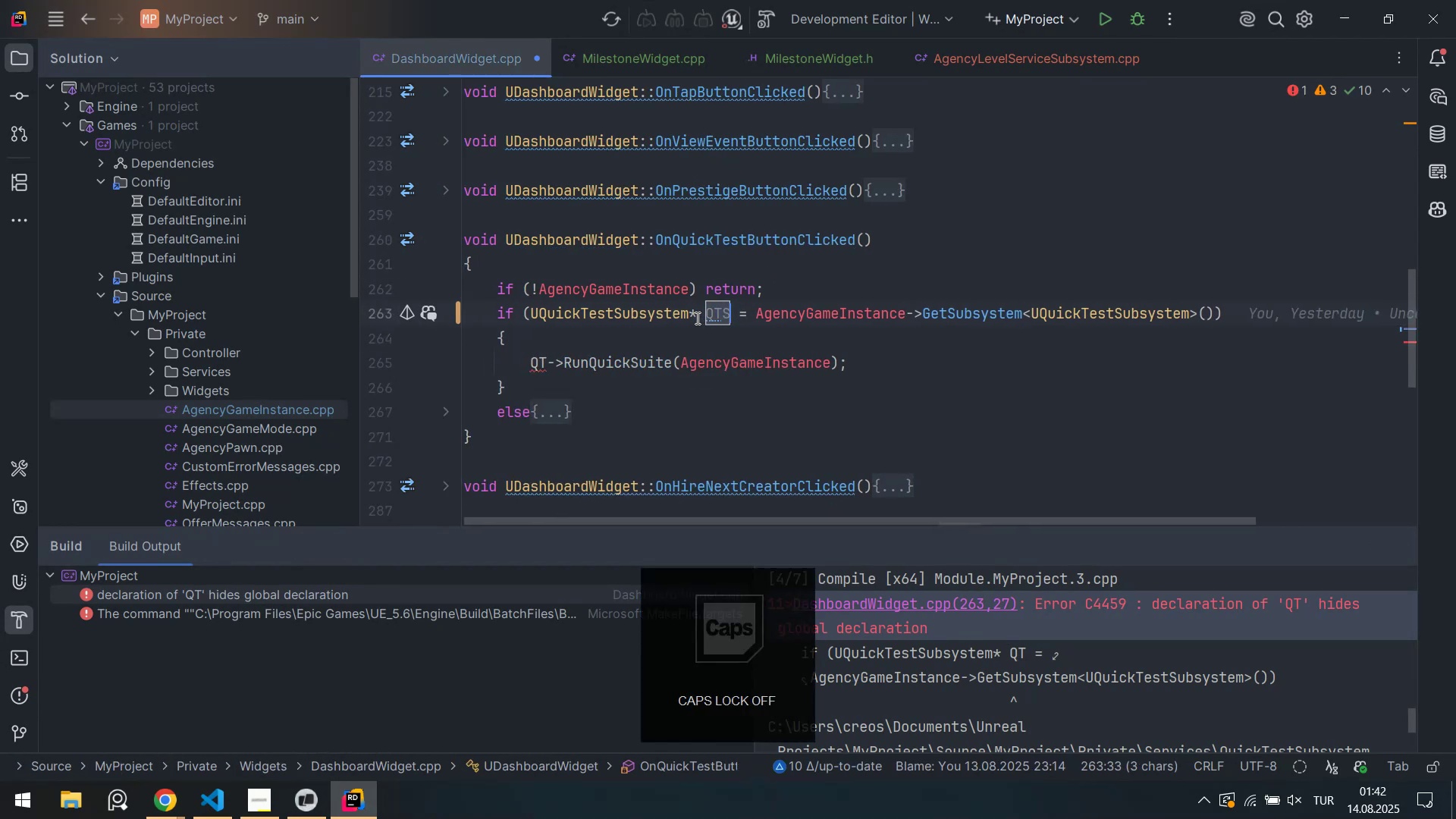 
key(Control+ControlLeft)
 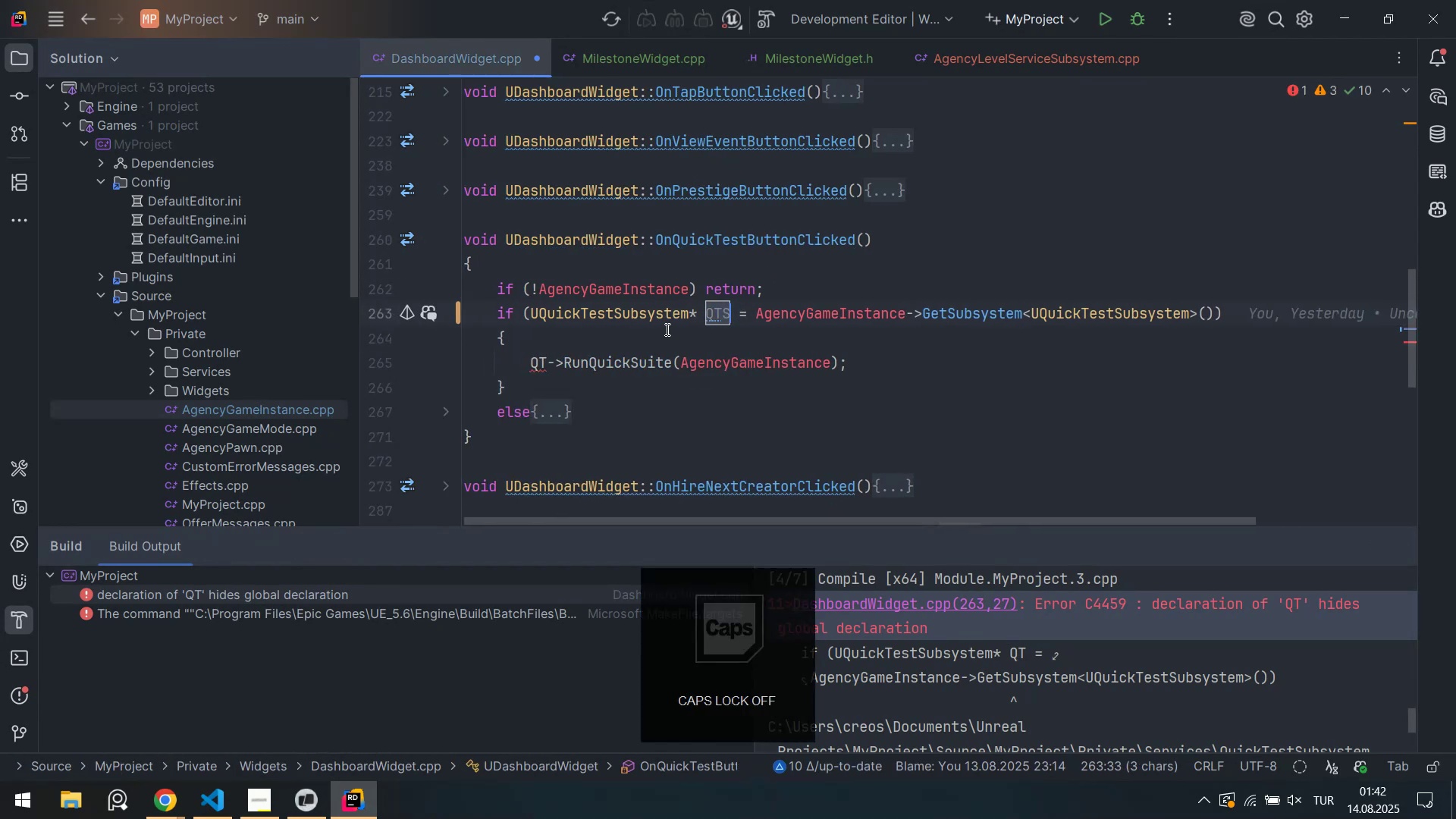 
key(Control+C)
 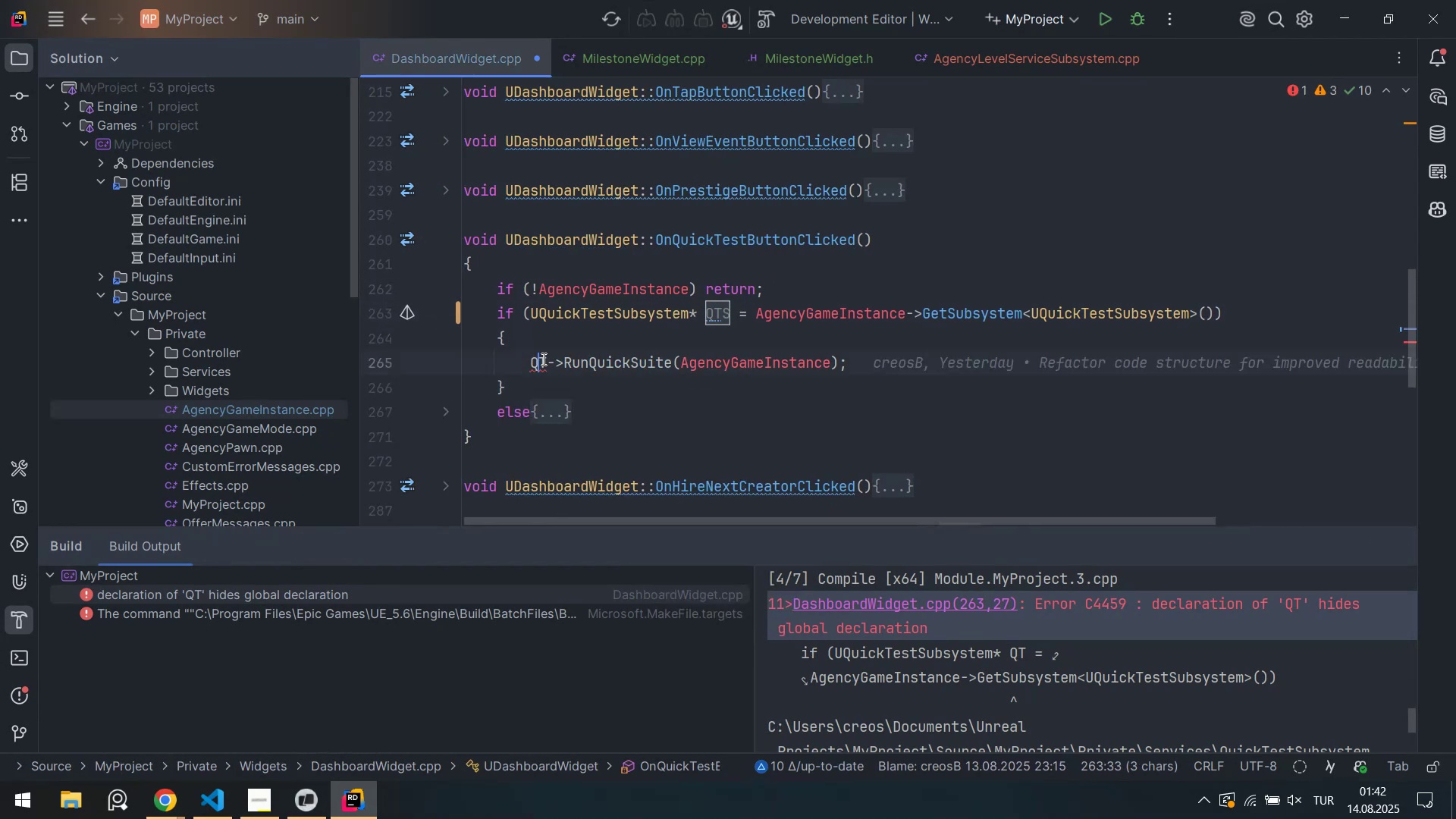 
double_click([542, 359])
 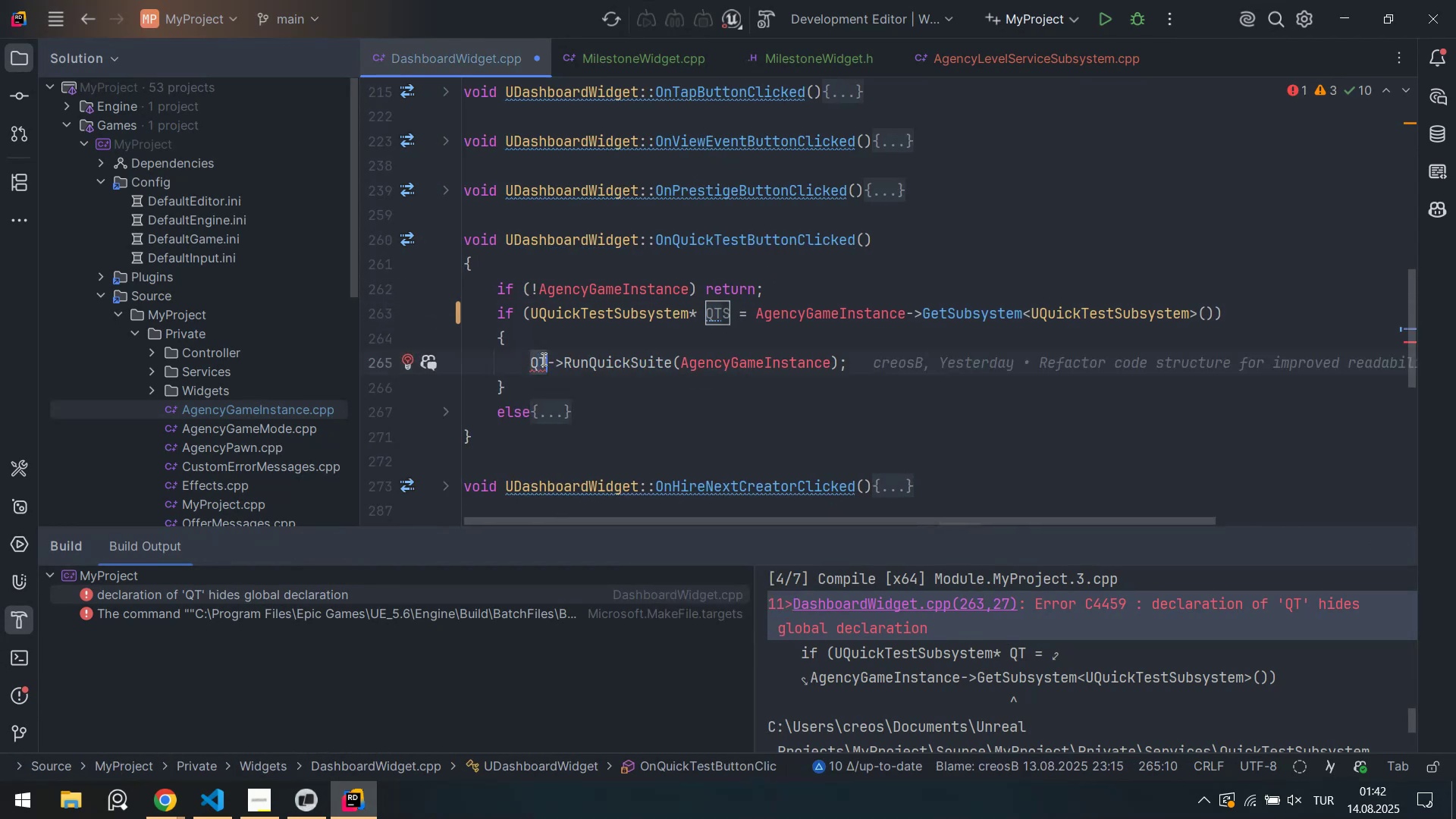 
key(Control+ControlLeft)
 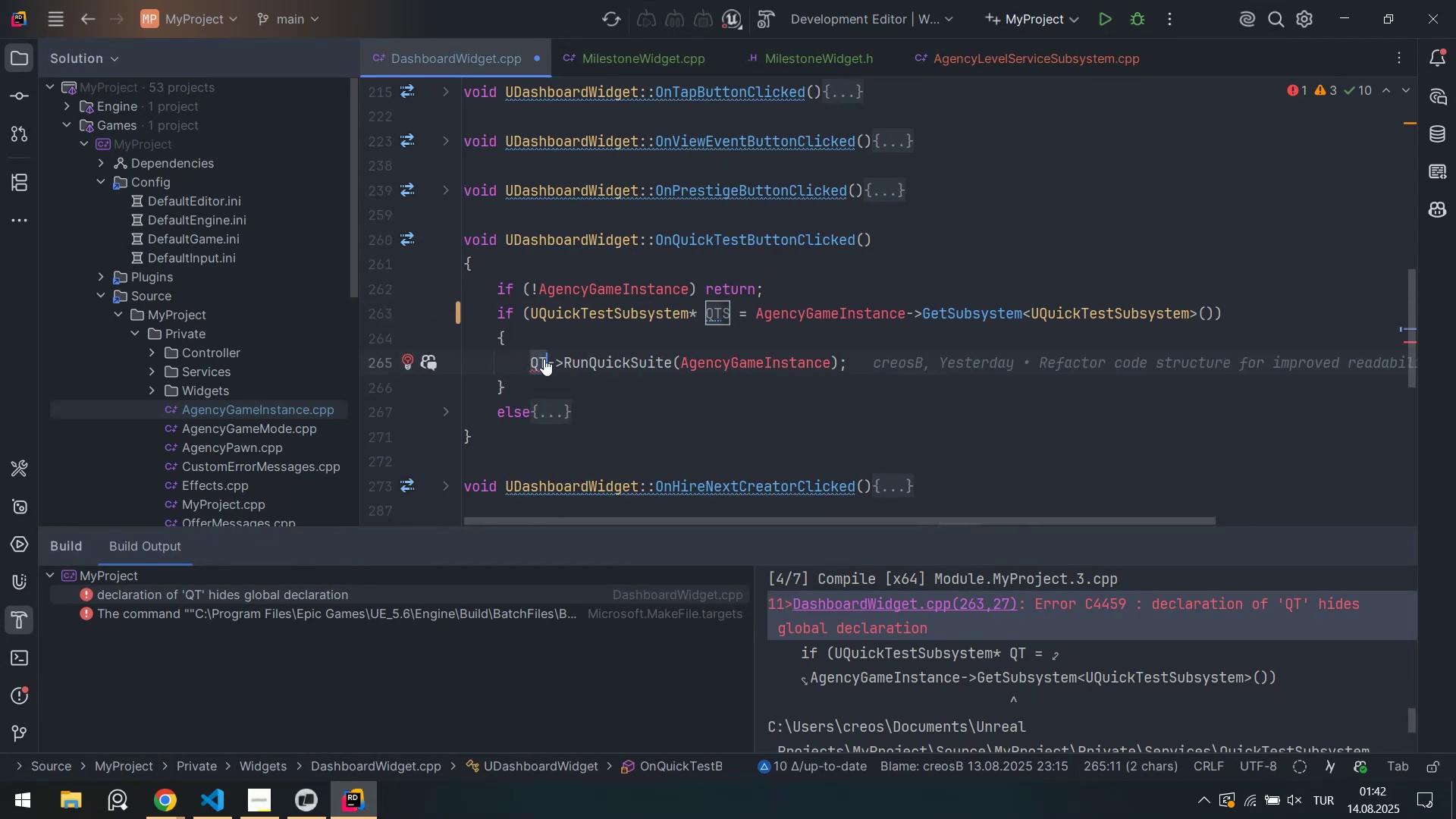 
key(Control+V)
 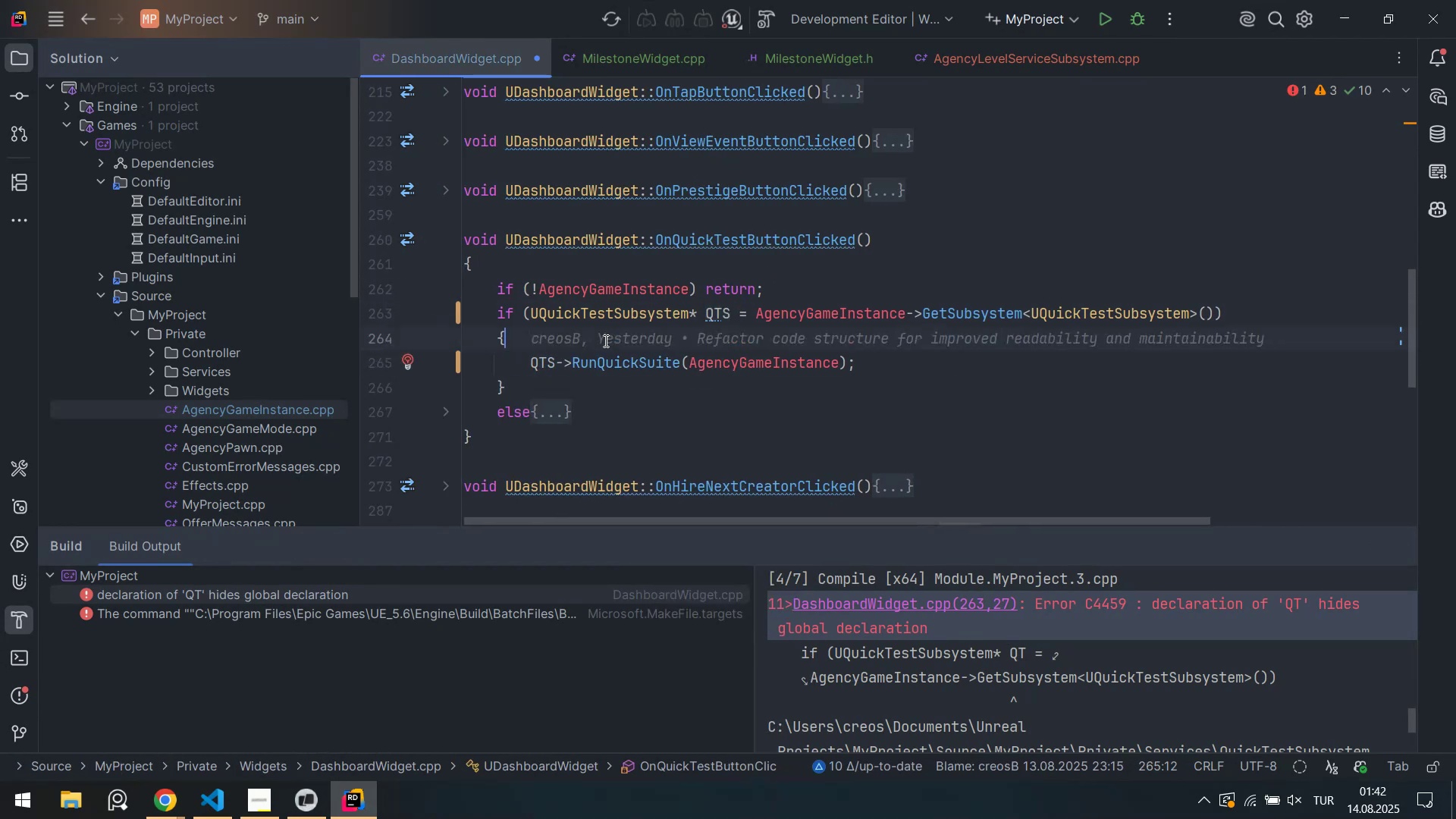 
triple_click([604, 340])
 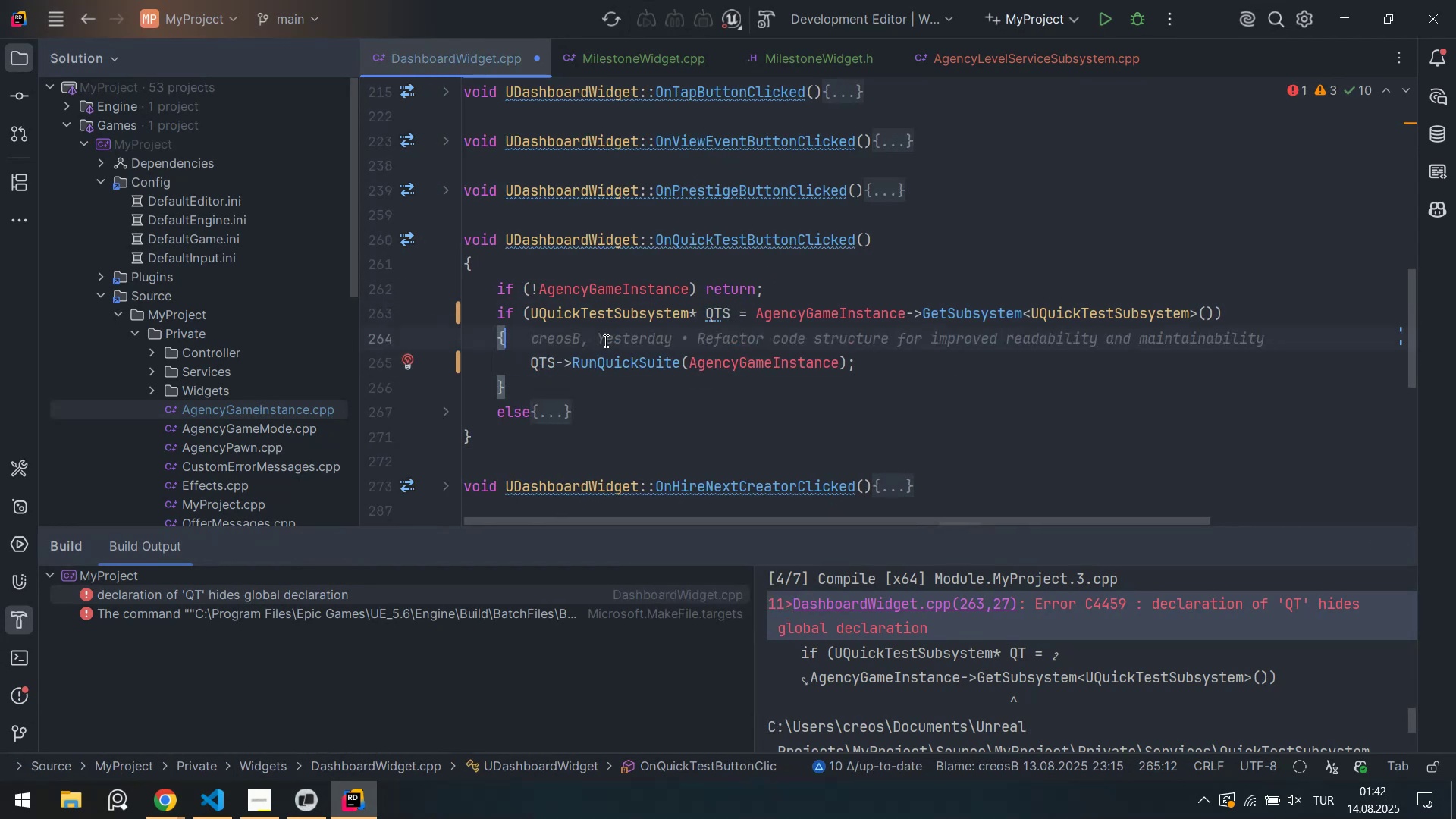 
key(Control+ControlLeft)
 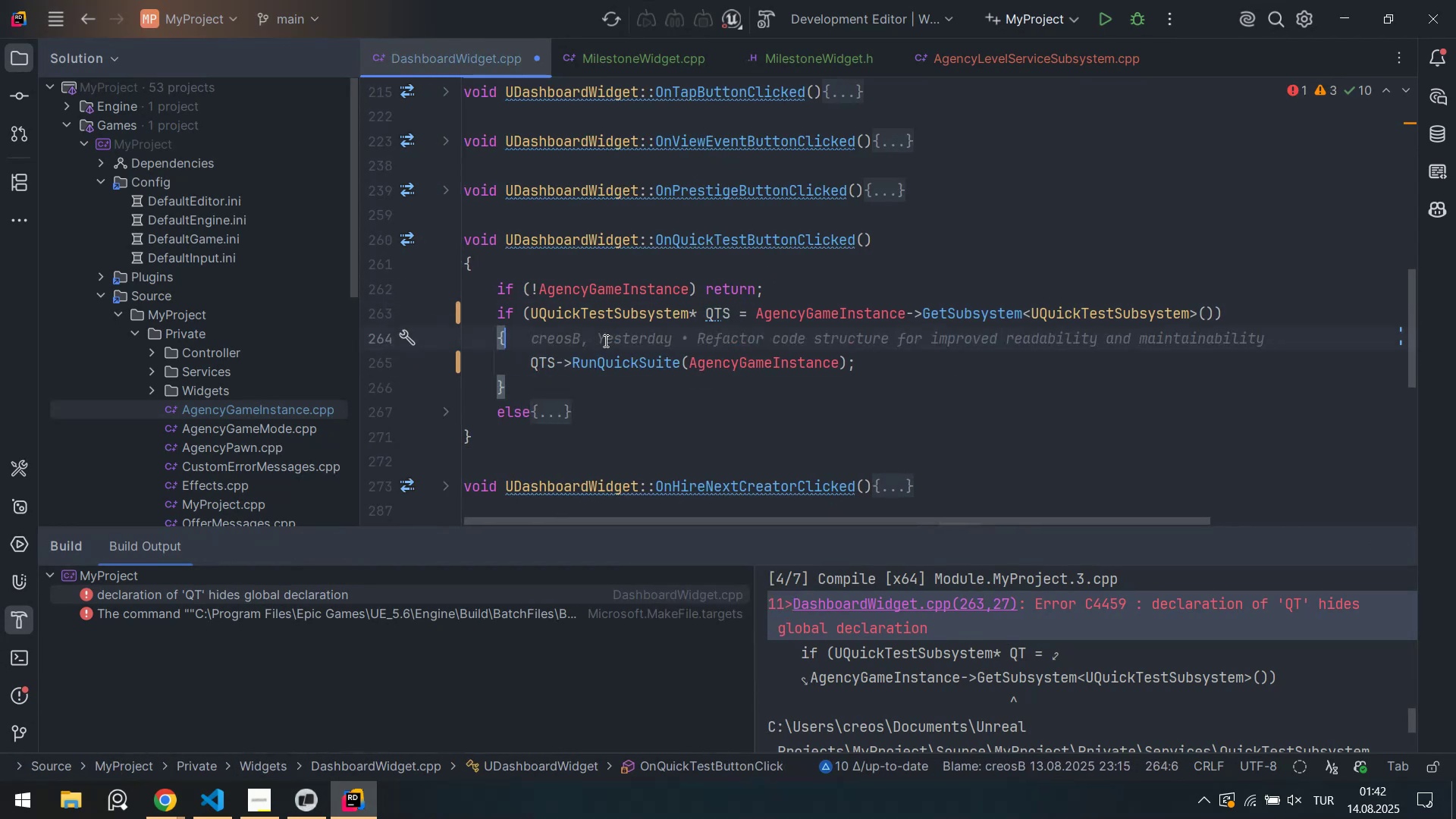 
key(Control+S)
 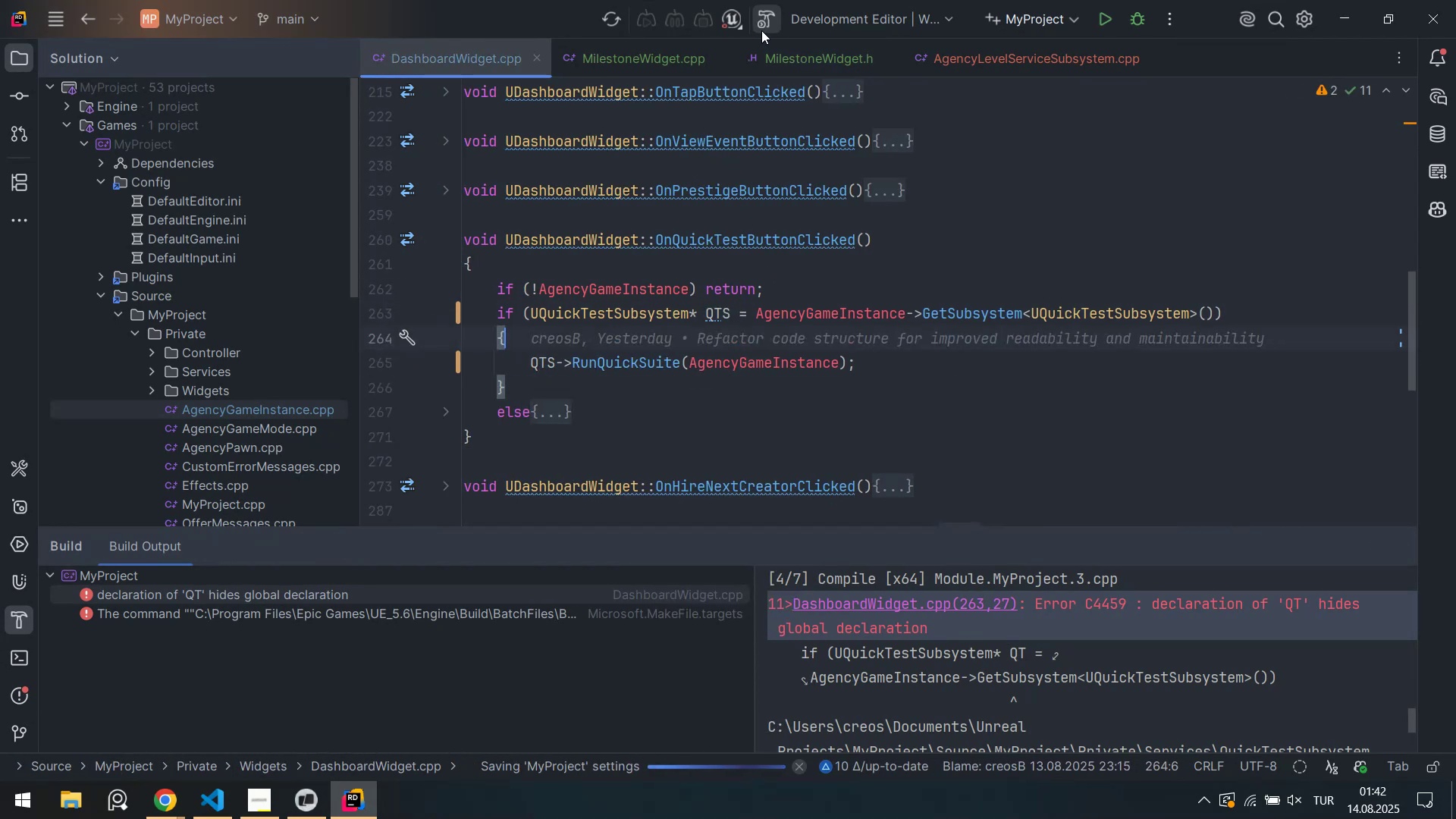 
left_click([761, 30])
 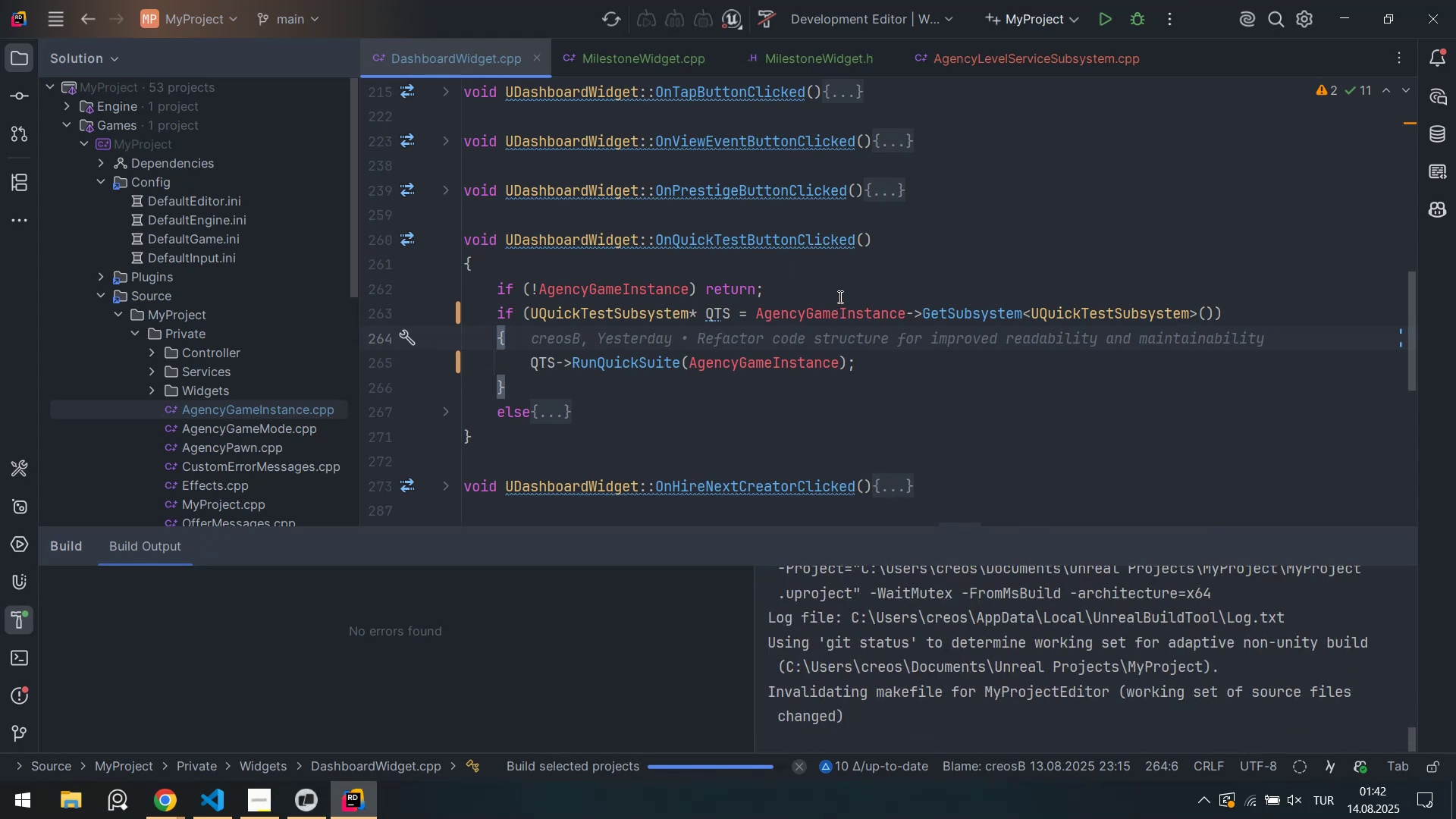 
wait(5.97)
 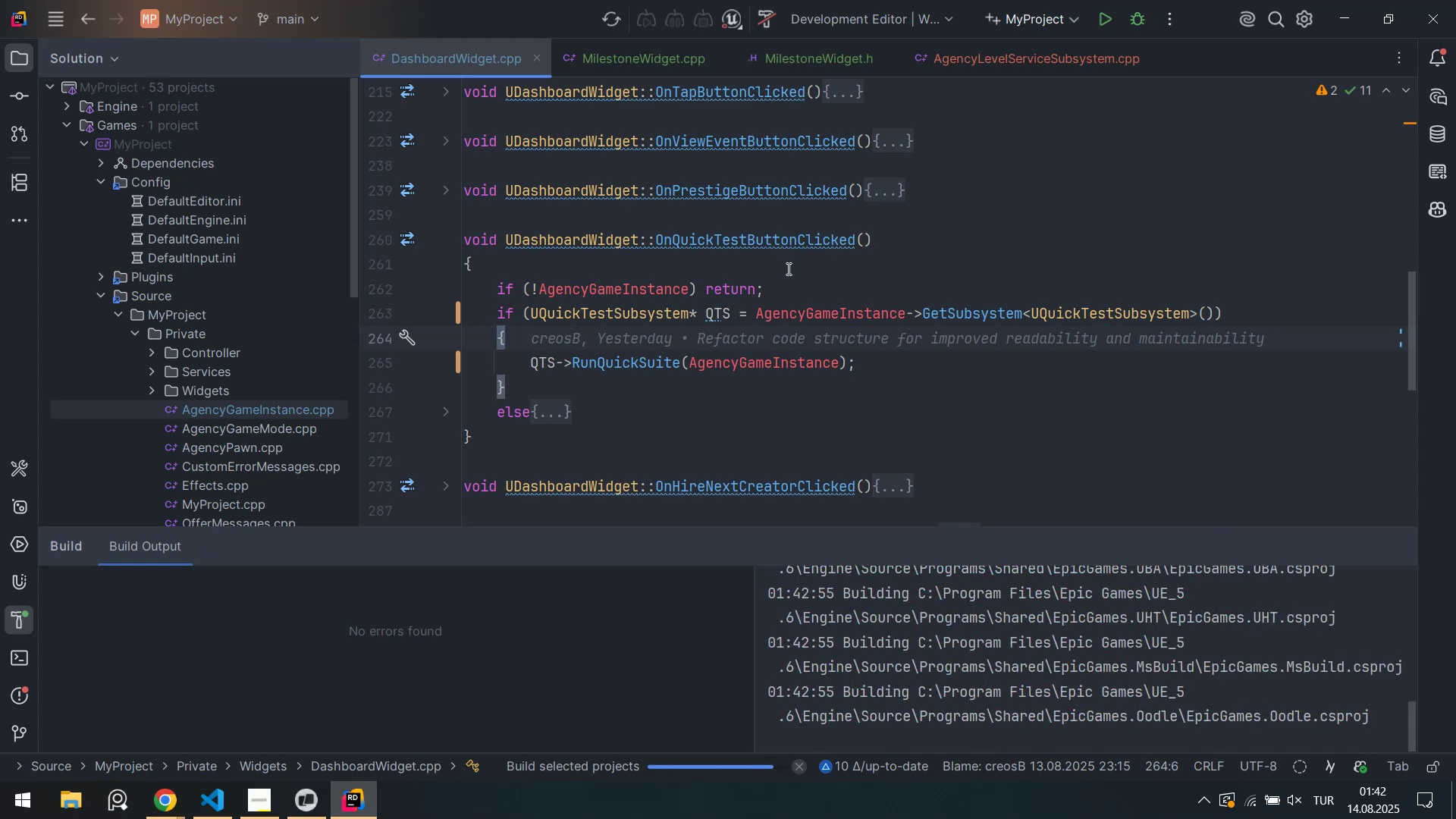 
scroll: coordinate [868, 345], scroll_direction: up, amount: 13.0
 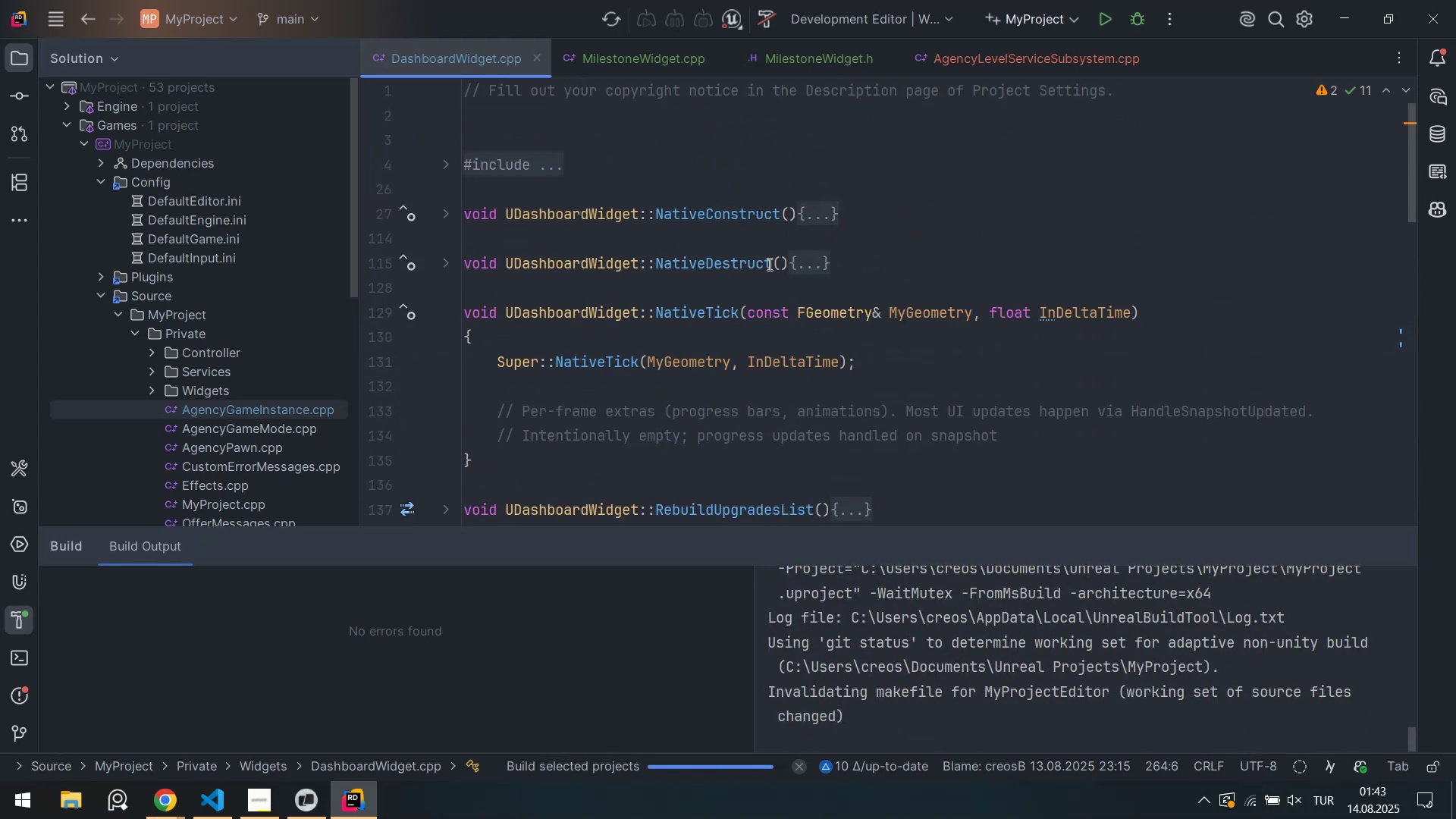 
scroll: coordinate [836, 356], scroll_direction: down, amount: 9.0
 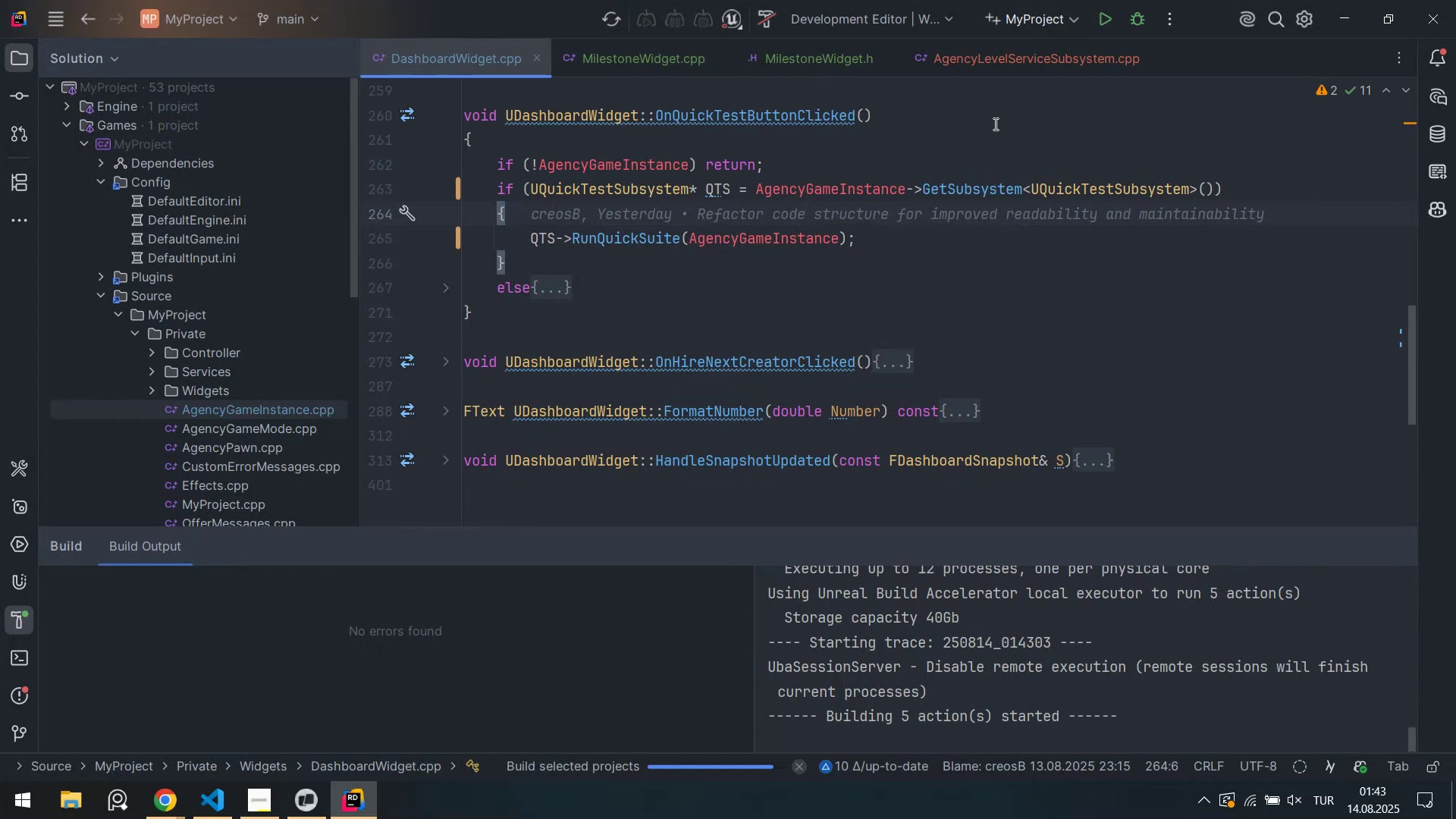 
wait(20.21)
 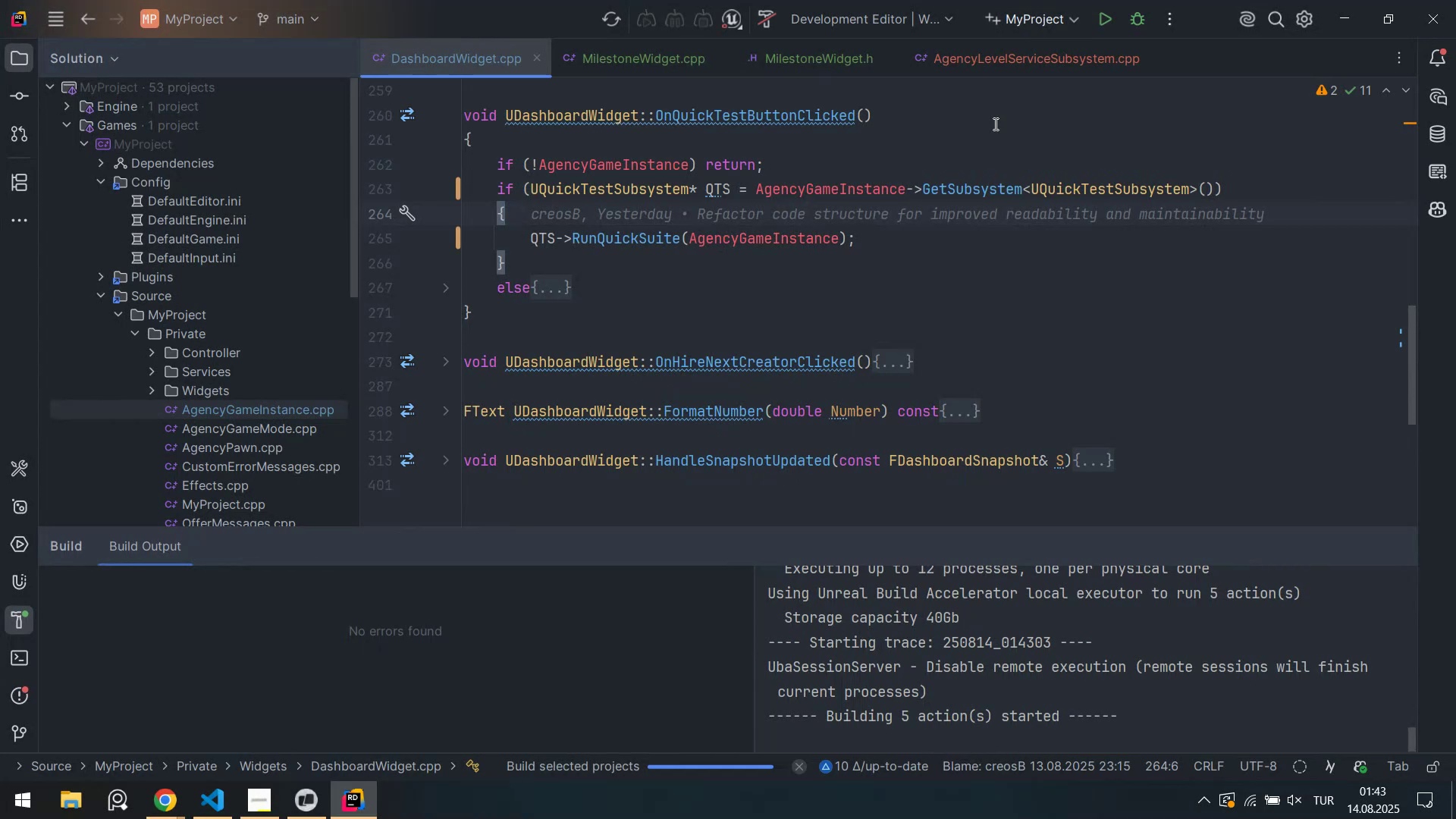 
scroll: coordinate [240, 438], scroll_direction: down, amount: 2.0
 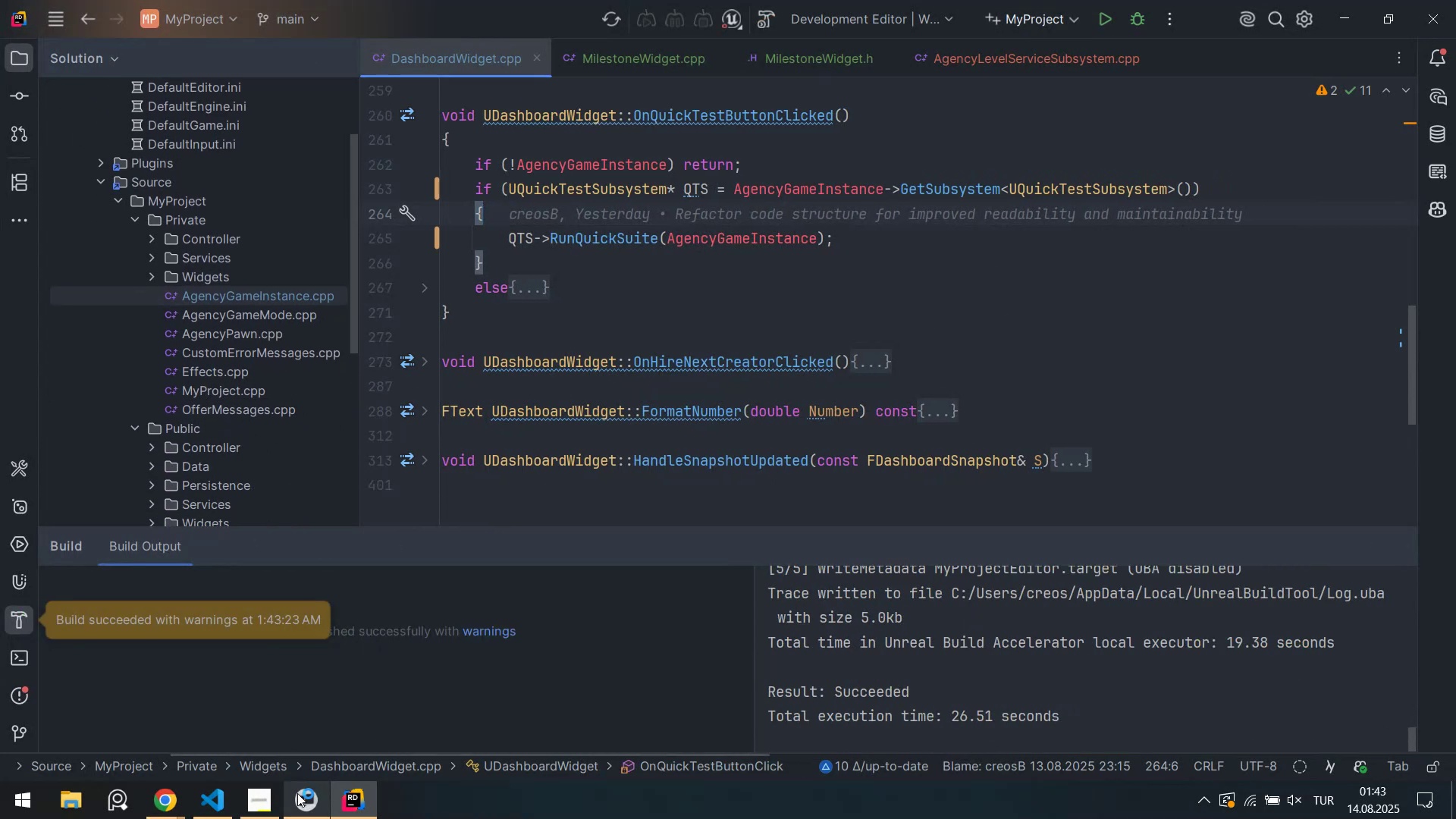 
left_click([225, 793])
 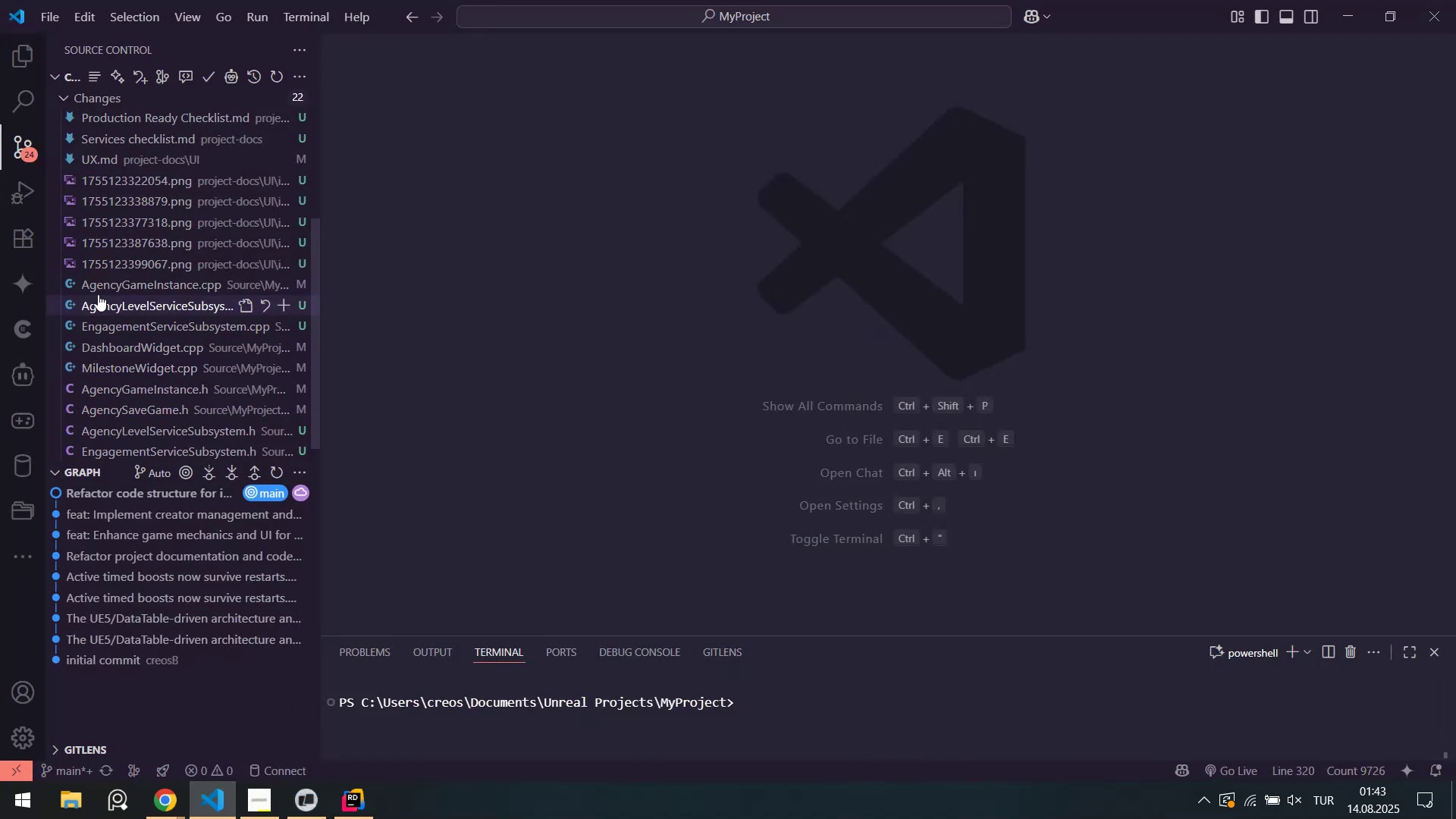 
scroll: coordinate [162, 256], scroll_direction: up, amount: 8.0
 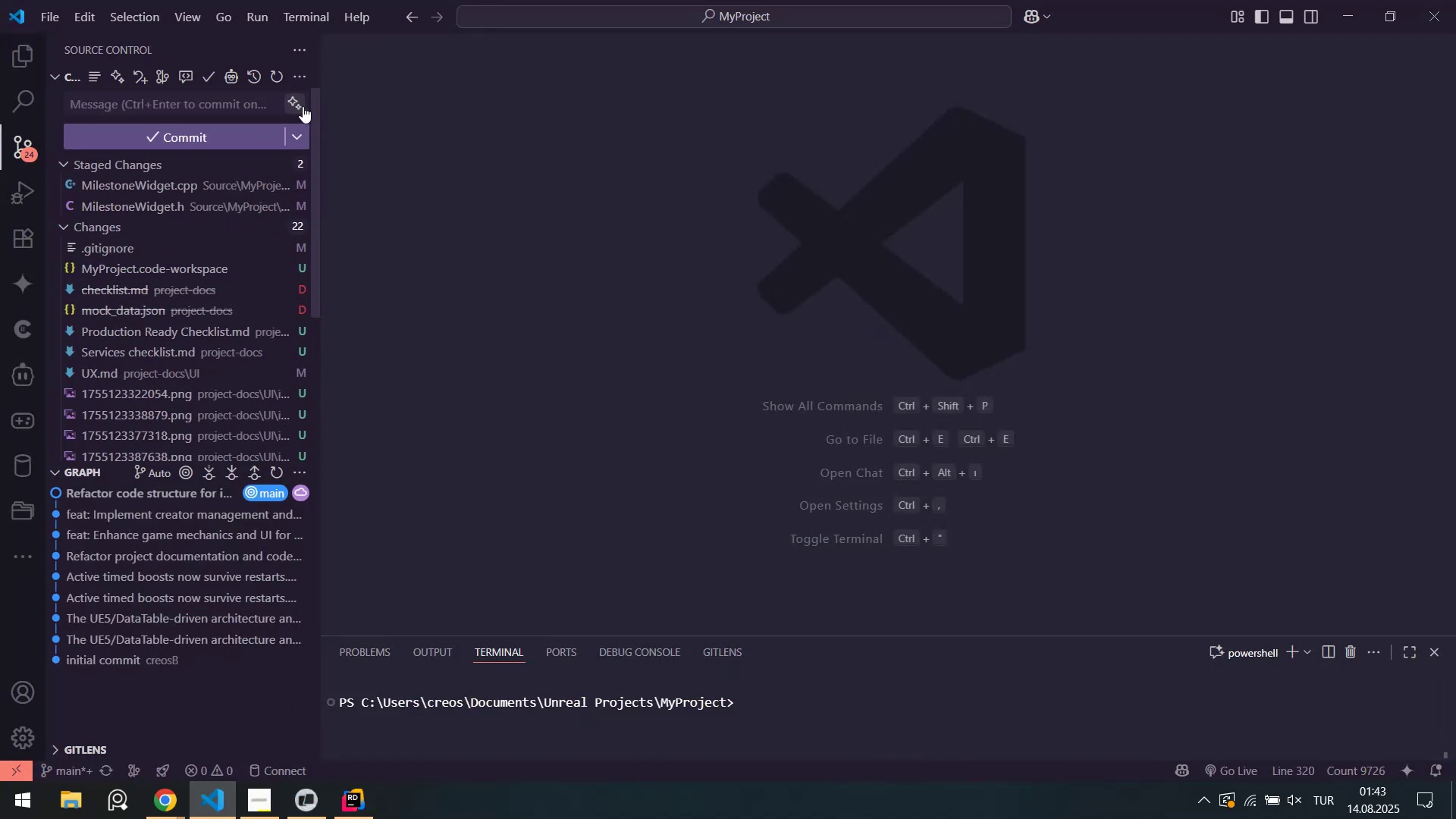 
left_click([303, 106])
 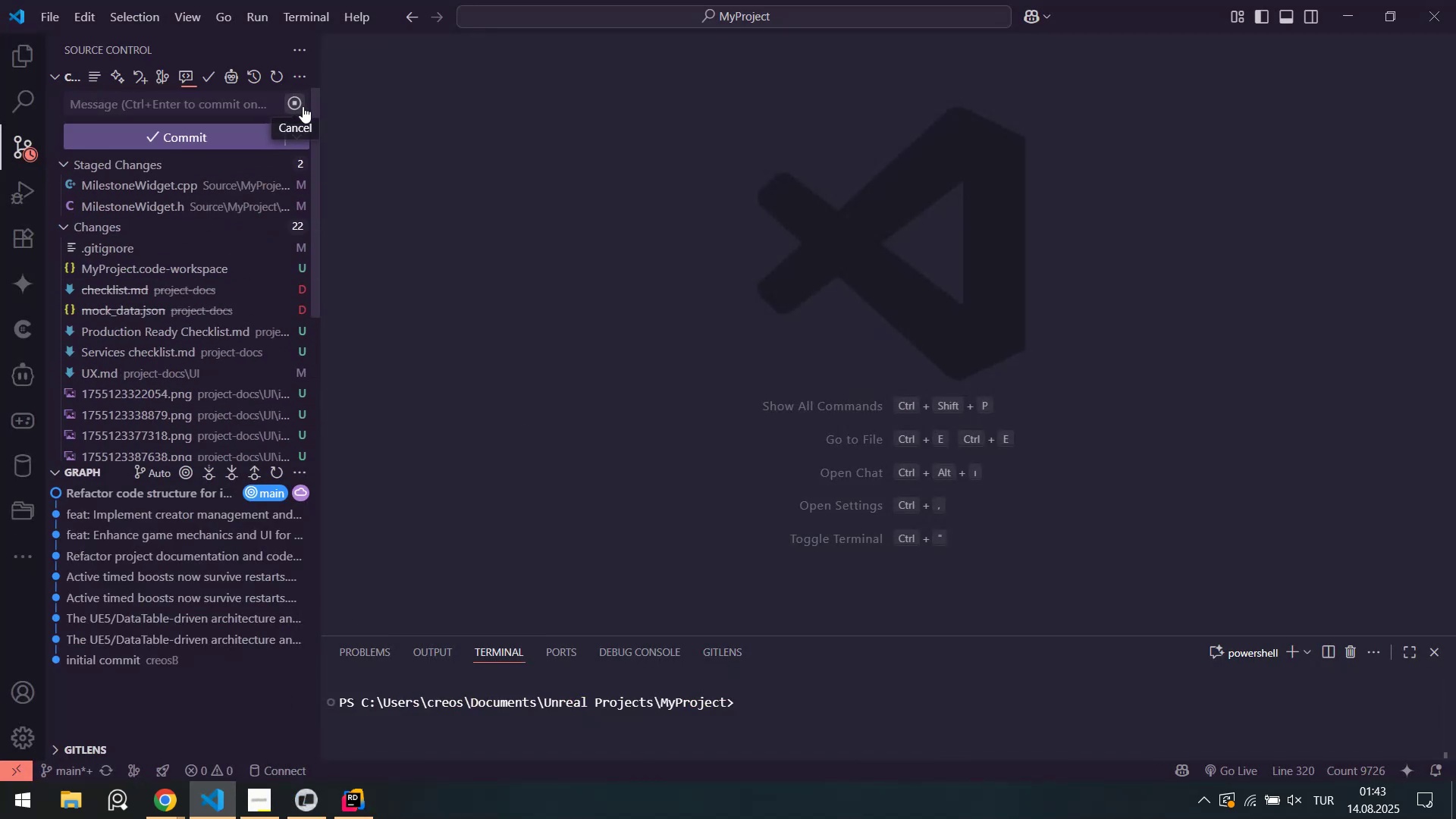 
scroll: coordinate [266, 243], scroll_direction: up, amount: 1.0
 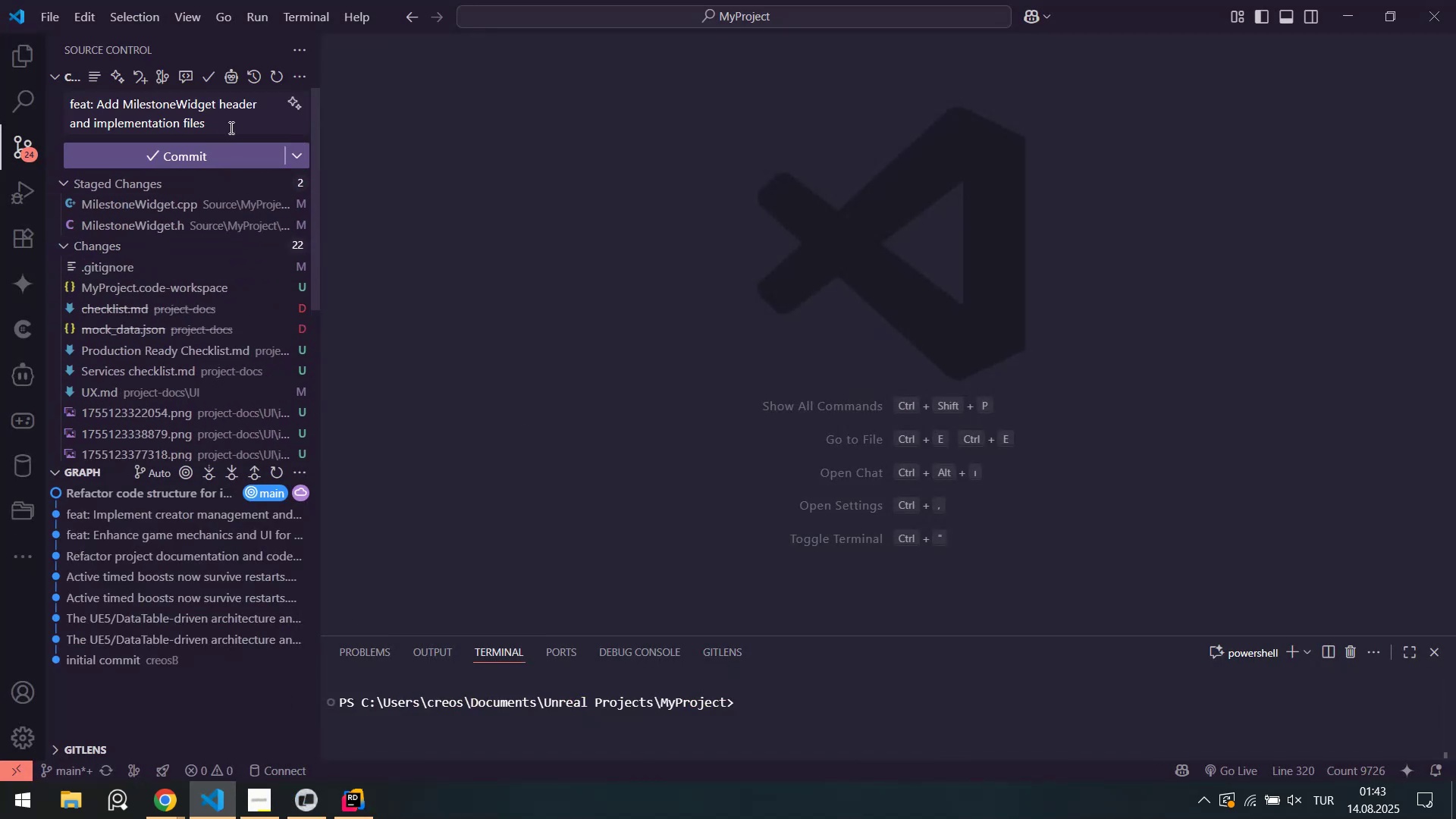 
left_click([230, 127])
 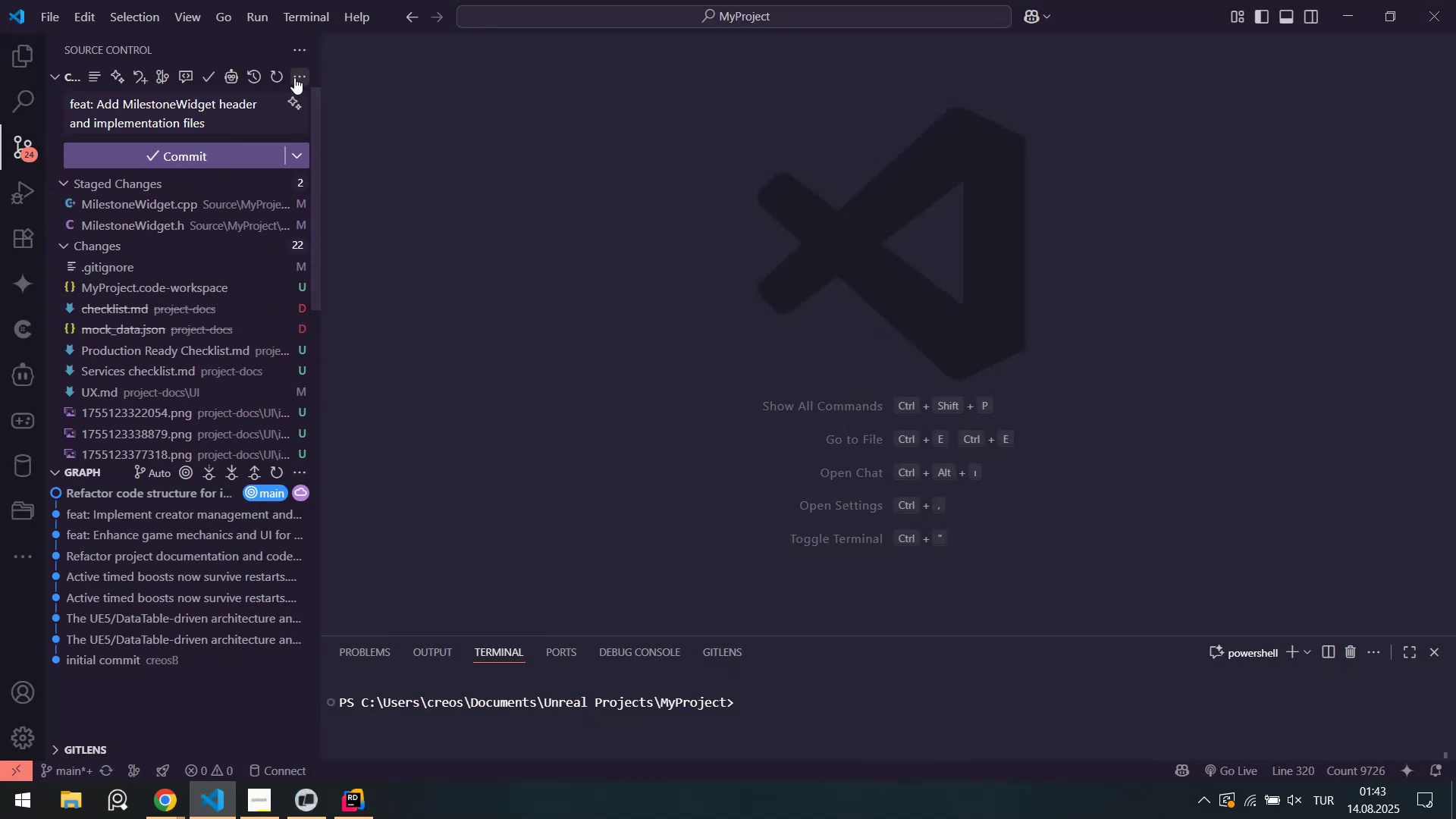 
left_click([294, 77])
 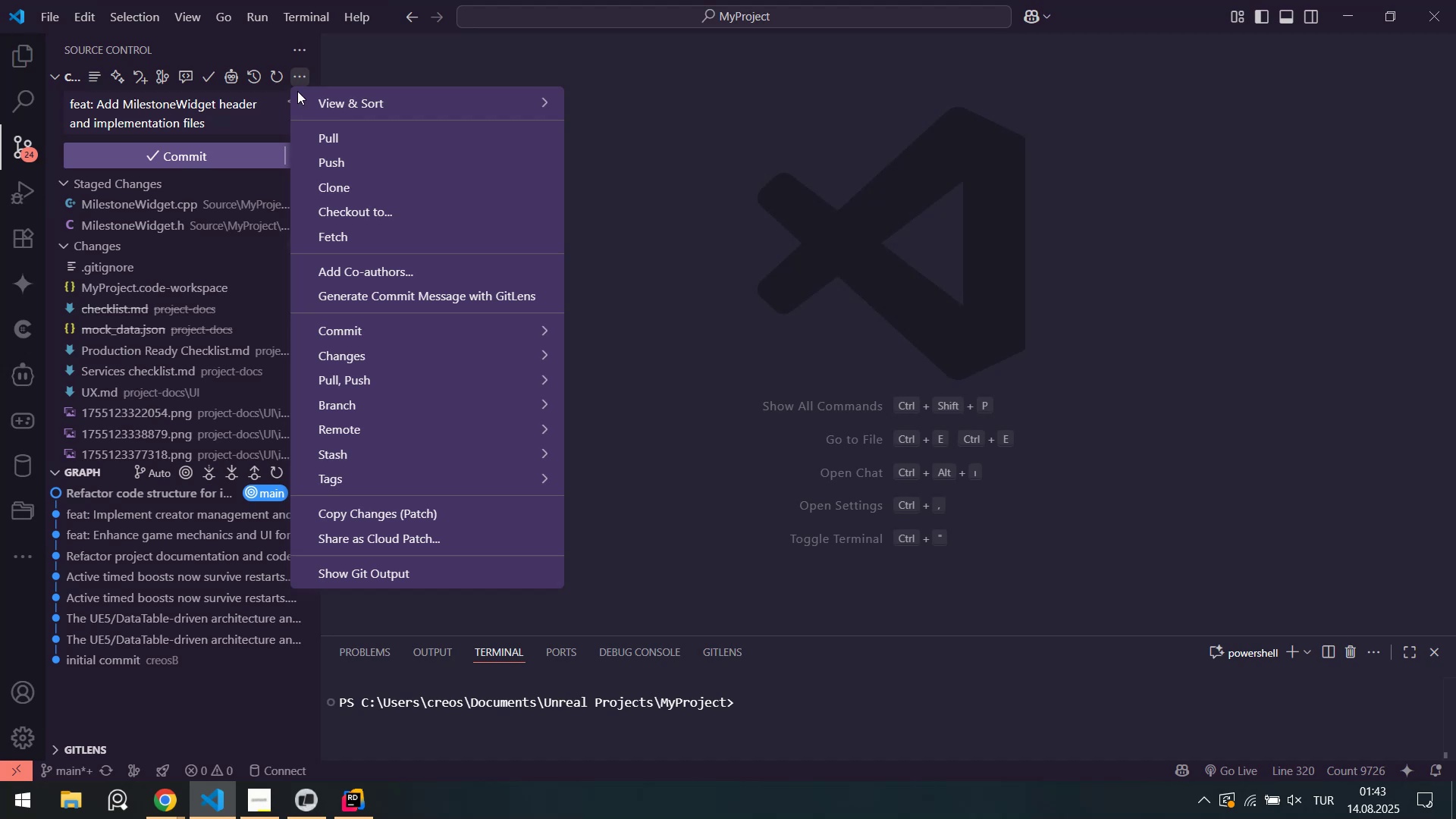 
mouse_move([453, 316])
 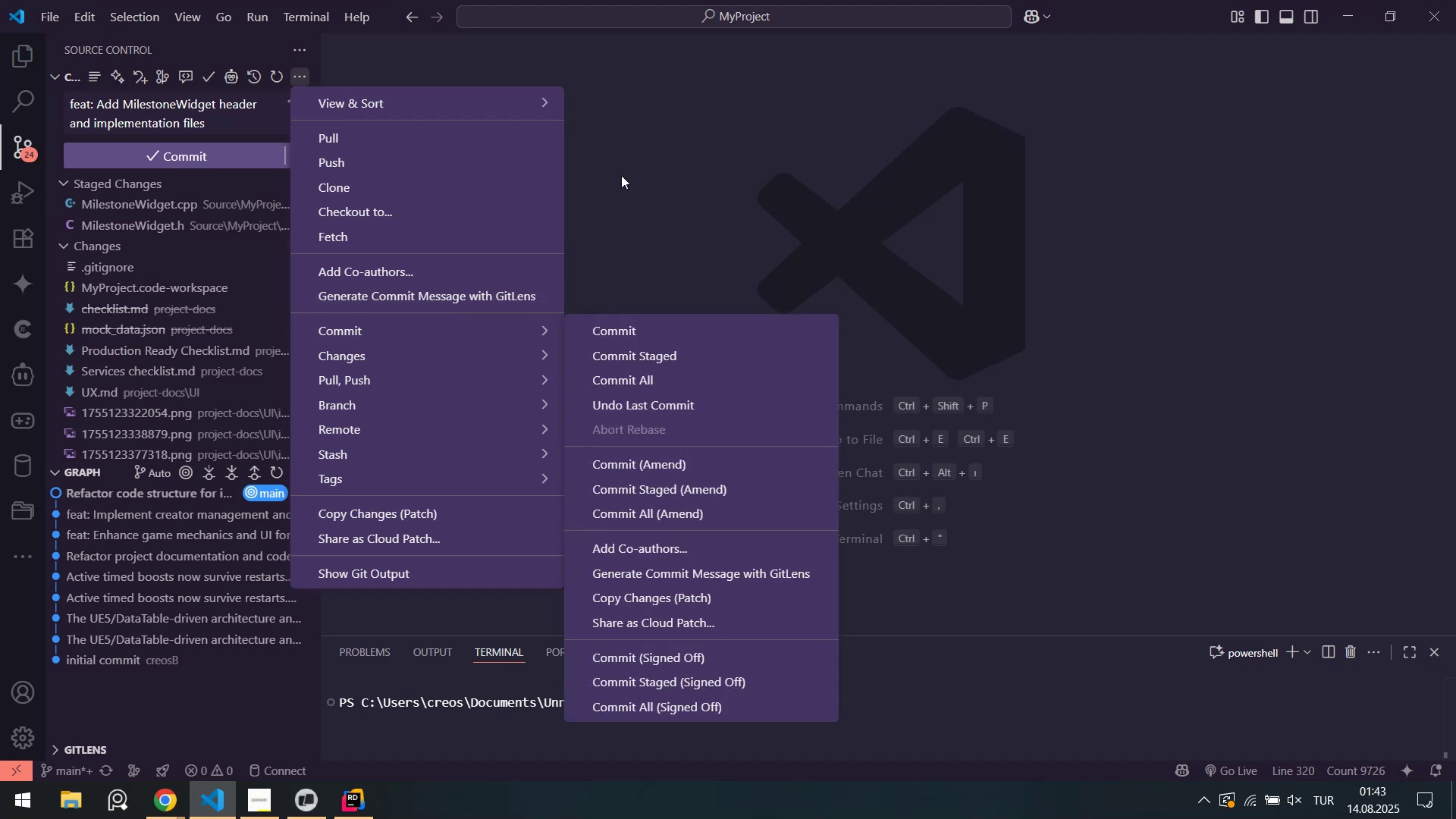 
left_click([621, 175])
 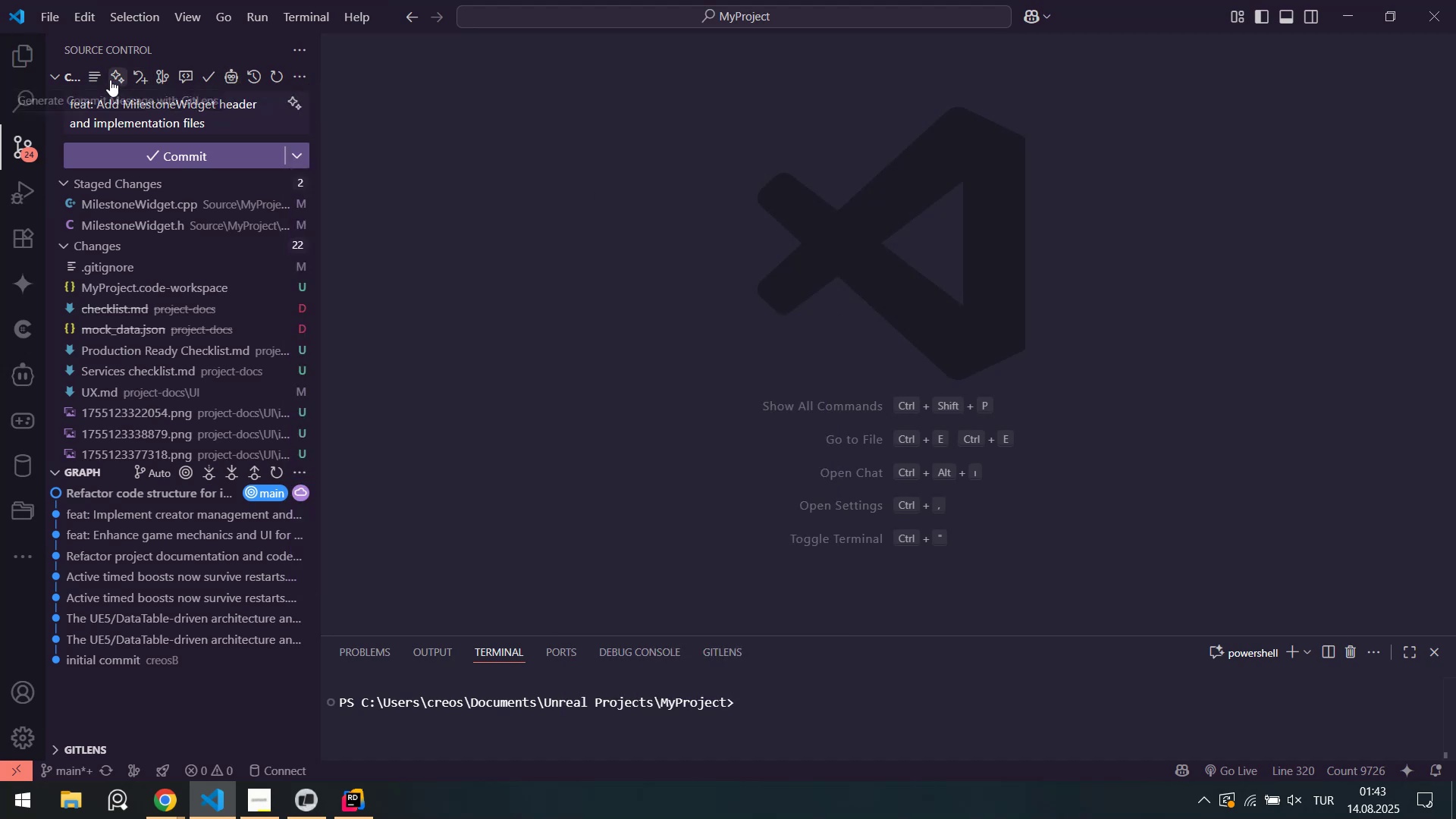 
wait(5.82)
 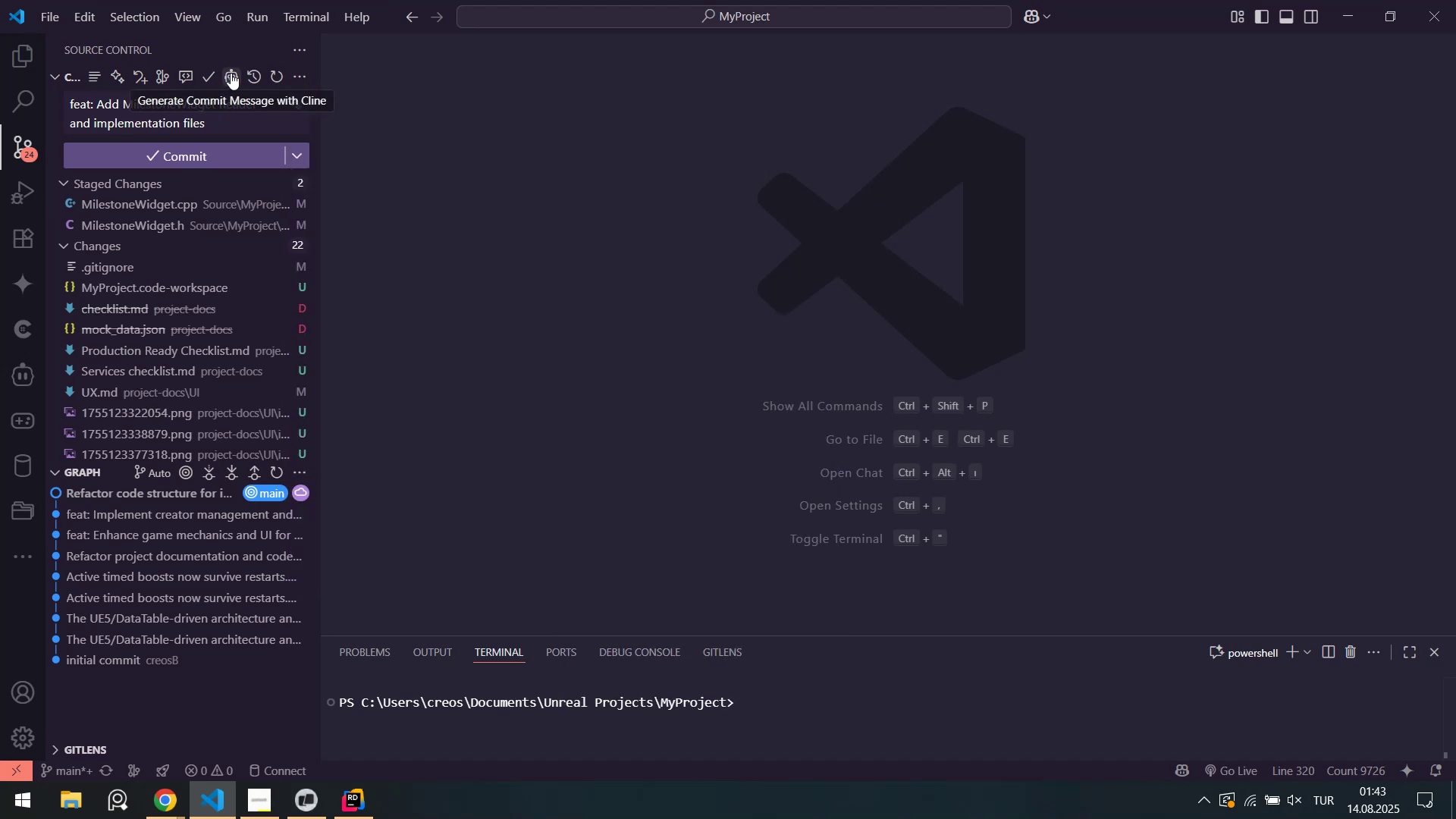 
left_click([115, 78])
 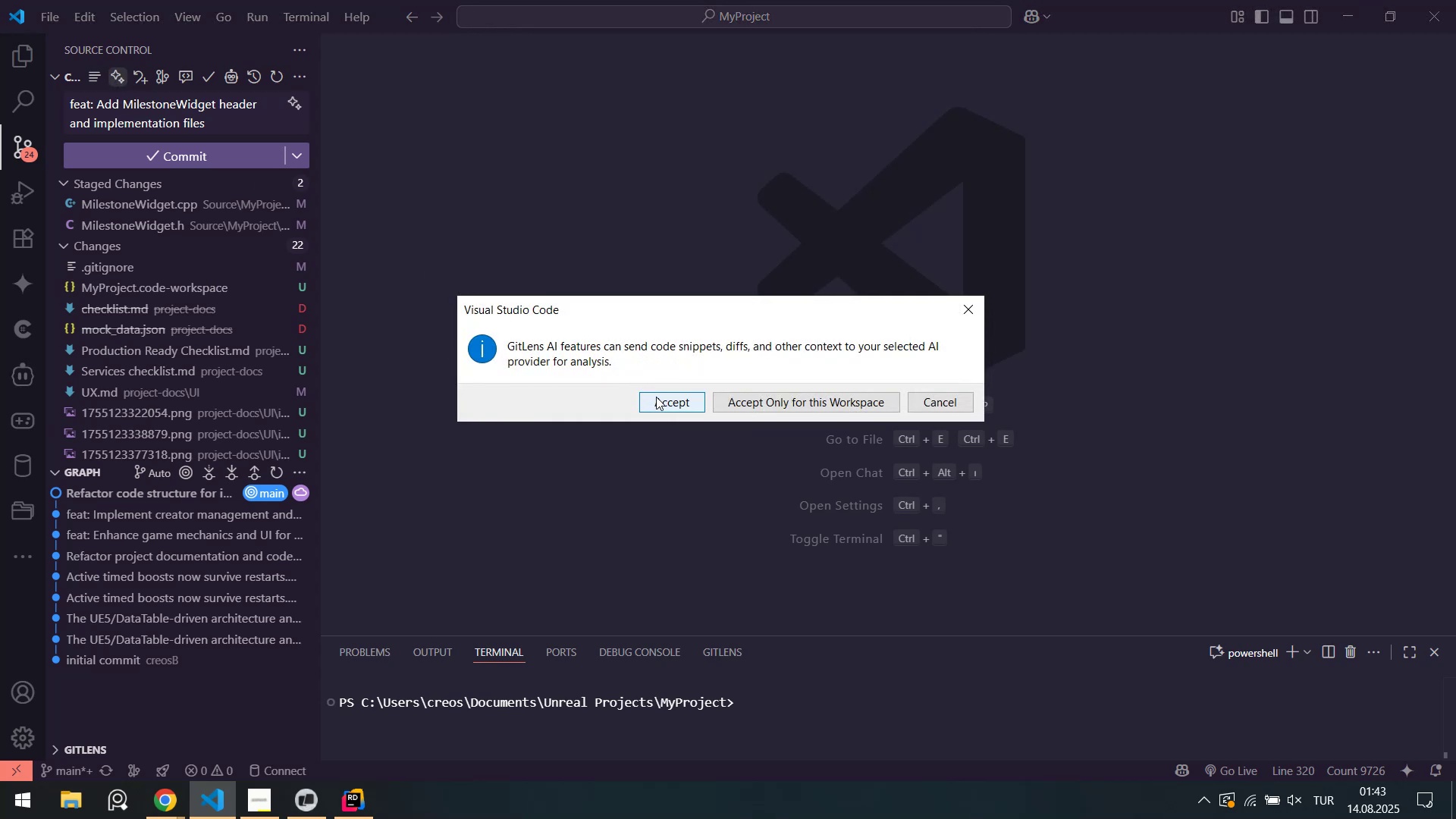 
left_click([959, 398])
 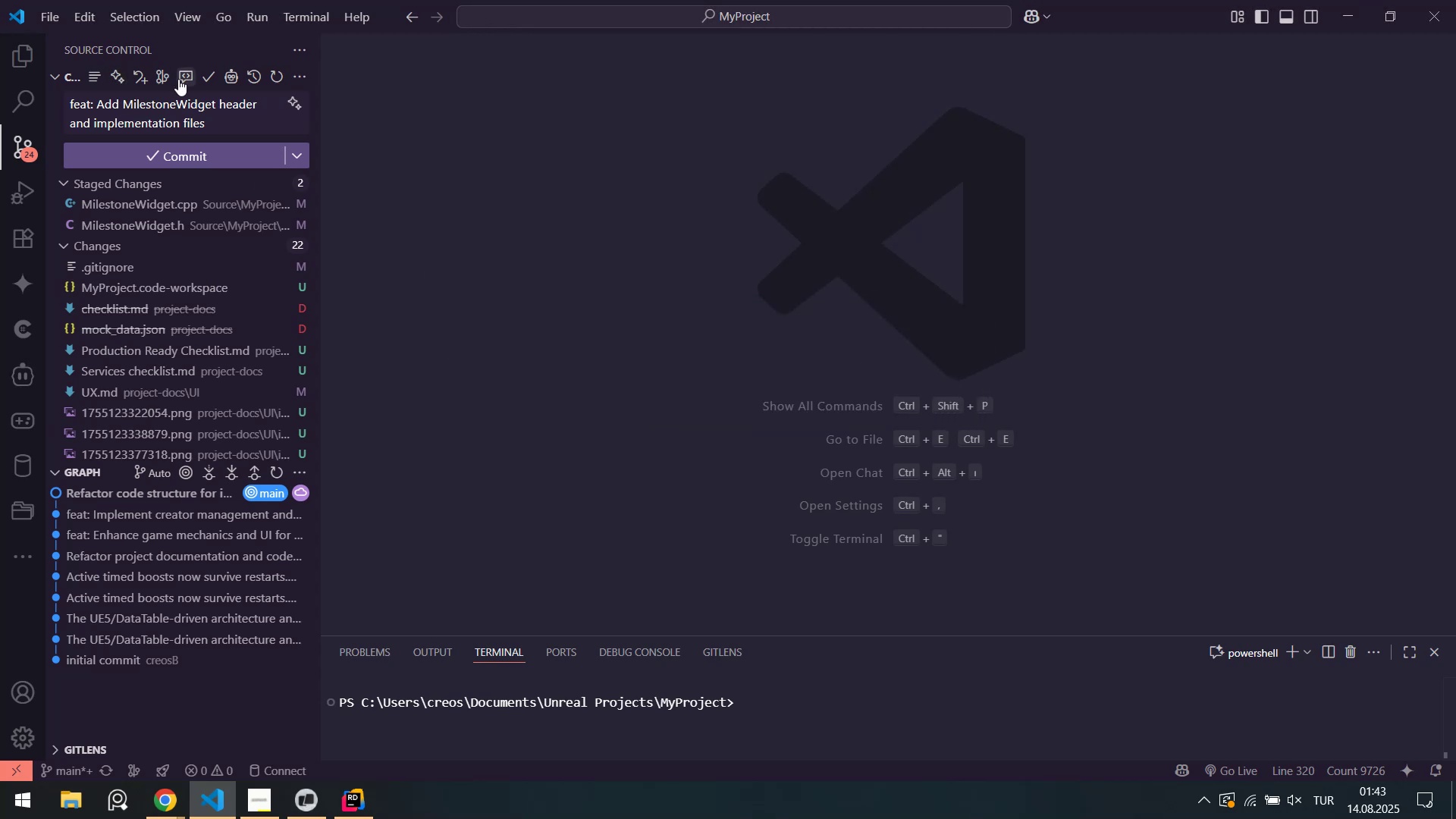 
mouse_move([227, 98])
 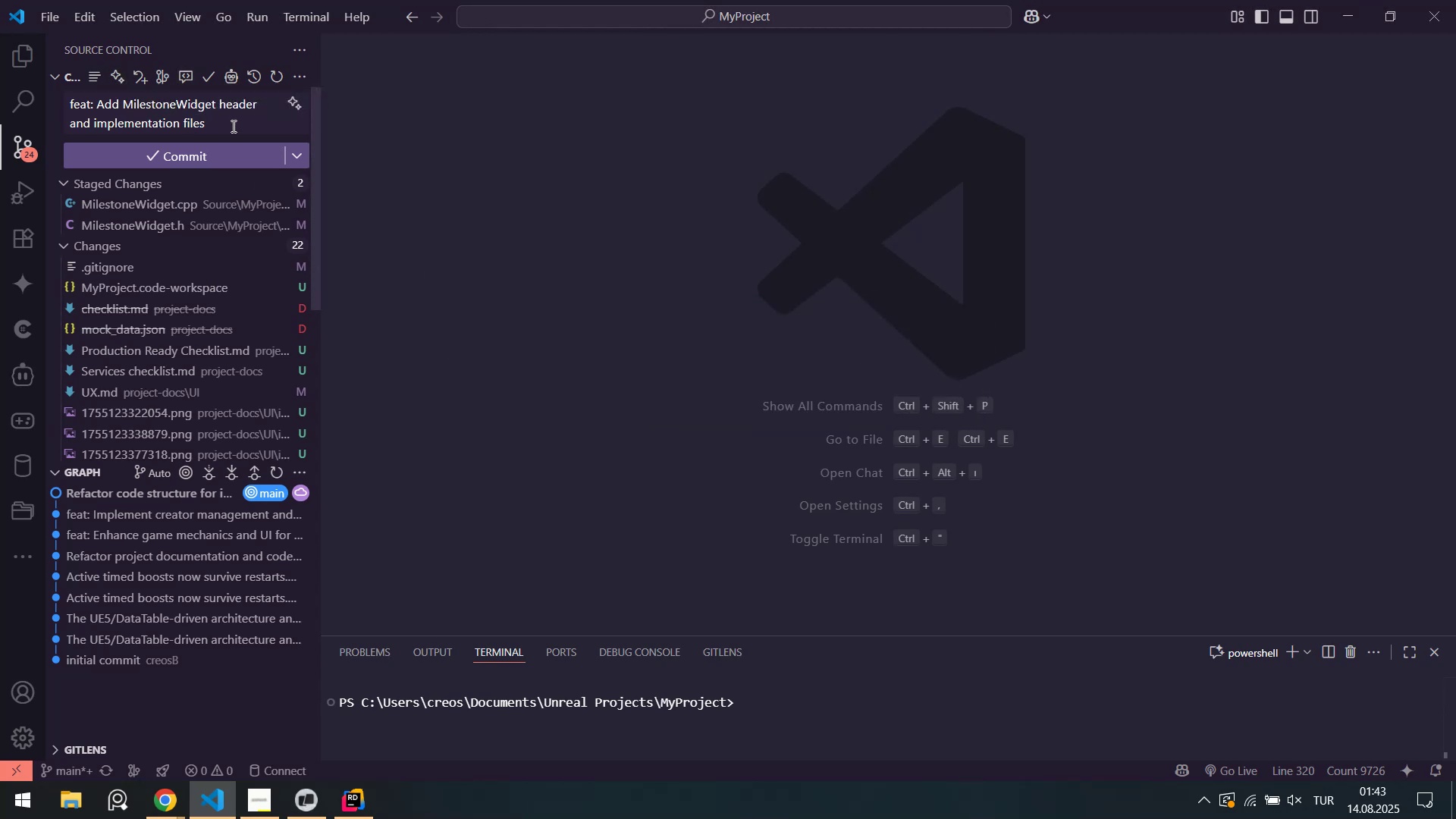 
left_click([232, 126])
 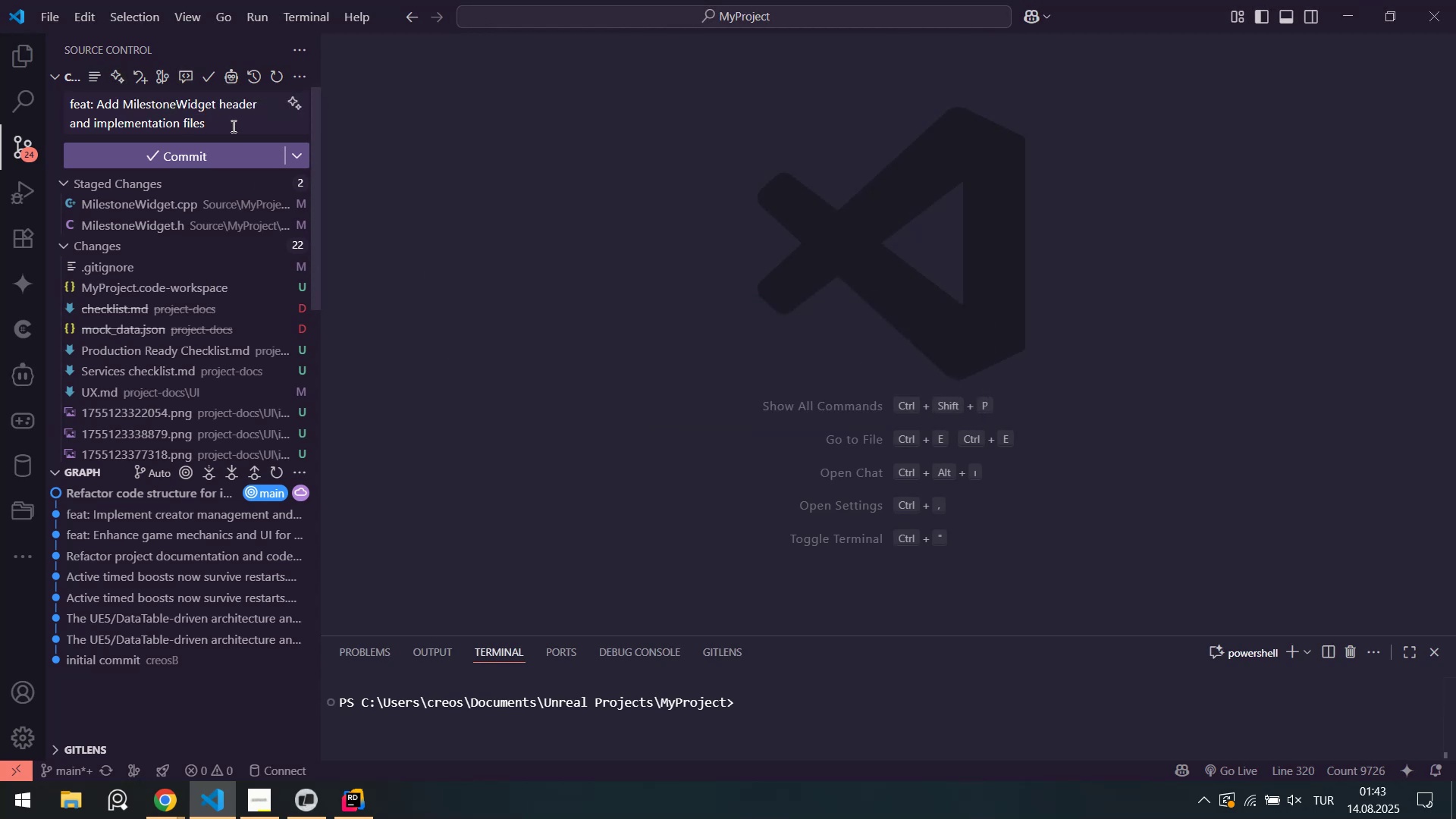 
scroll: coordinate [233, 130], scroll_direction: up, amount: 3.0
 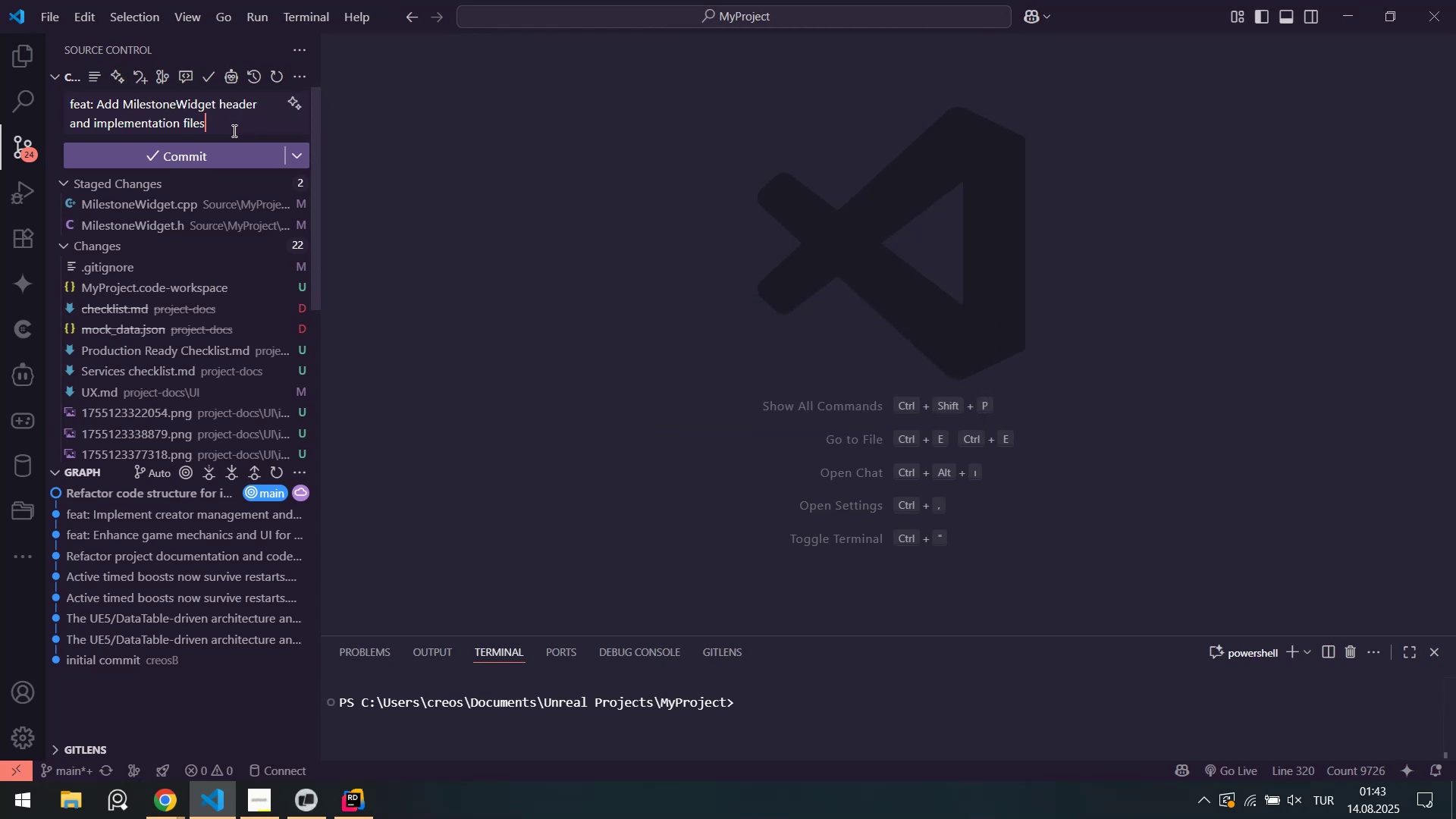 
left_click_drag(start_coordinate=[233, 130], to_coordinate=[55, 102])
 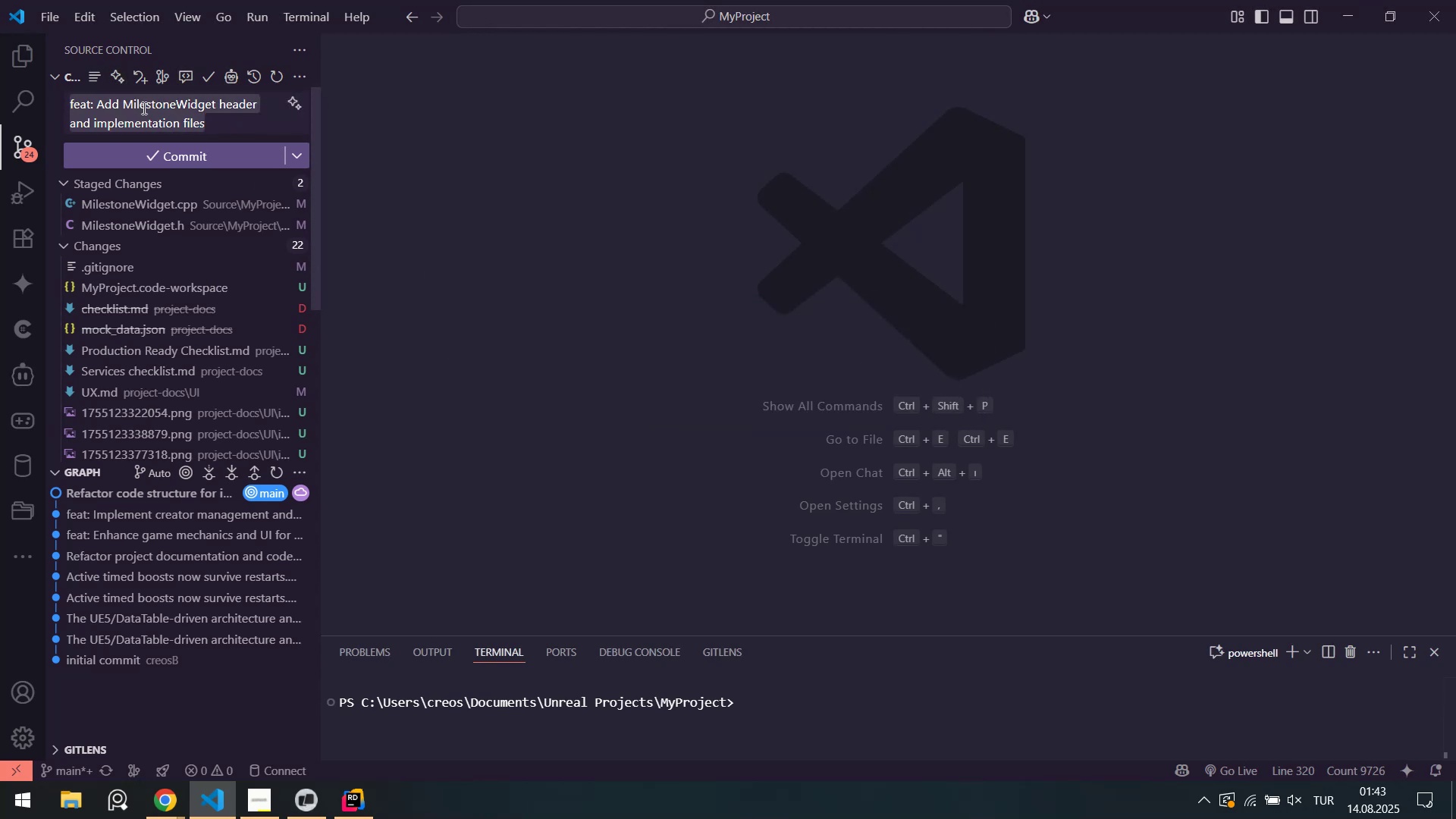 
key(Control+X)
 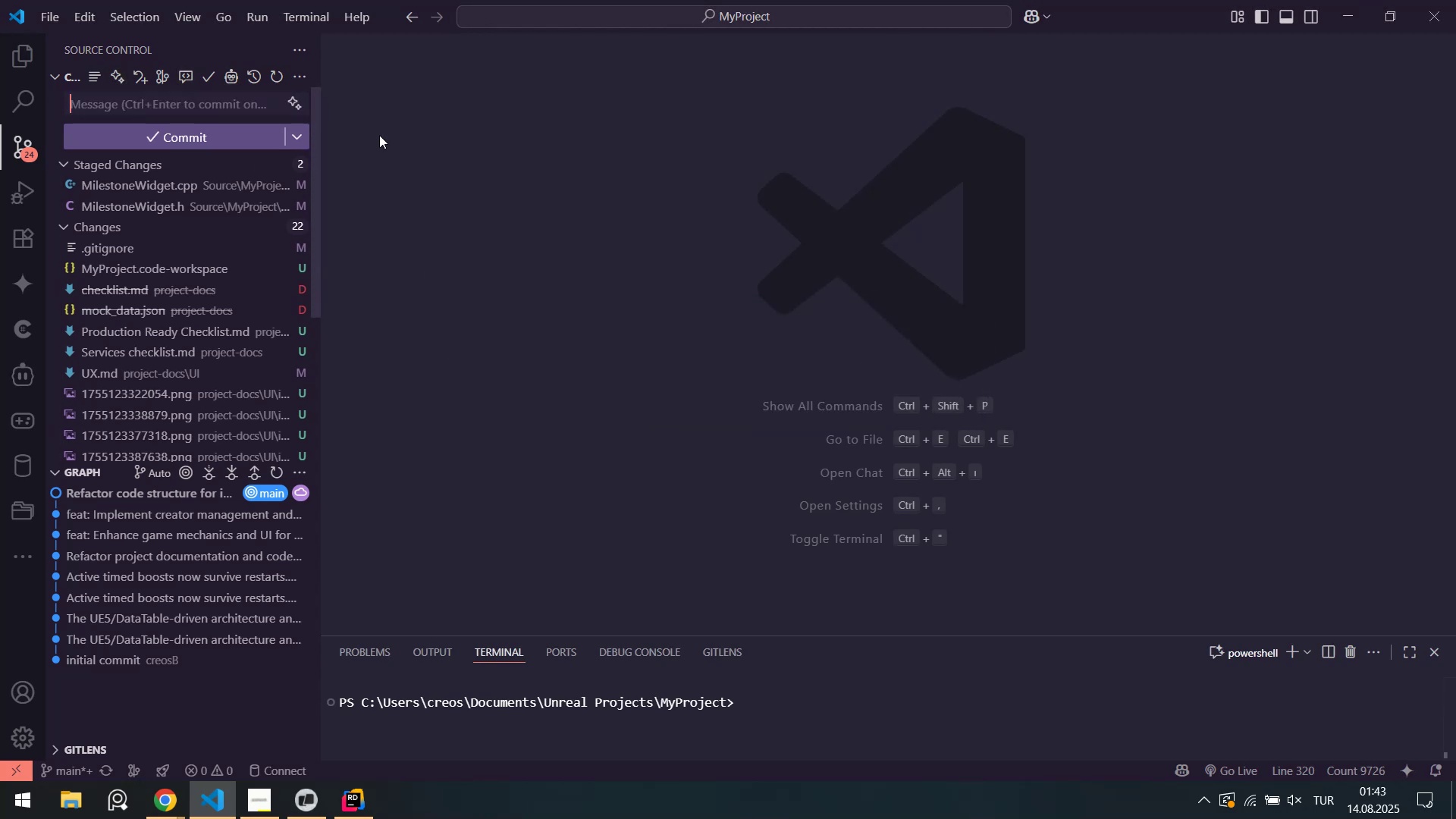 
key(Control+ControlLeft)
 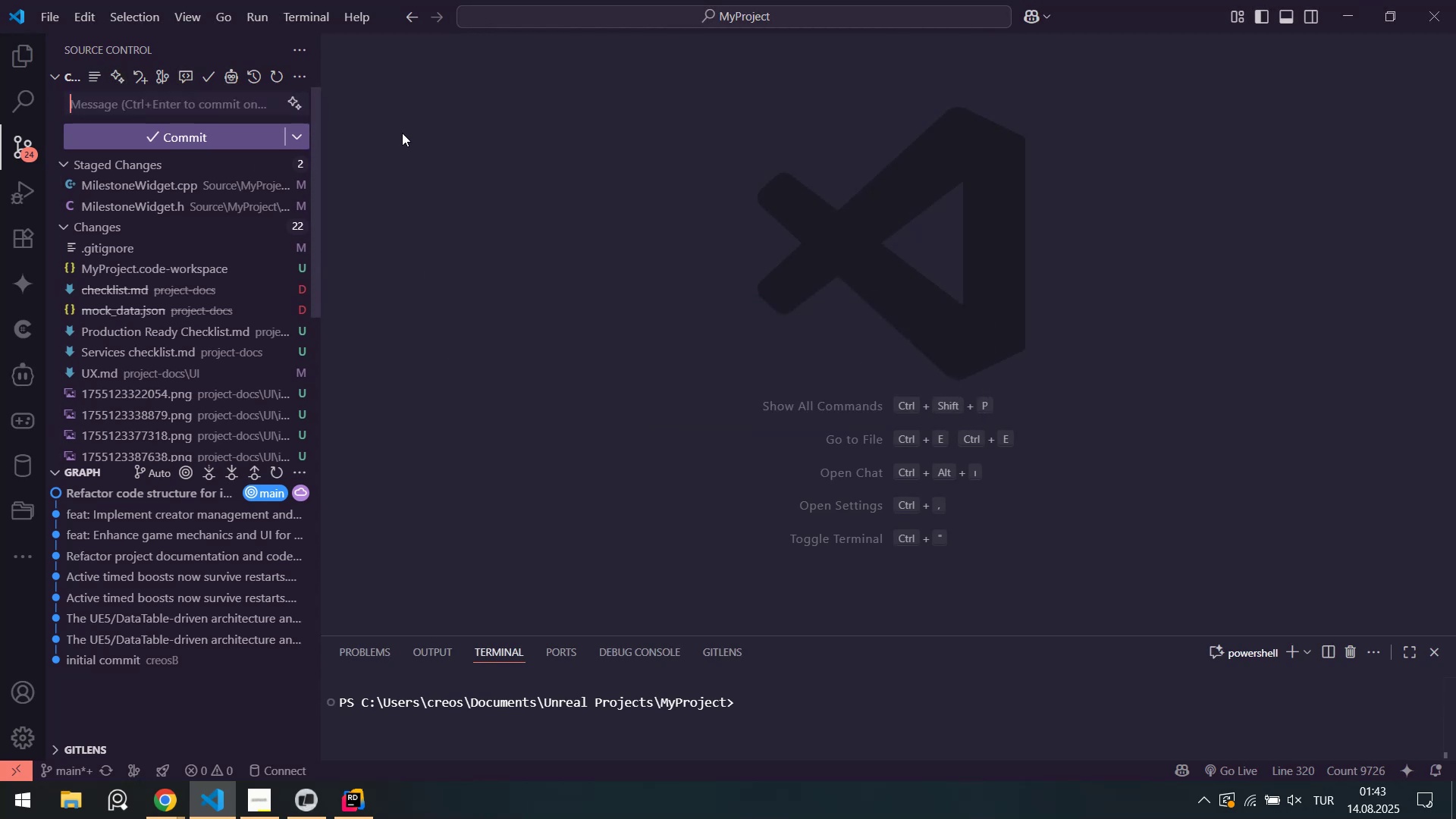 
key(Control+Z)
 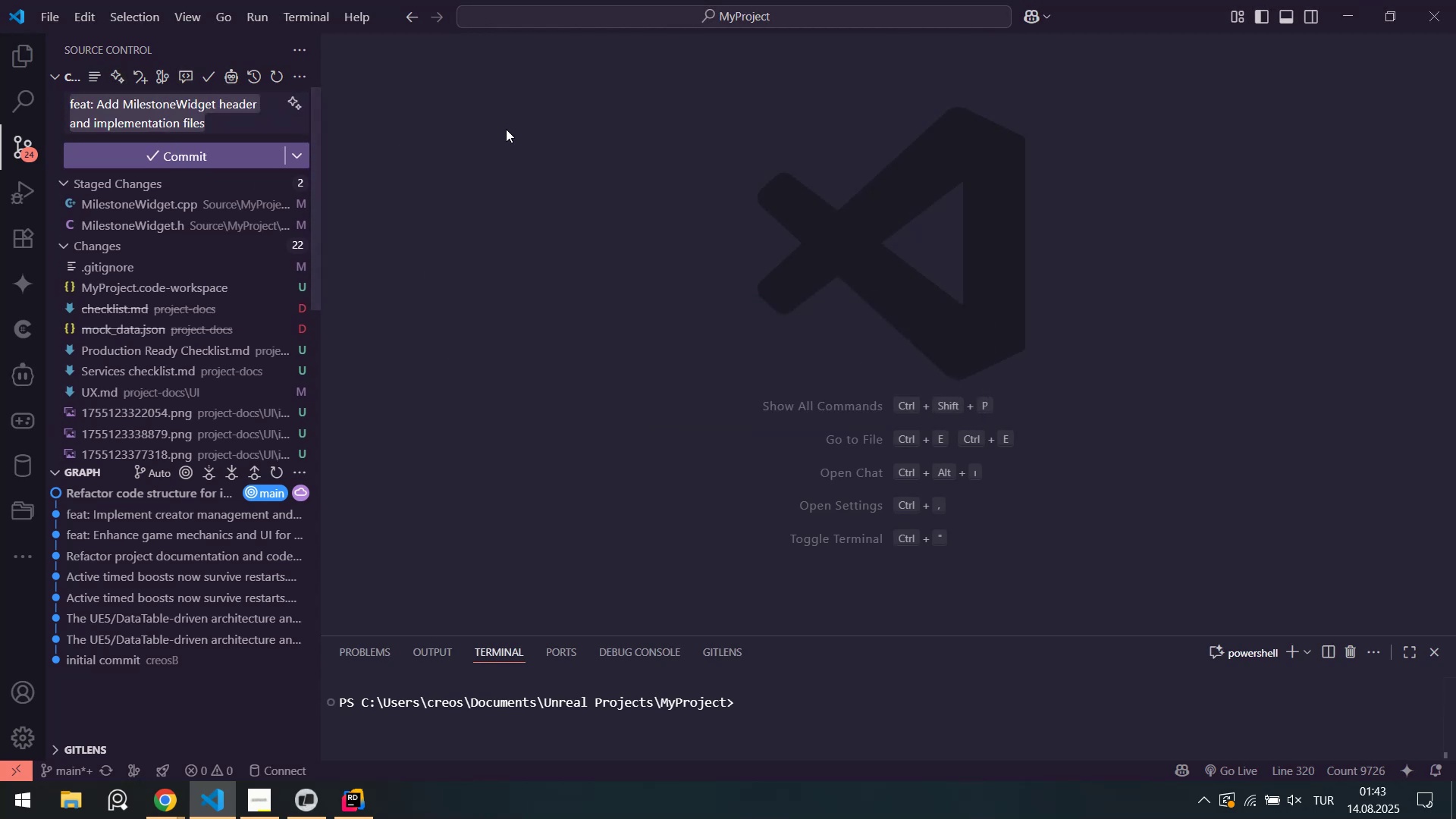 
key(ArrowRight)
 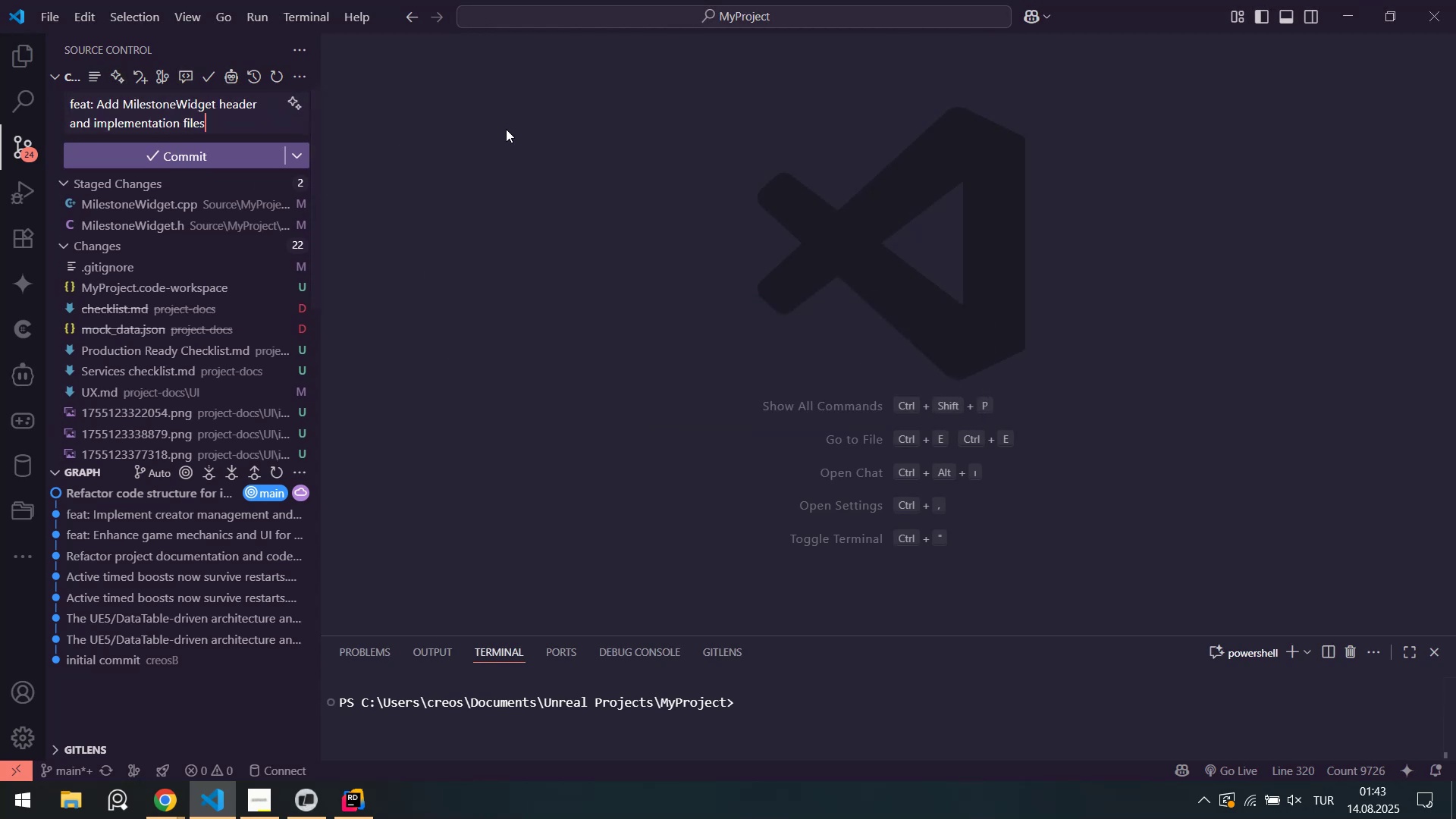 
key(Shift+Enter)
 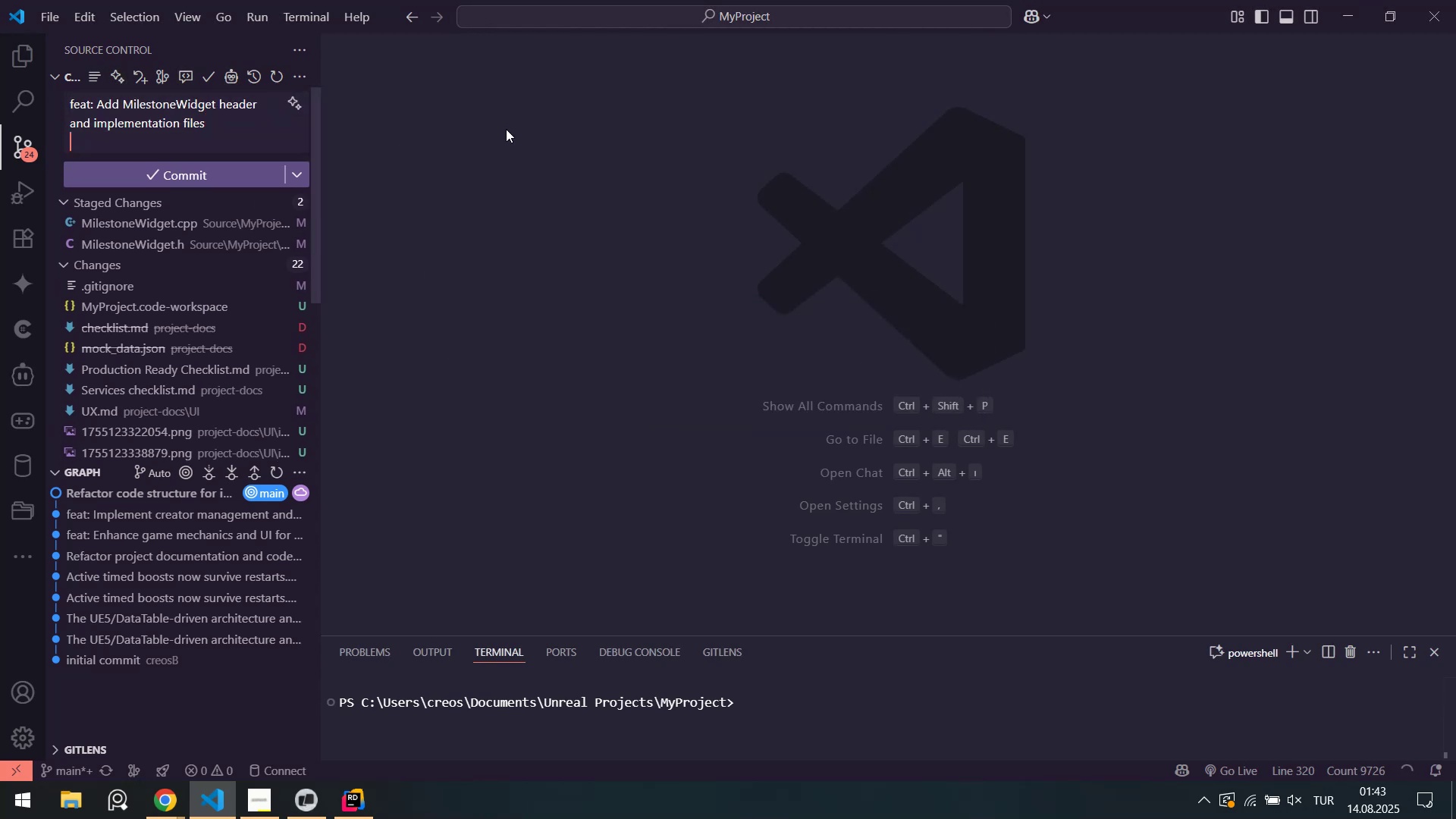 
key(Shift+Enter)
 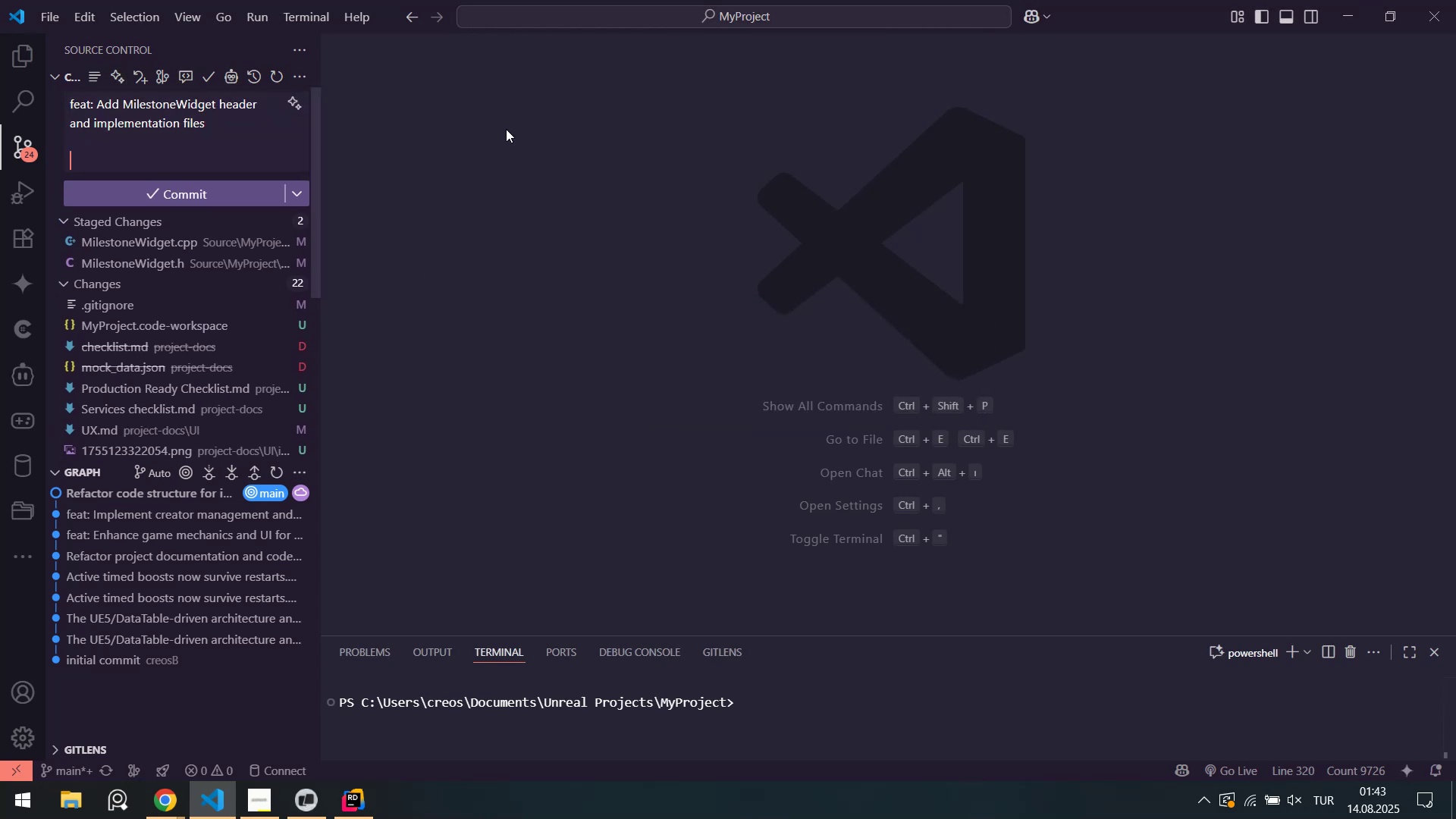 
type(- Agency Serv'ces added)
 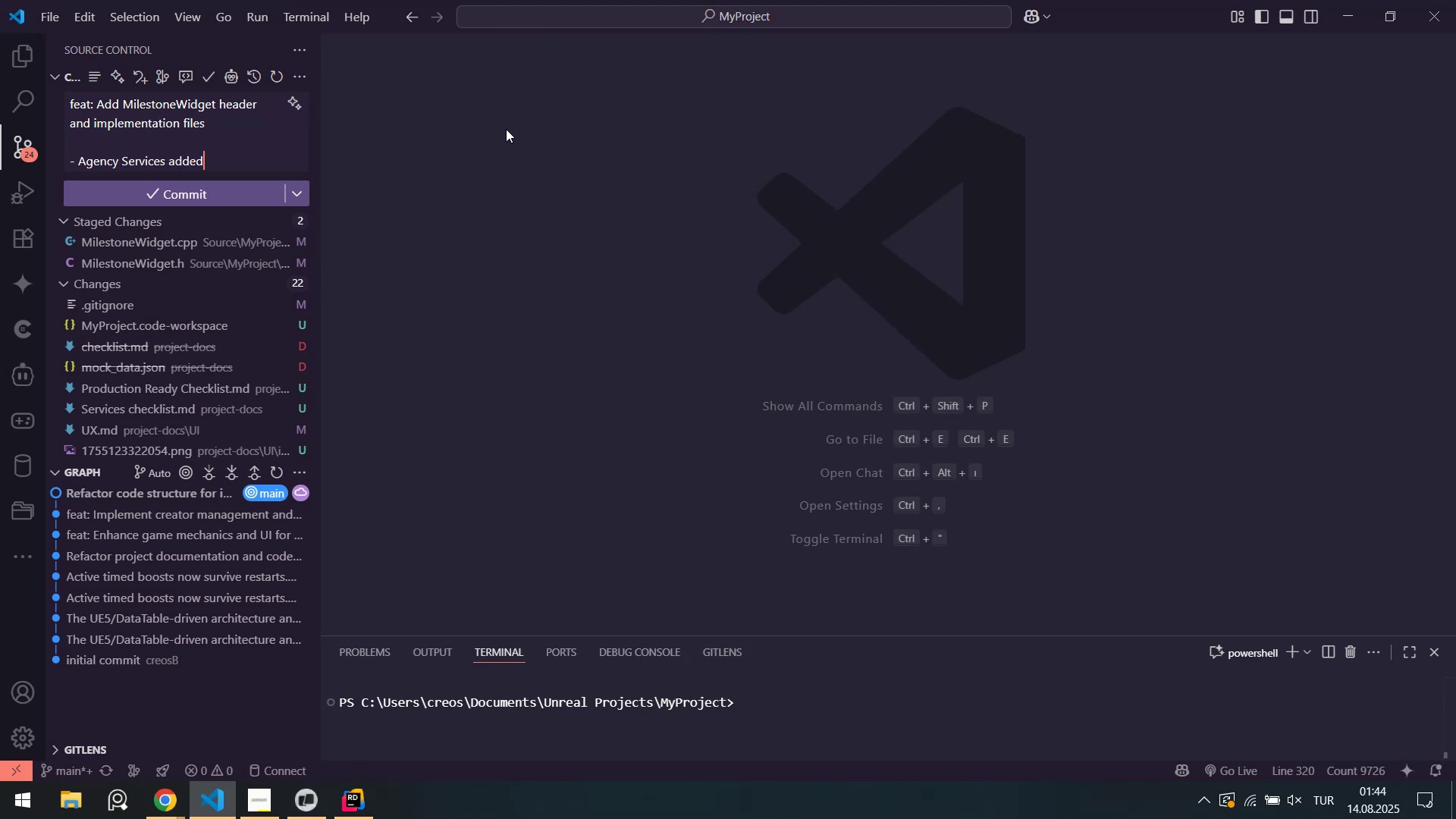 
key(Shift+Enter)
 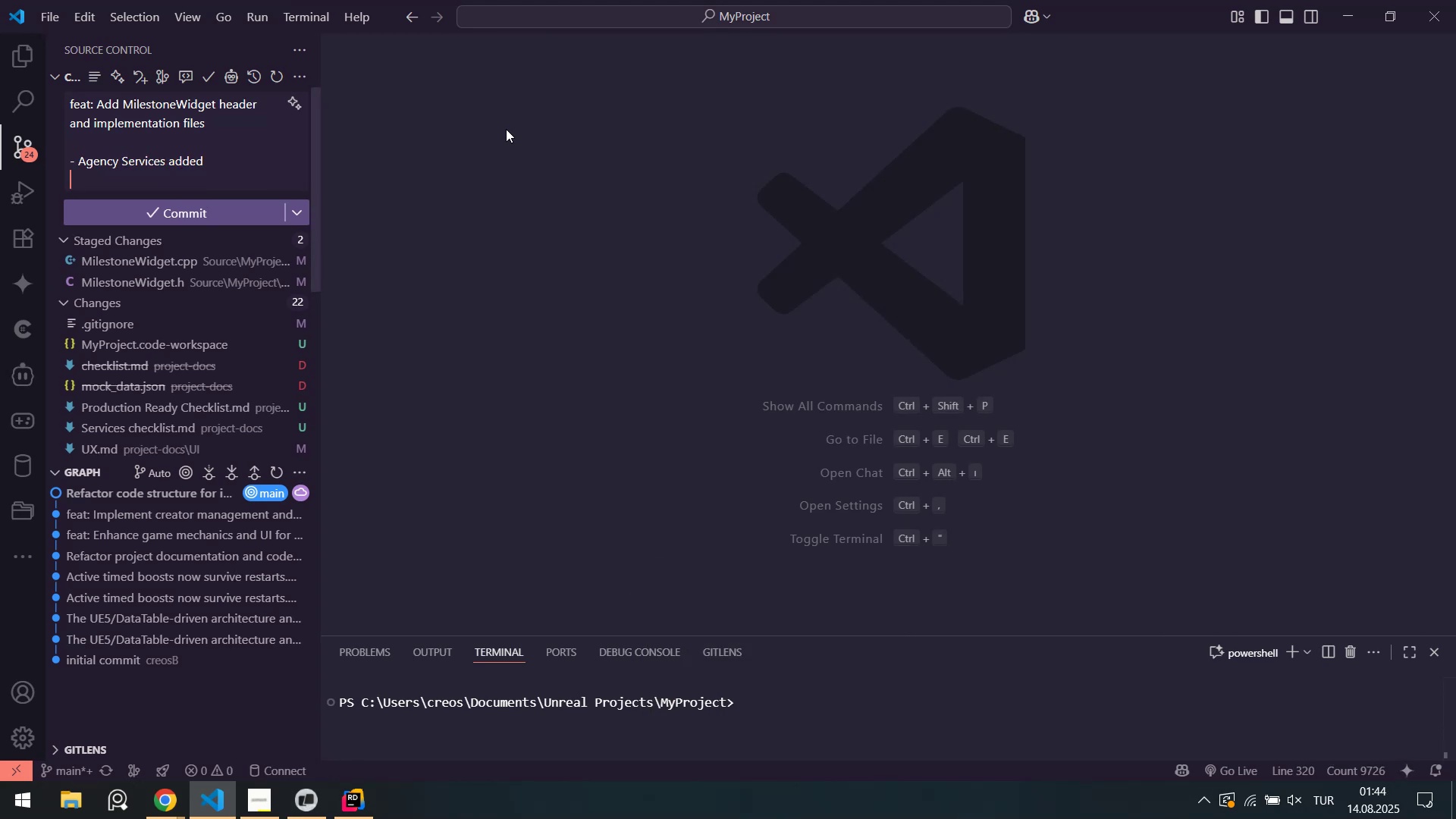 
type(- Engagement Serv'ces added)
 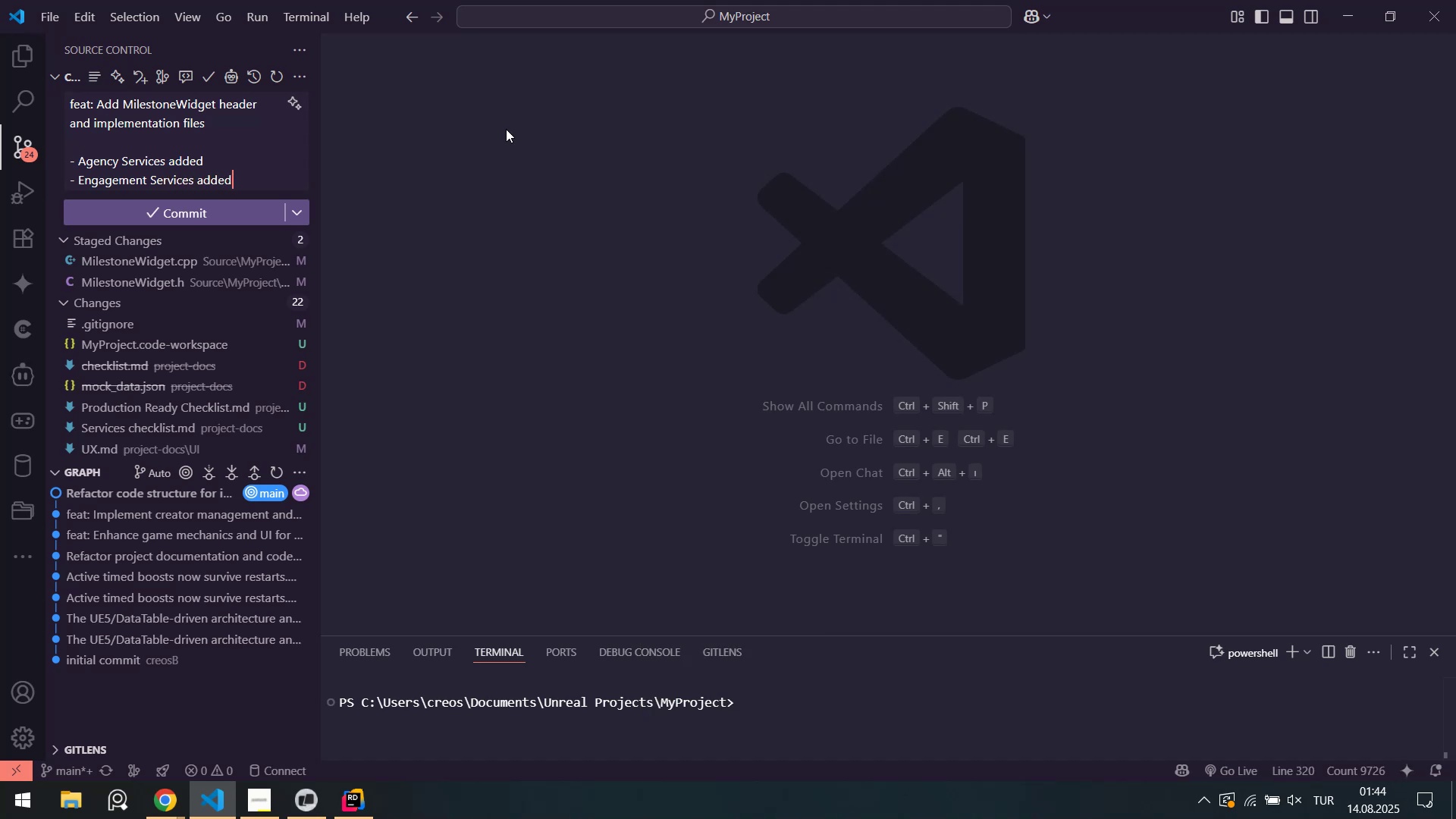 
key(Shift+Enter)
 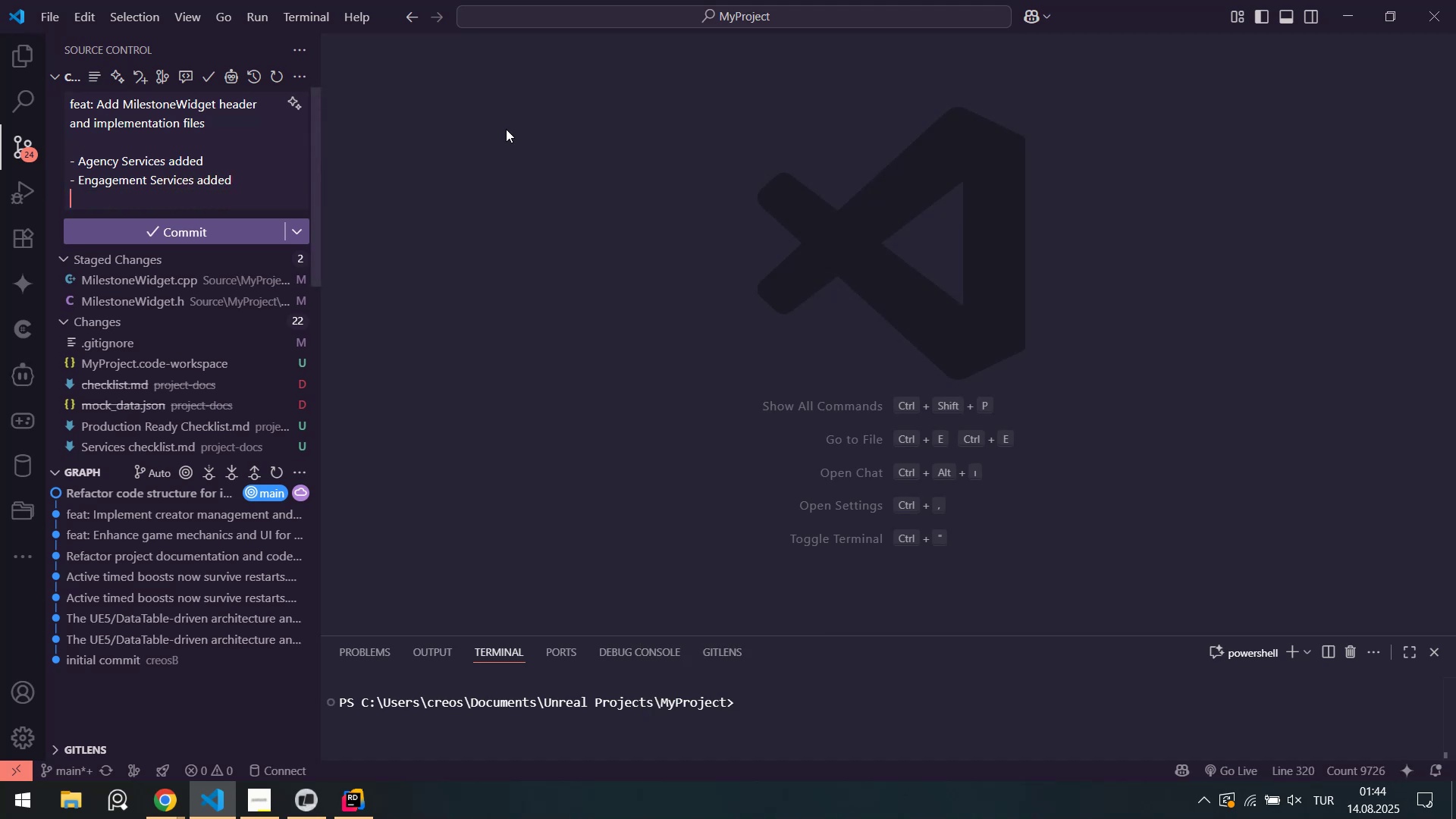 
key(NumpadSubtract)
 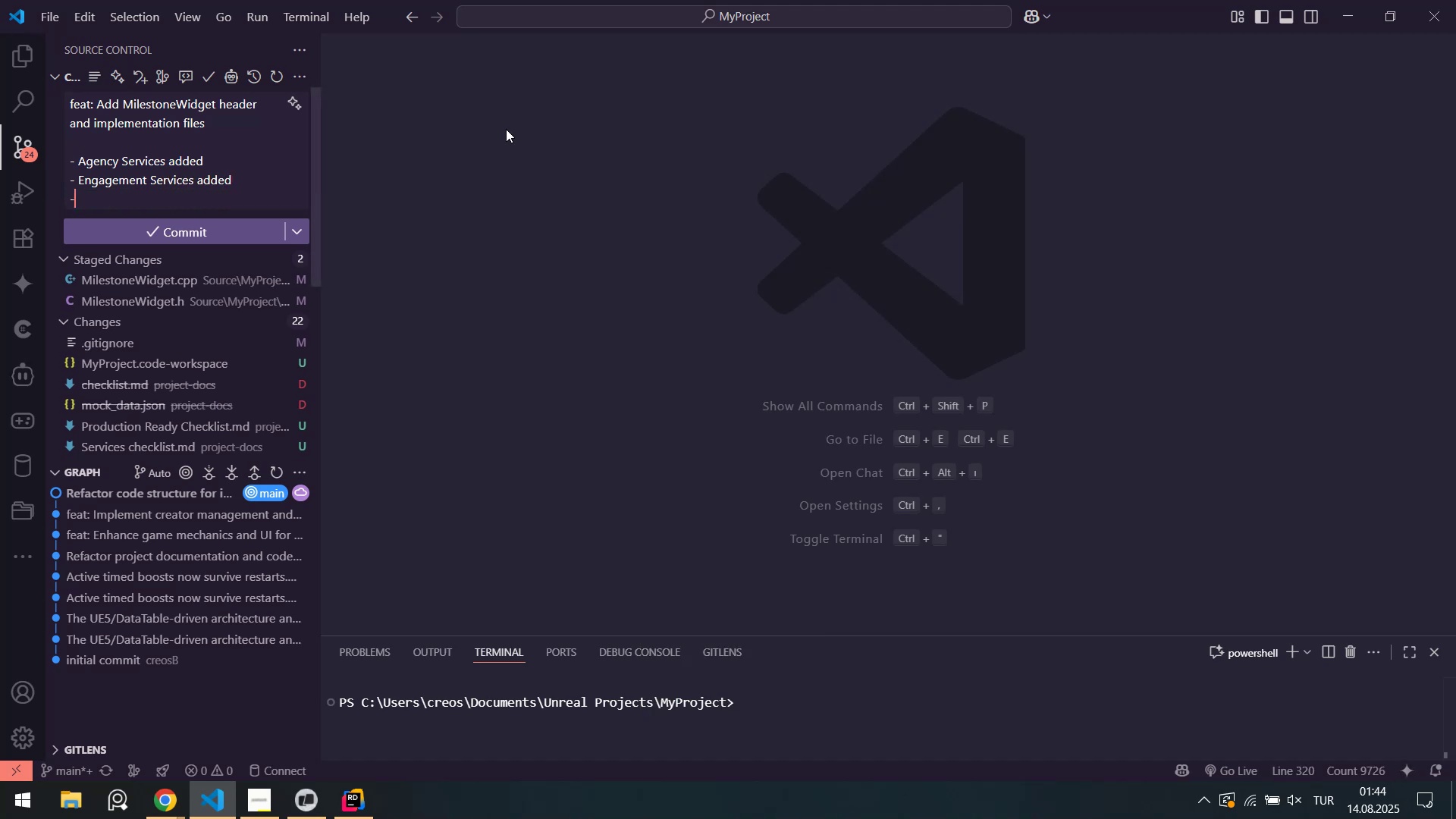 
key(Space)
 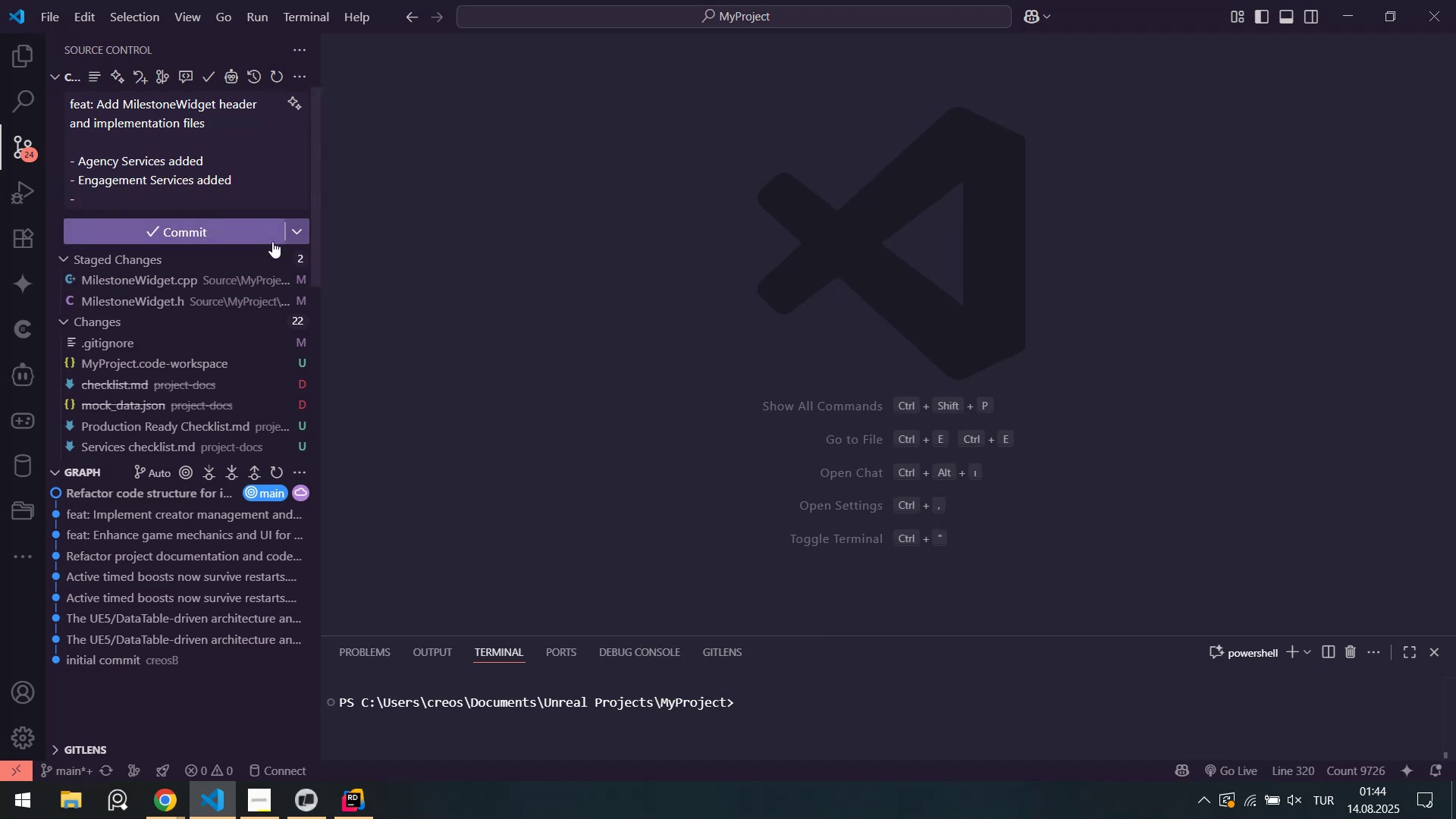 
scroll: coordinate [204, 358], scroll_direction: down, amount: 5.0
 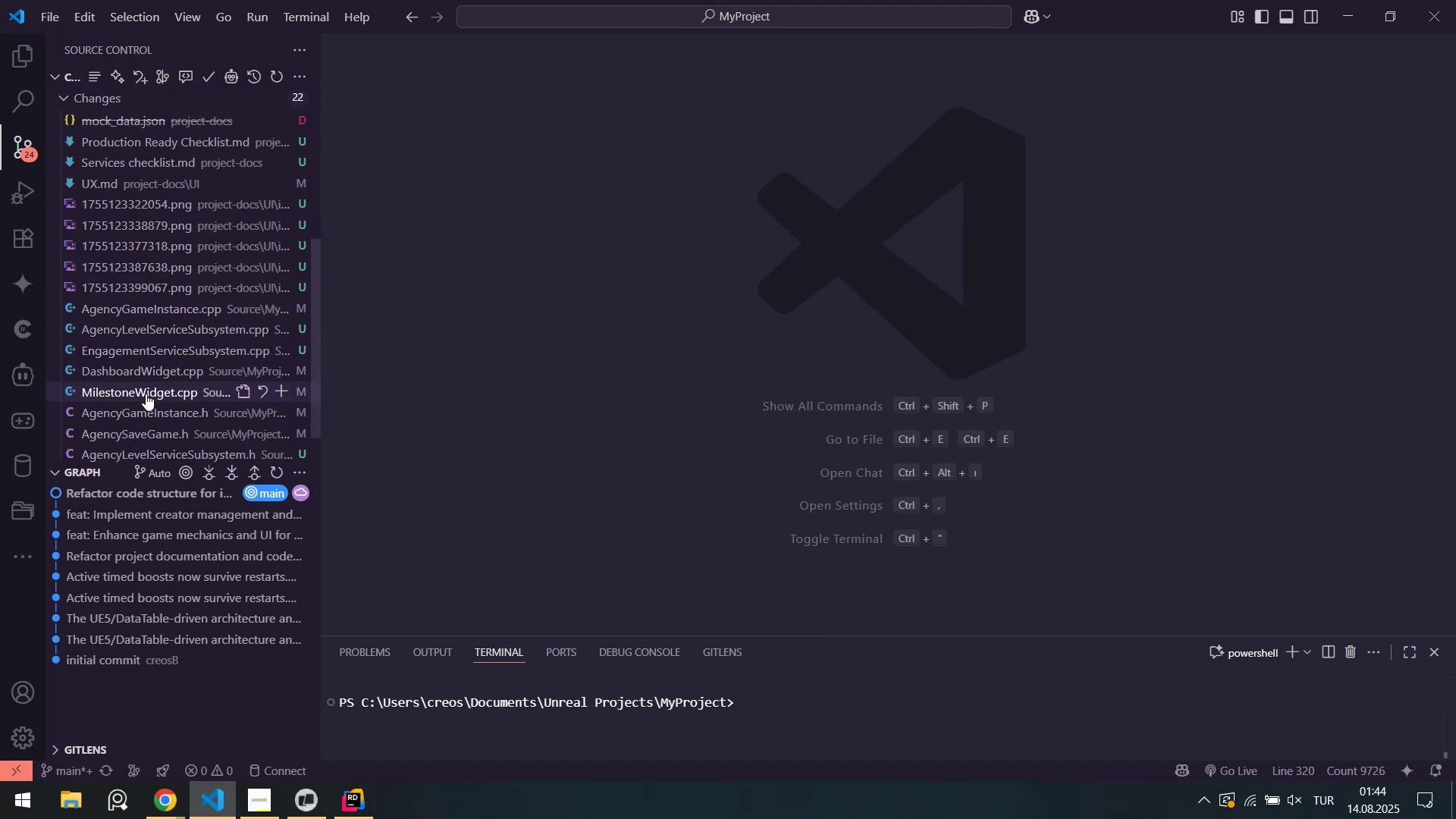 
scroll: coordinate [192, 353], scroll_direction: up, amount: 6.0
 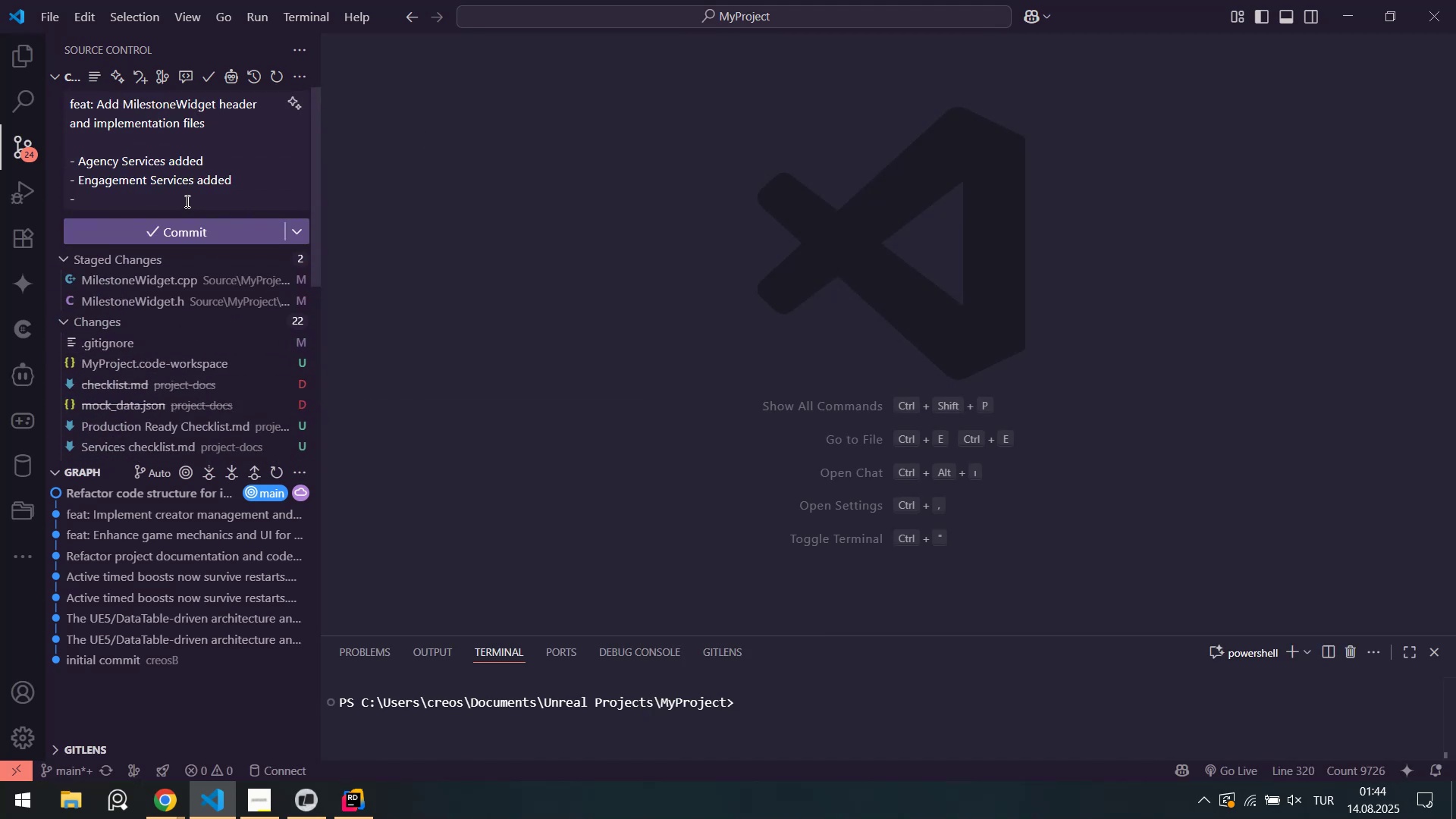 
left_click([186, 201])
 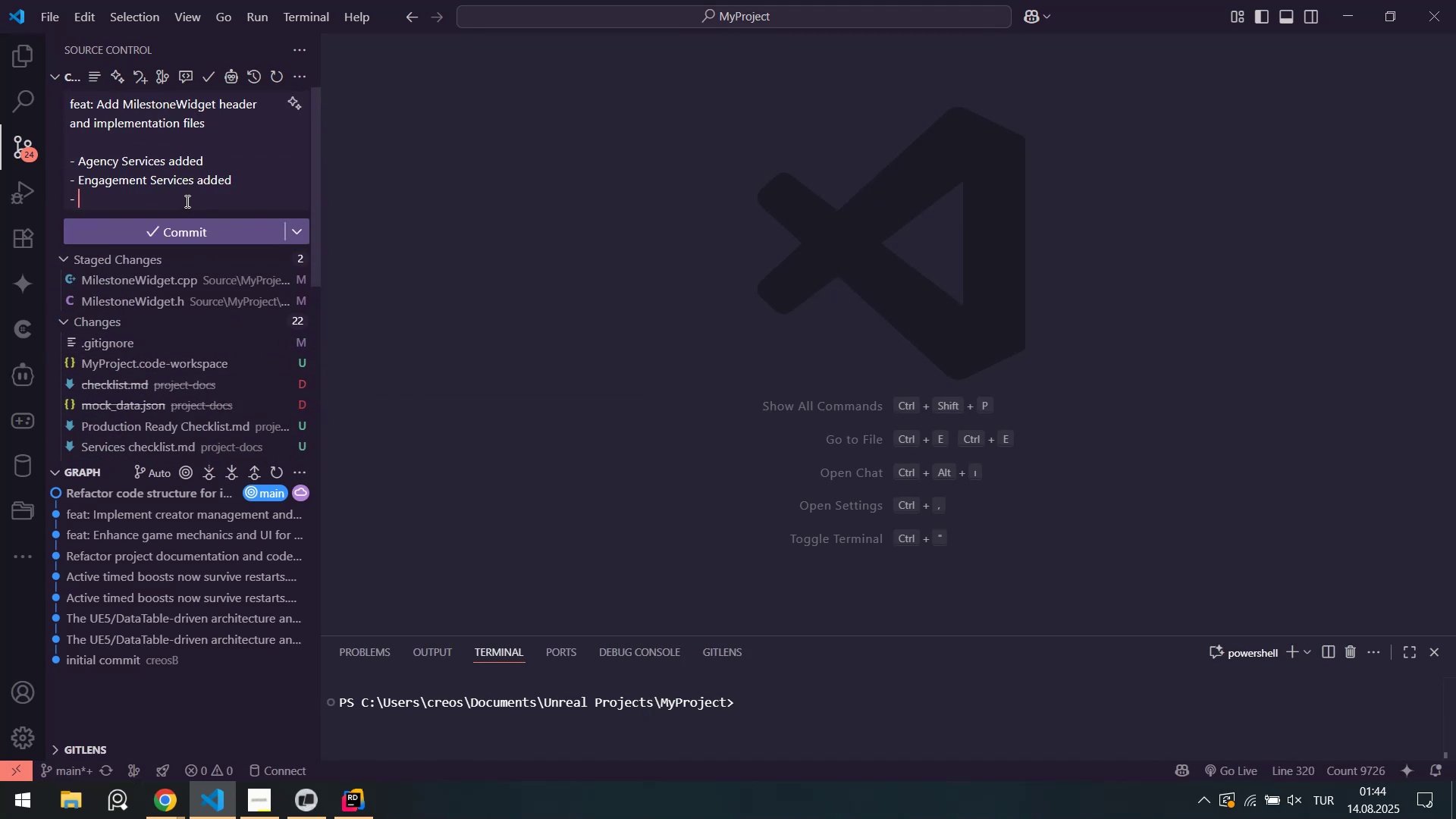 
type(M'lestone Wd'g)
key(Backspace)
key(Backspace)
key(Backspace)
type('dget created)
 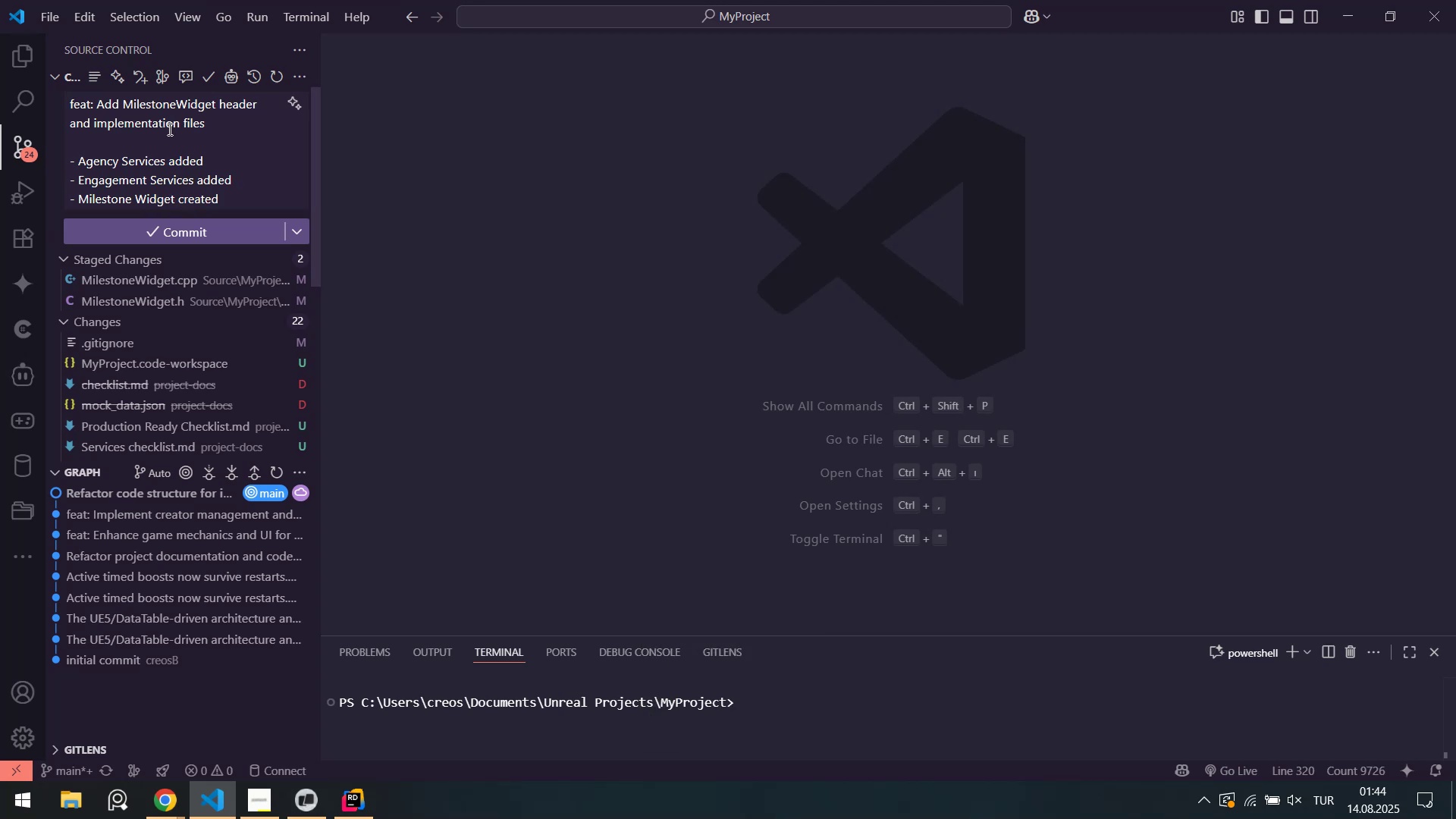 
scroll: coordinate [80, 296], scroll_direction: down, amount: 2.0
 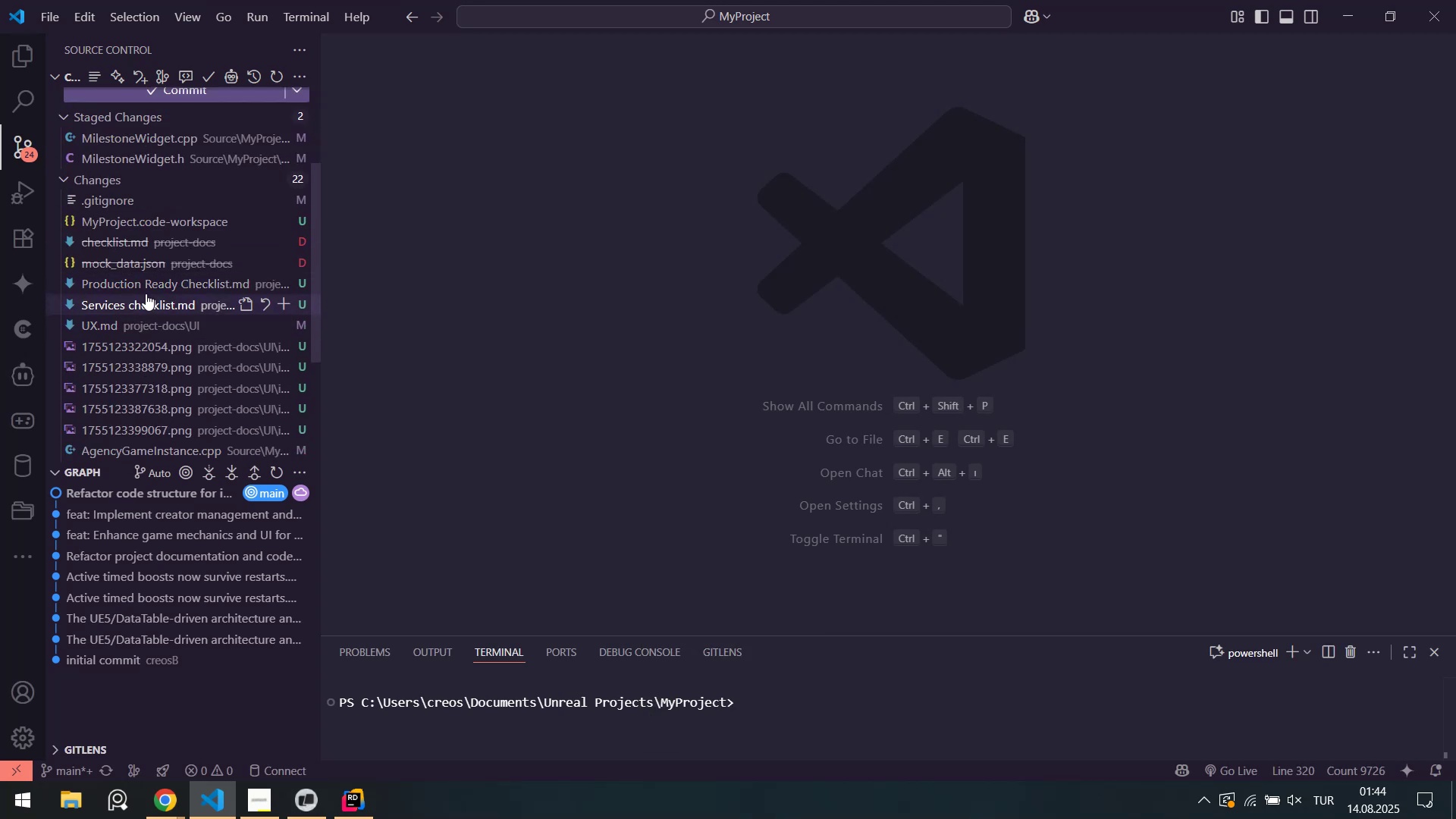 
left_click([145, 287])
 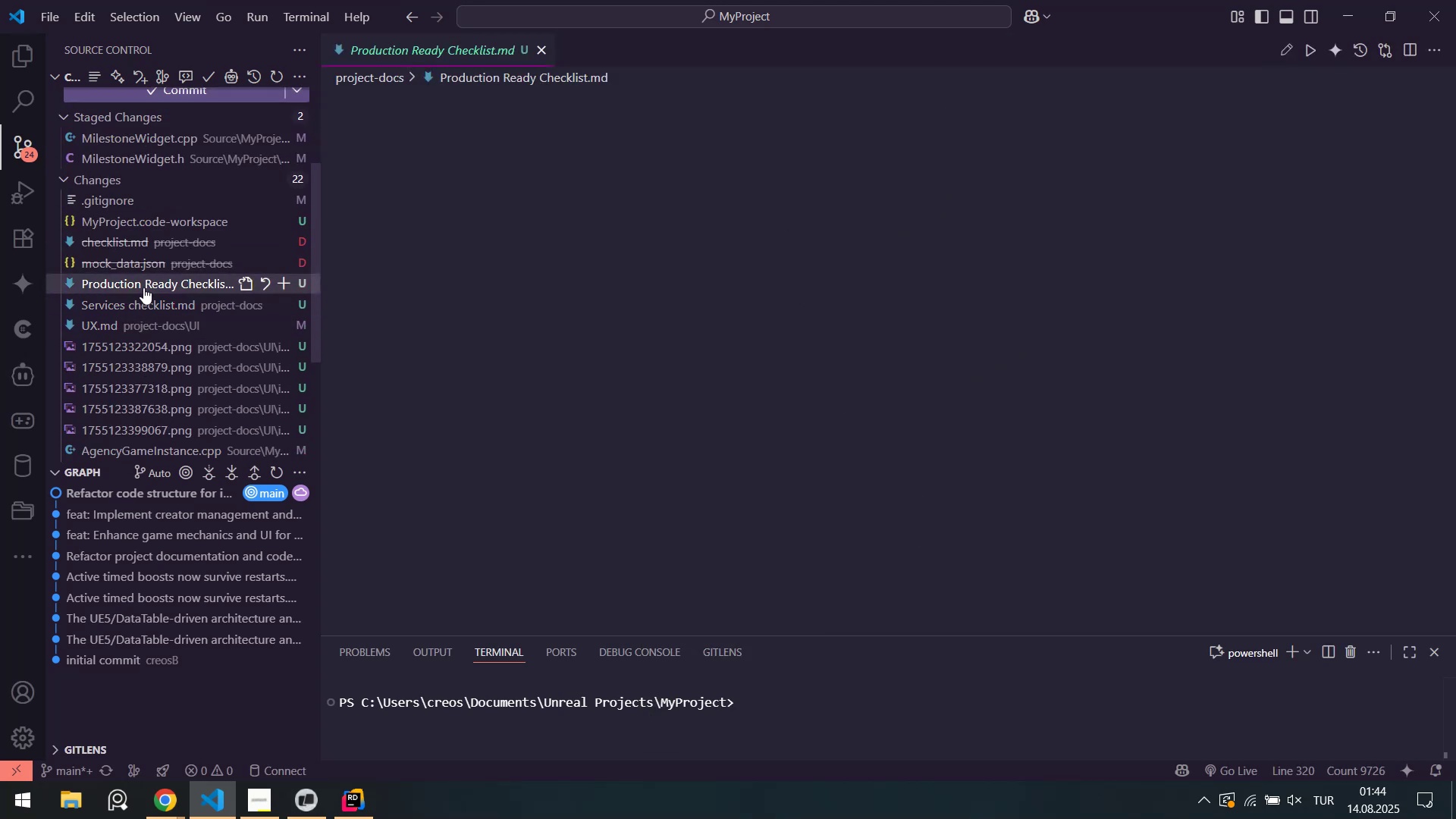 
scroll: coordinate [143, 265], scroll_direction: up, amount: 3.0
 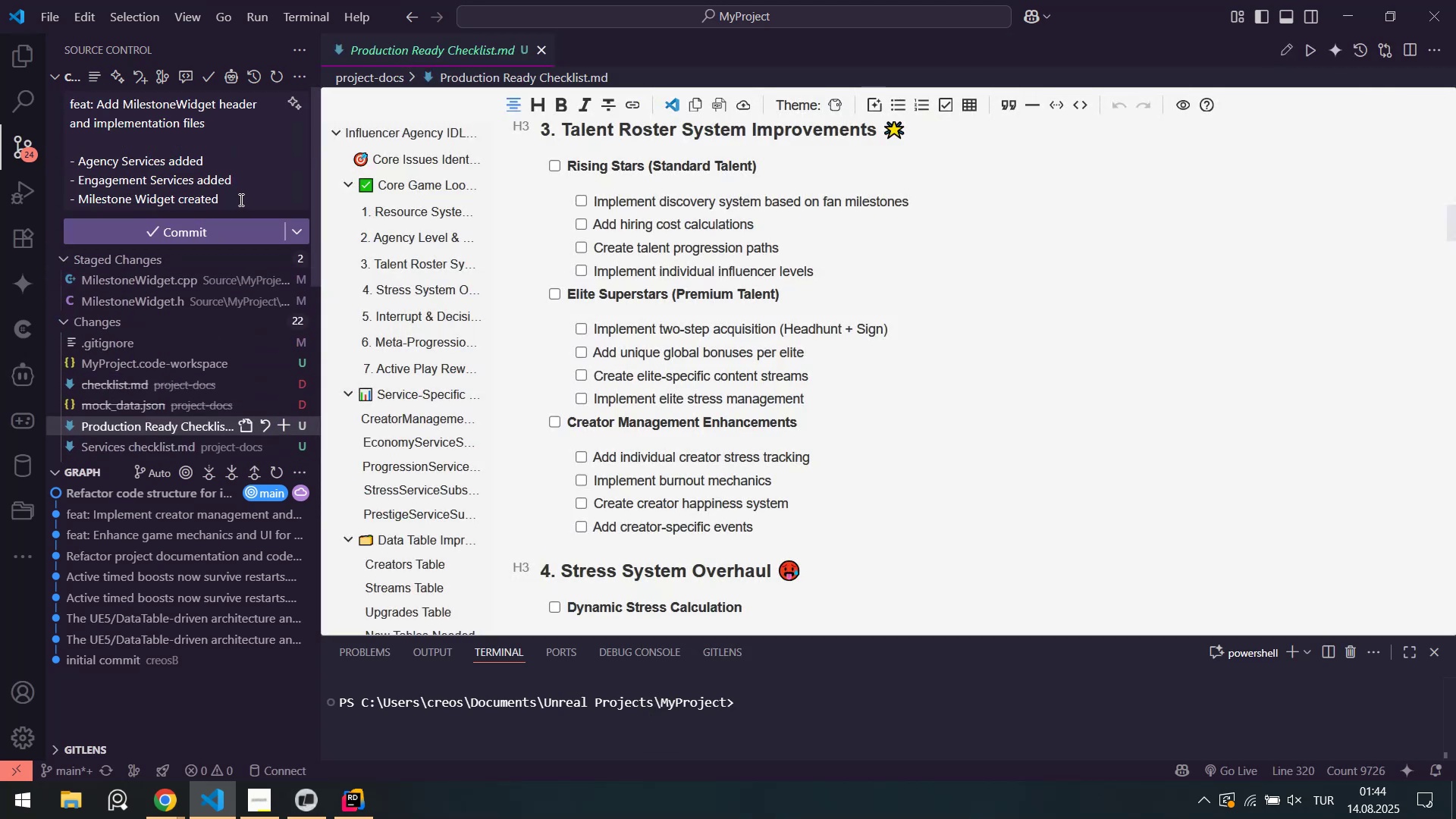 
left_click([240, 199])
 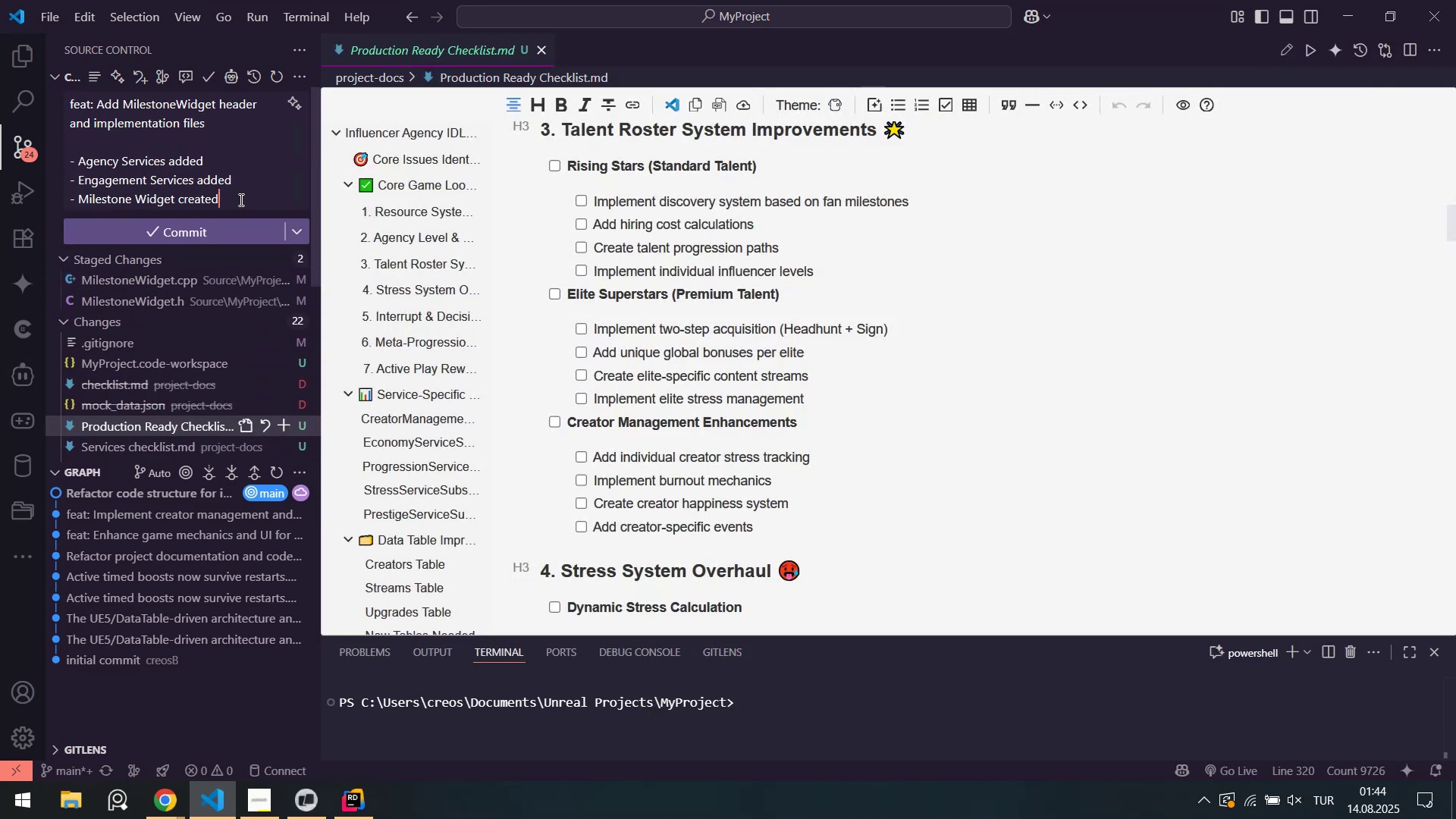 
key(Shift+Enter)
 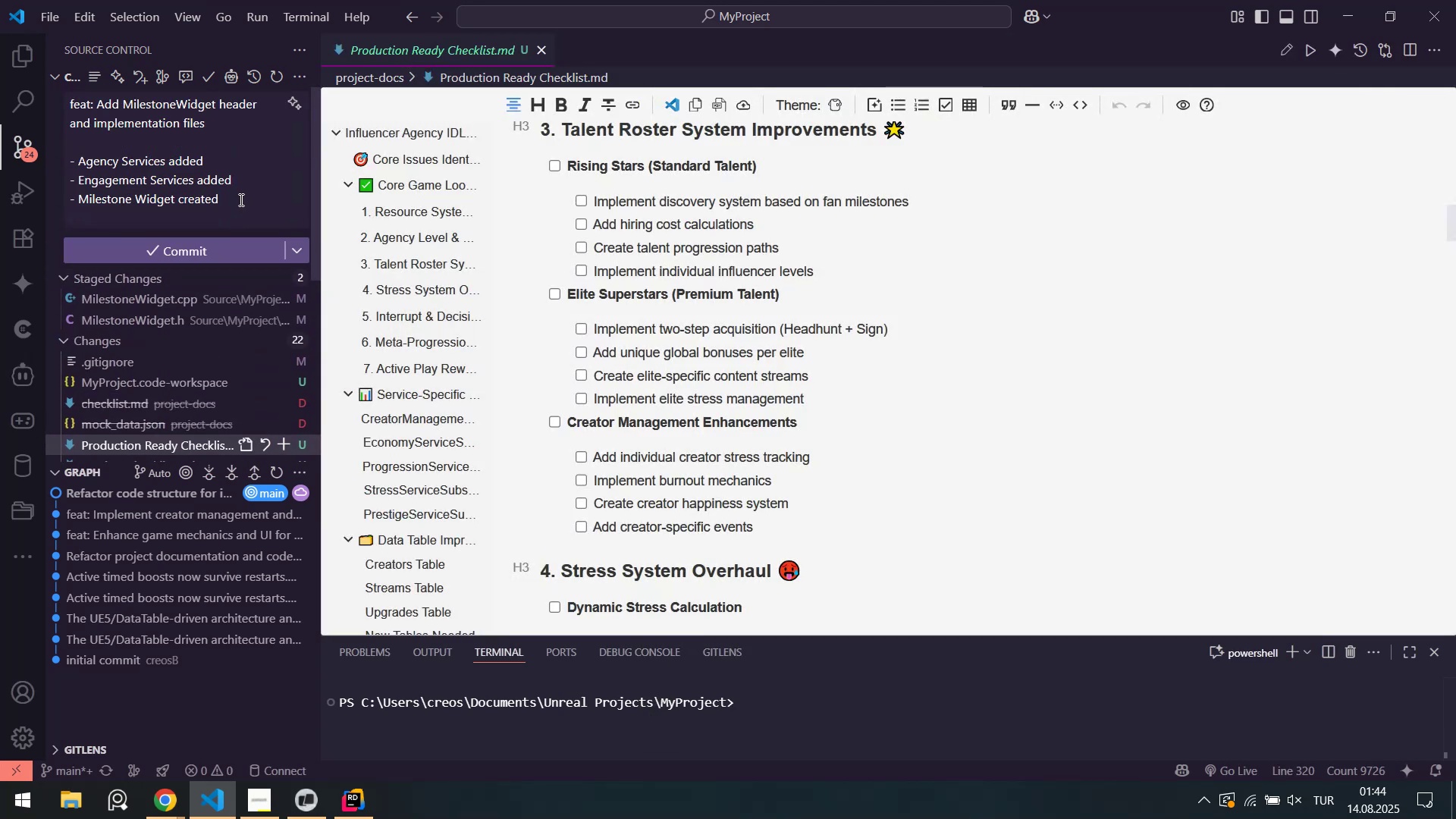 
type(- Pro)
key(Backspace)
key(Backspace)
key(Backspace)
type(Pr)
key(Backspace)
key(Backspace)
type(Product'on ready  checkl'st documentat'on r)
key(Backspace)
type(created for gua)
key(Backspace)
type('dance.)
 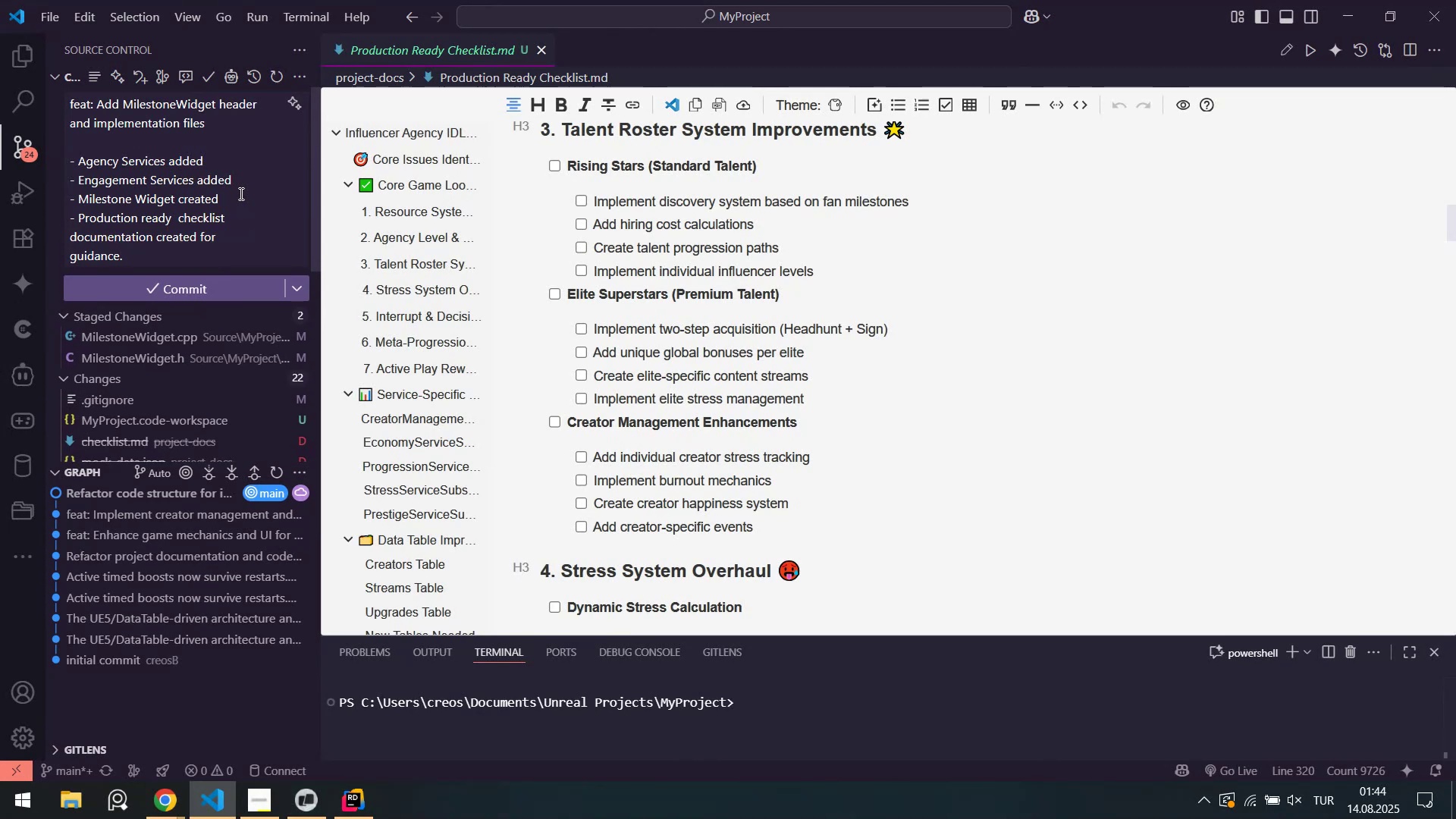 
scroll: coordinate [207, 271], scroll_direction: down, amount: 2.0
 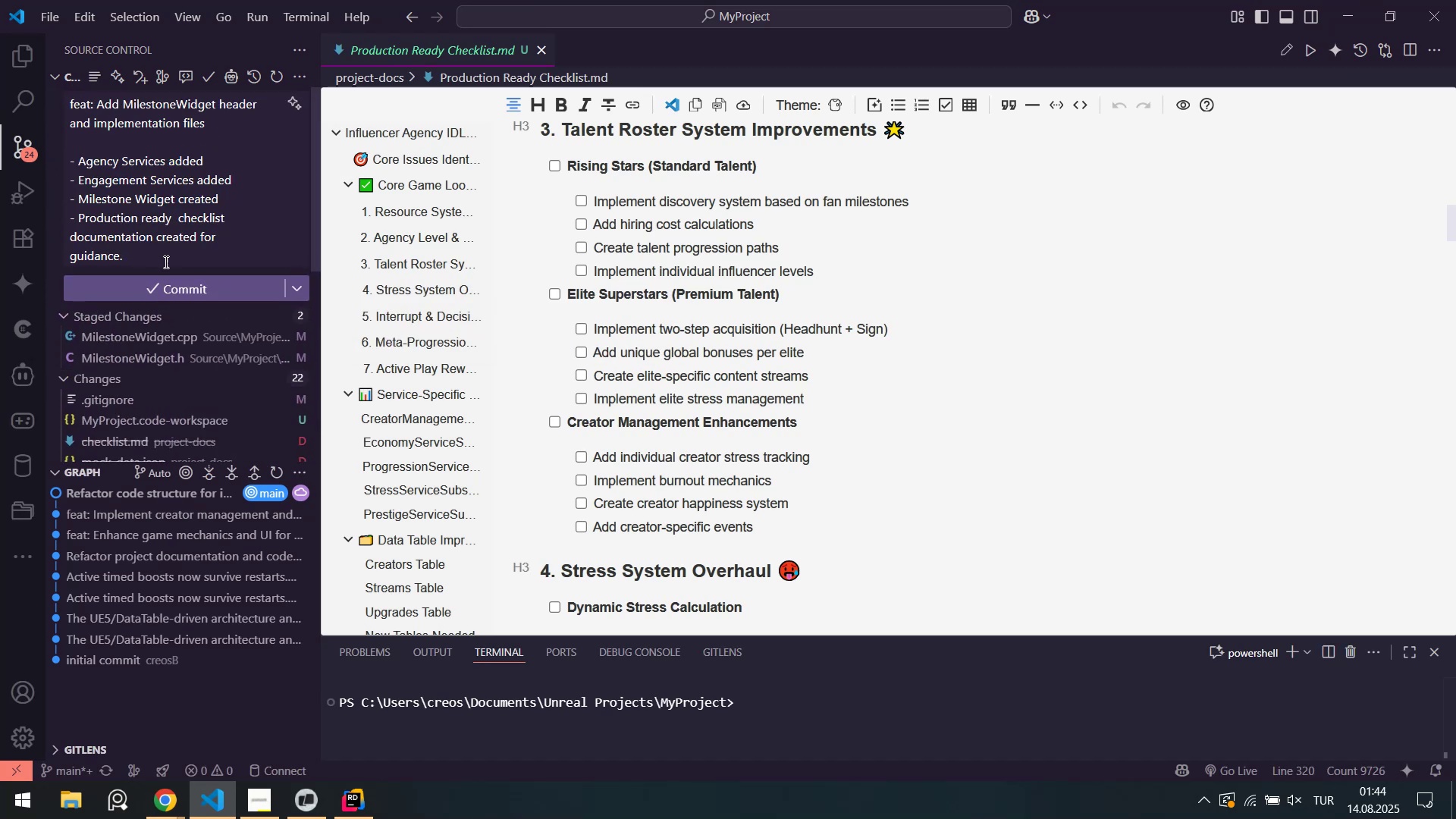 
left_click([165, 262])
 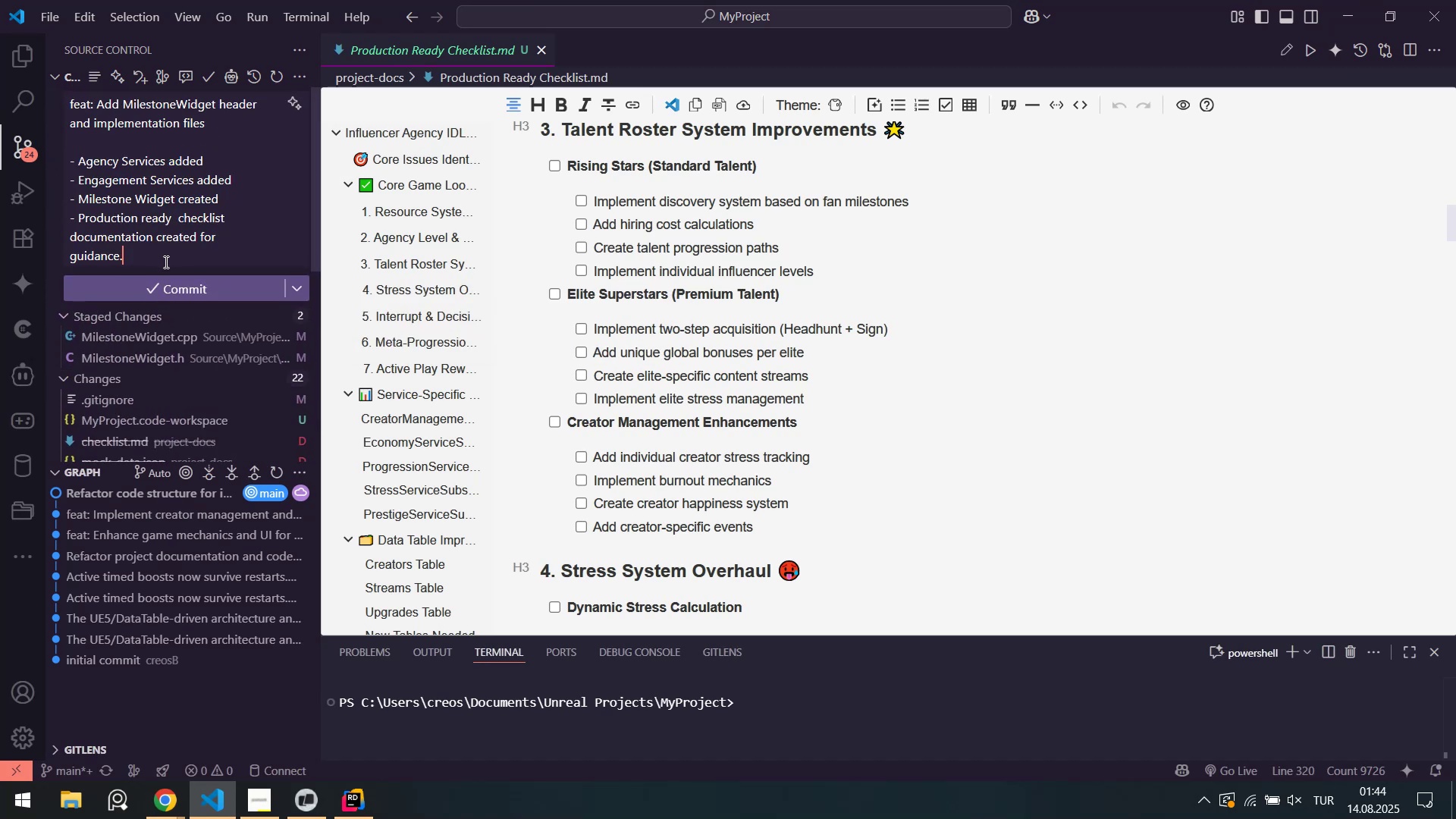 
key(Shift+Enter)
 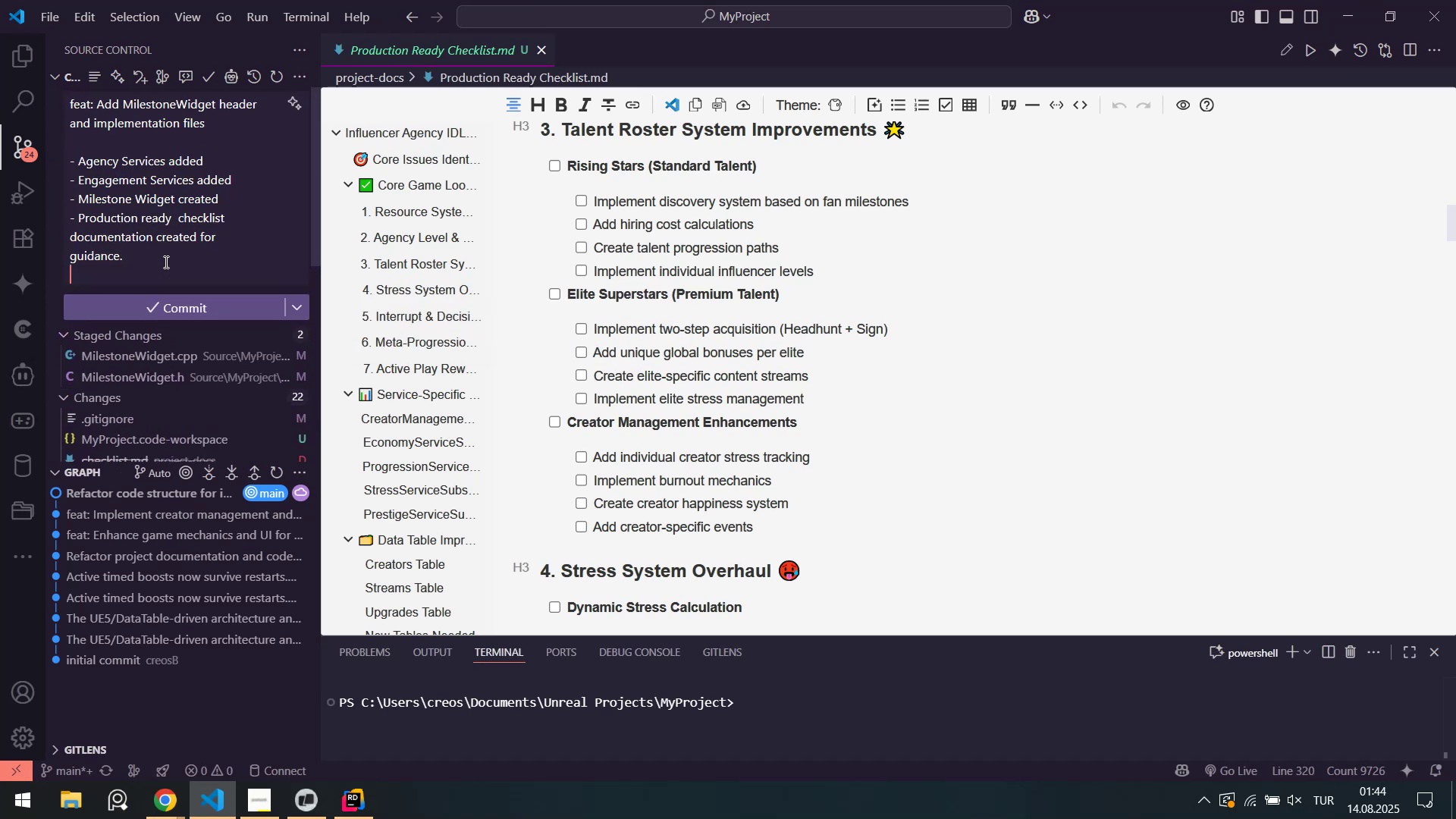 
type(- A)
key(Backspace)
type(A few new screen UI7)
key(Backspace)
type( examples )
key(Backspace)
key(Backspace)
type( 'mage crea)
key(Backspace)
key(Backspace)
key(Backspace)
type(a)
key(Backspace)
key(Backspace)
type(added)
 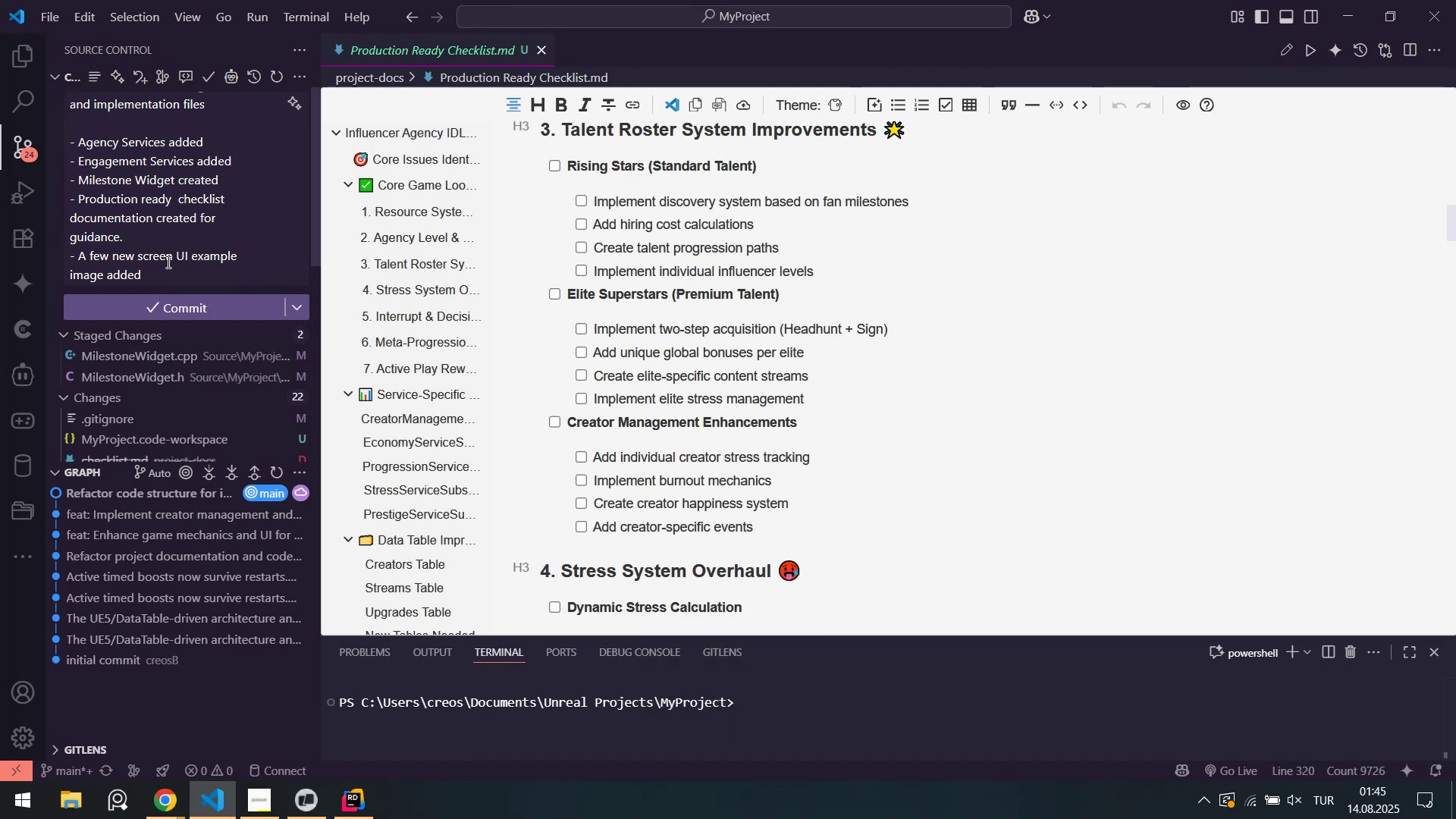 
scroll: coordinate [187, 319], scroll_direction: down, amount: 6.0
 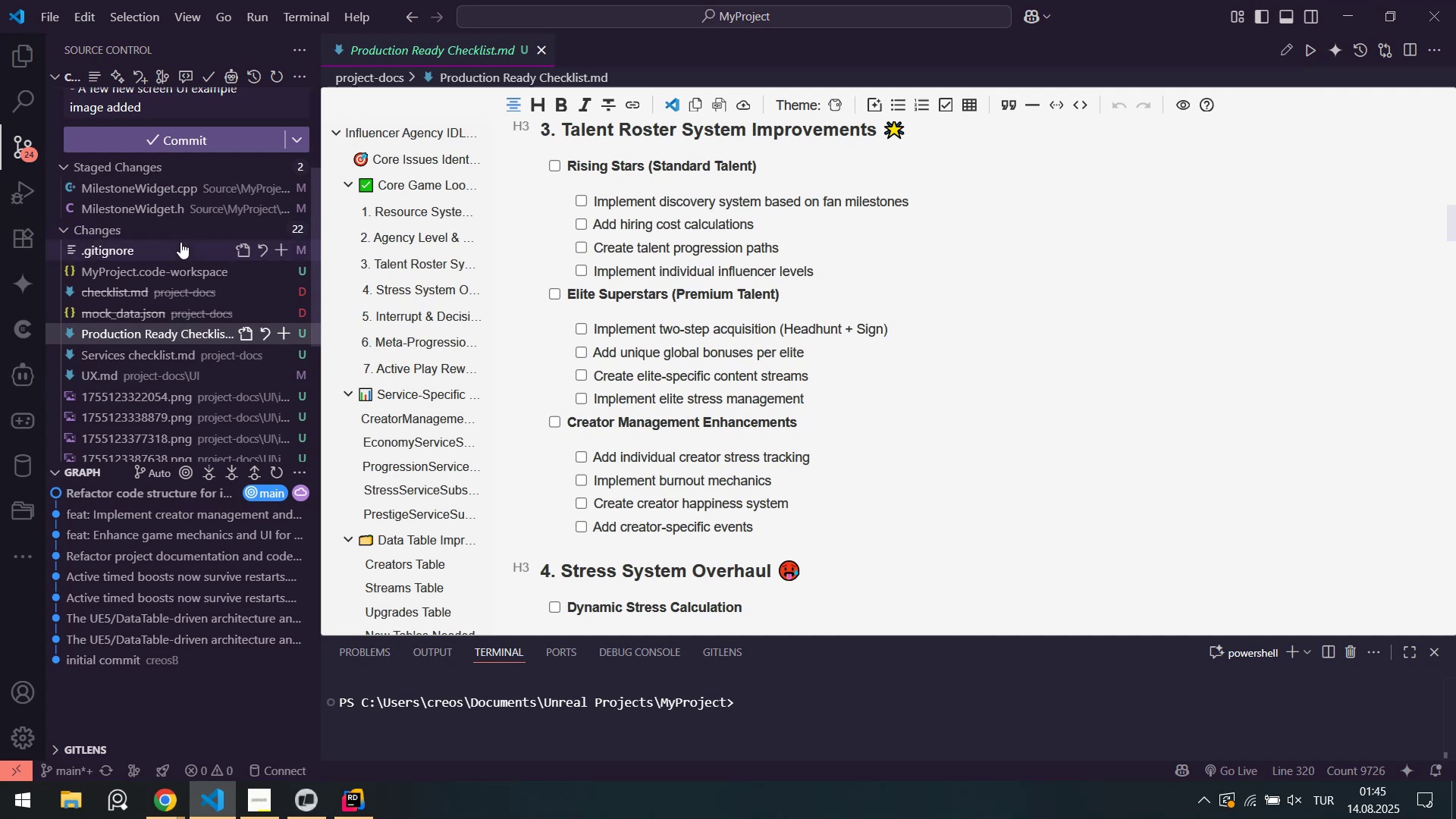 
scroll: coordinate [184, 247], scroll_direction: up, amount: 3.0
 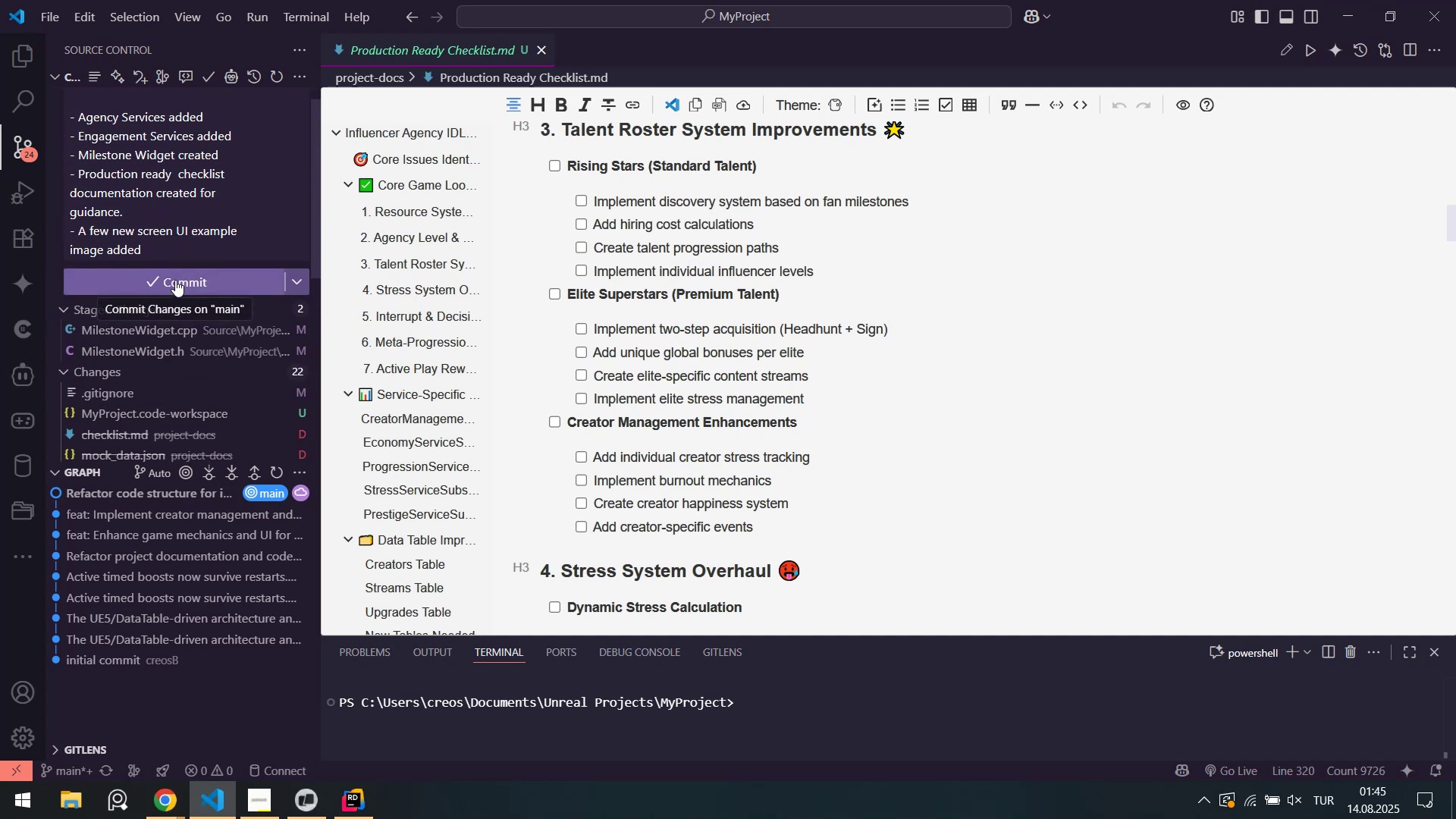 
left_click([175, 280])
 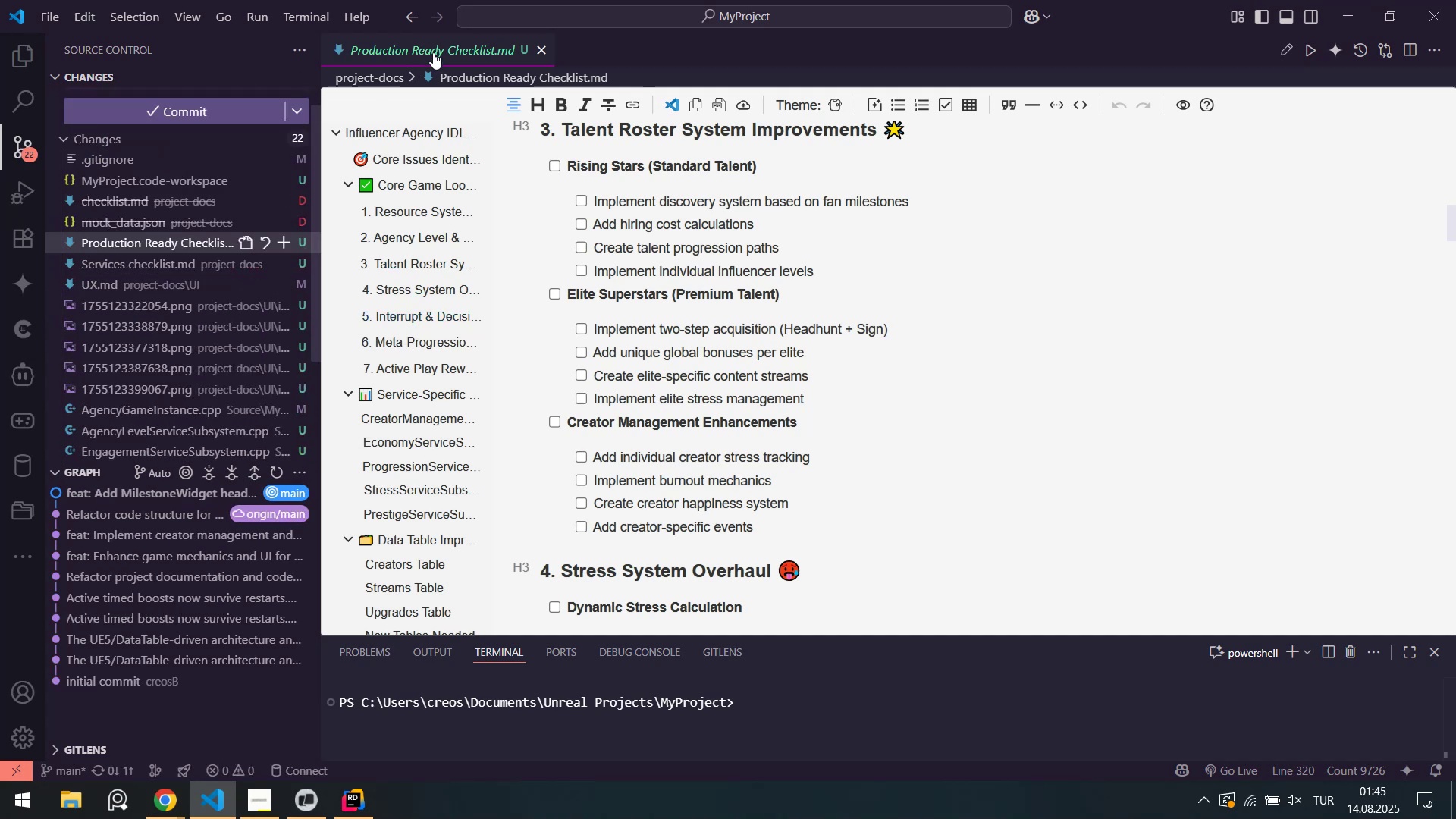 
middle_click([437, 58])
 